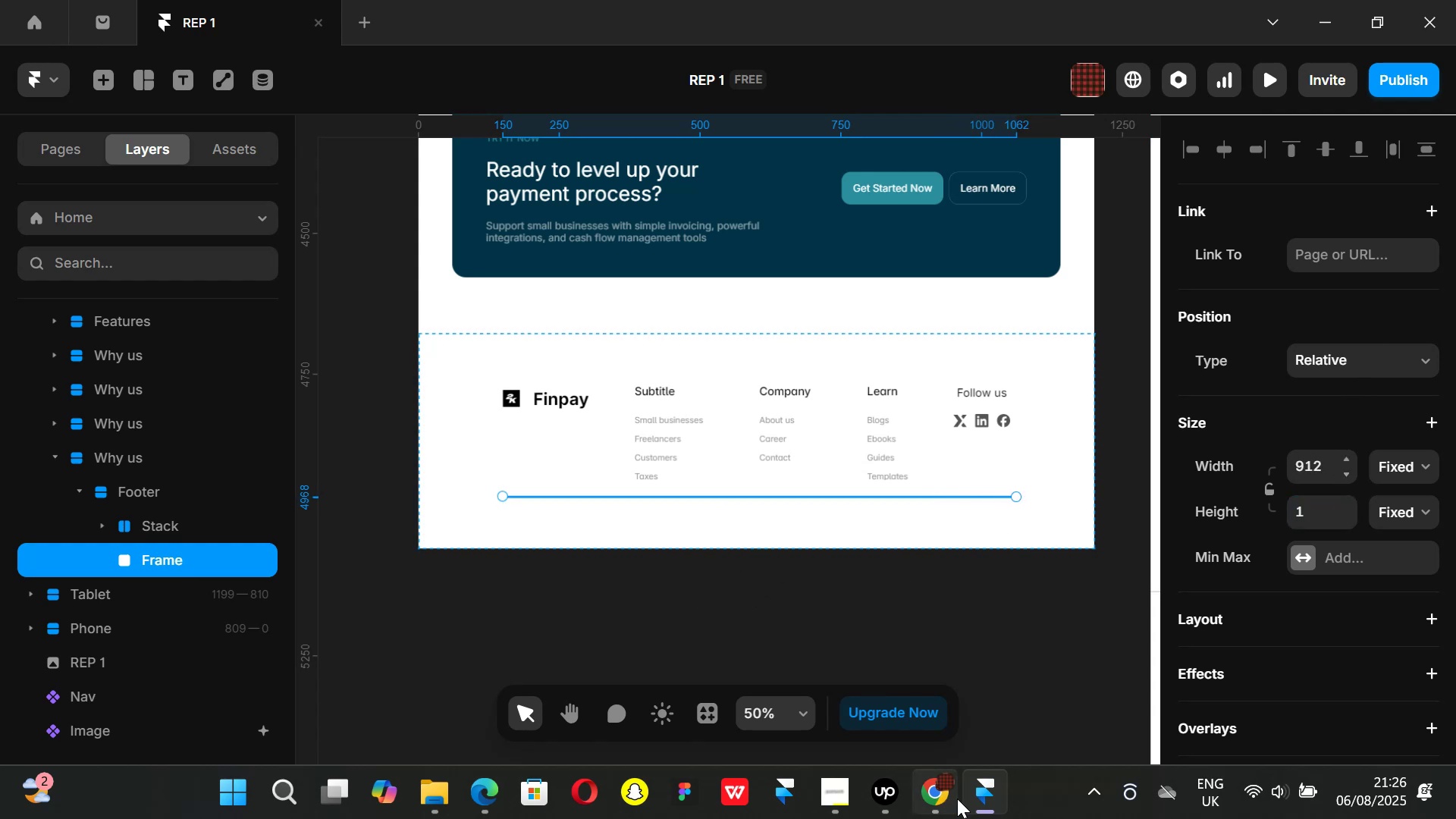 
left_click([953, 797])
 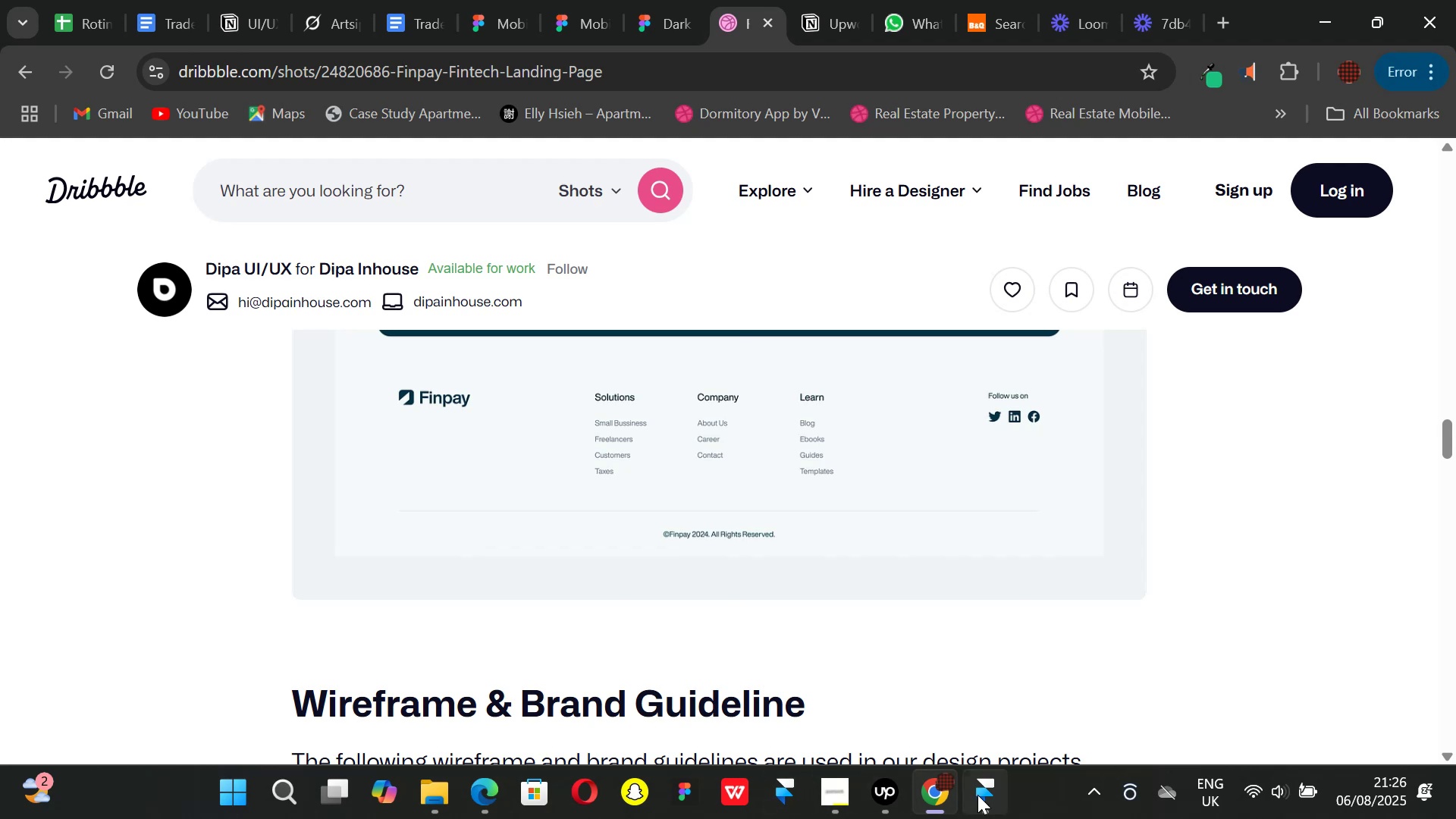 
left_click([977, 795])
 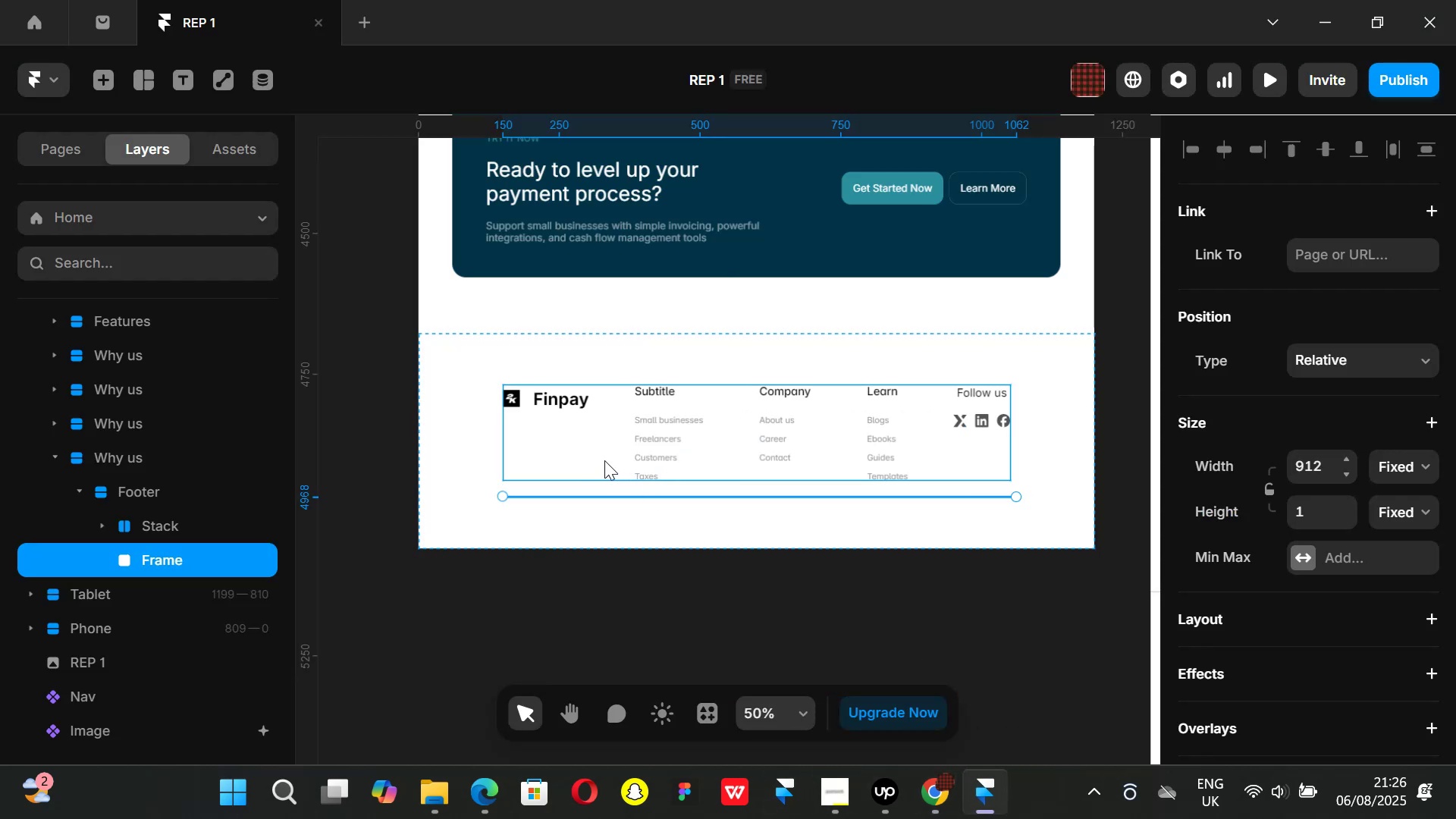 
left_click([604, 460])
 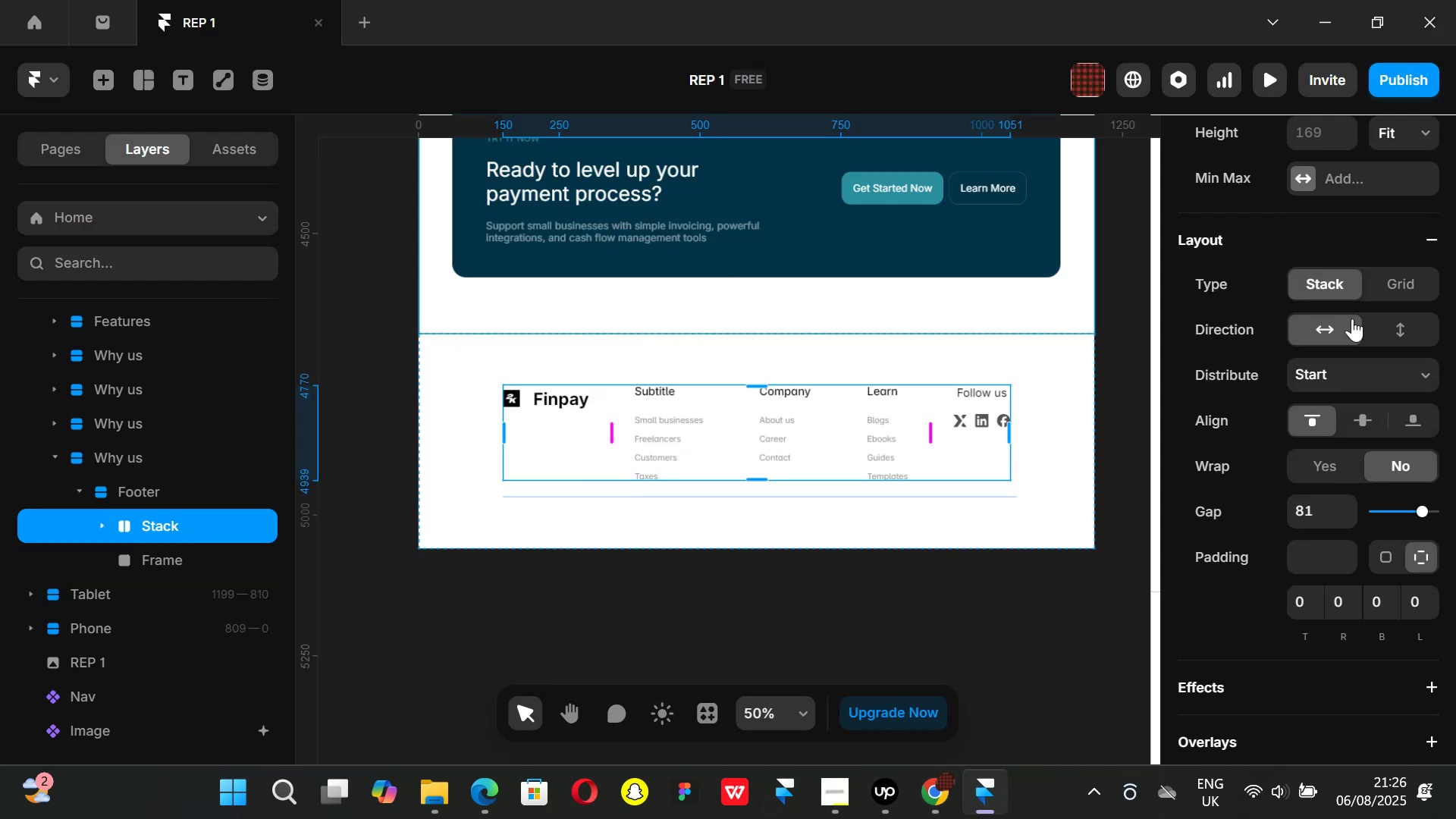 
scroll: coordinate [1338, 331], scroll_direction: up, amount: 1.0
 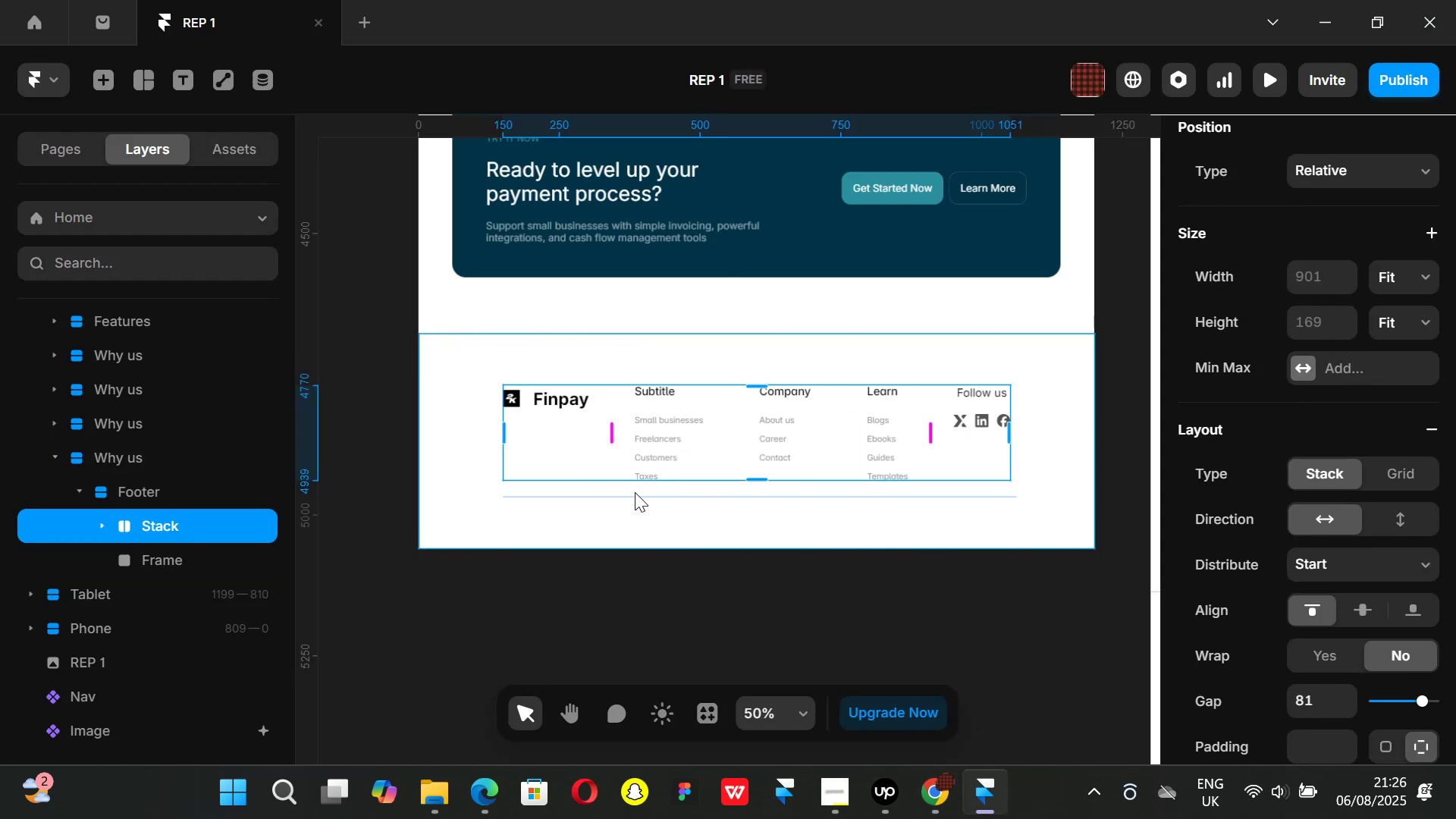 
left_click([639, 497])
 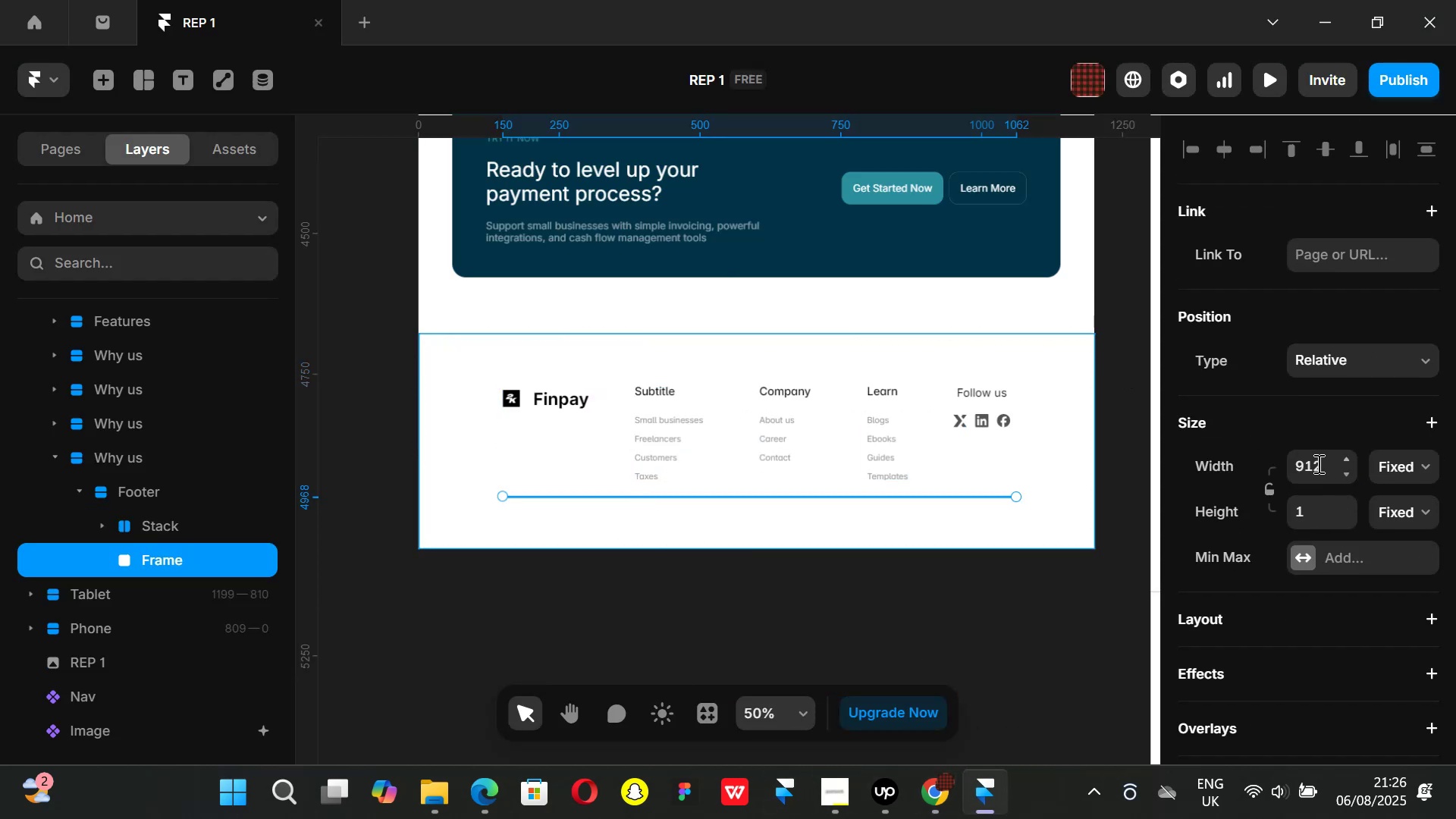 
left_click([1317, 463])
 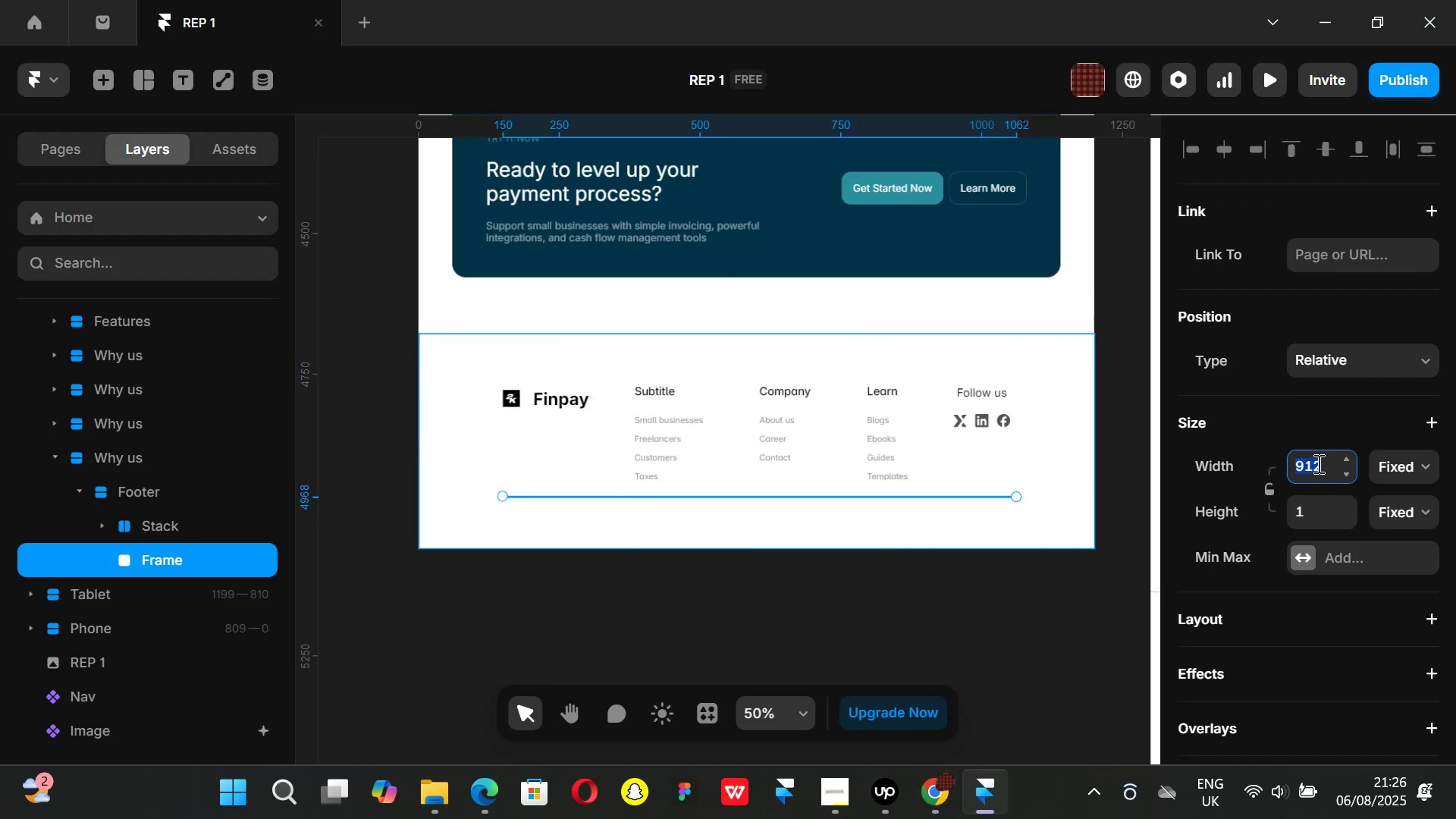 
type(901)
 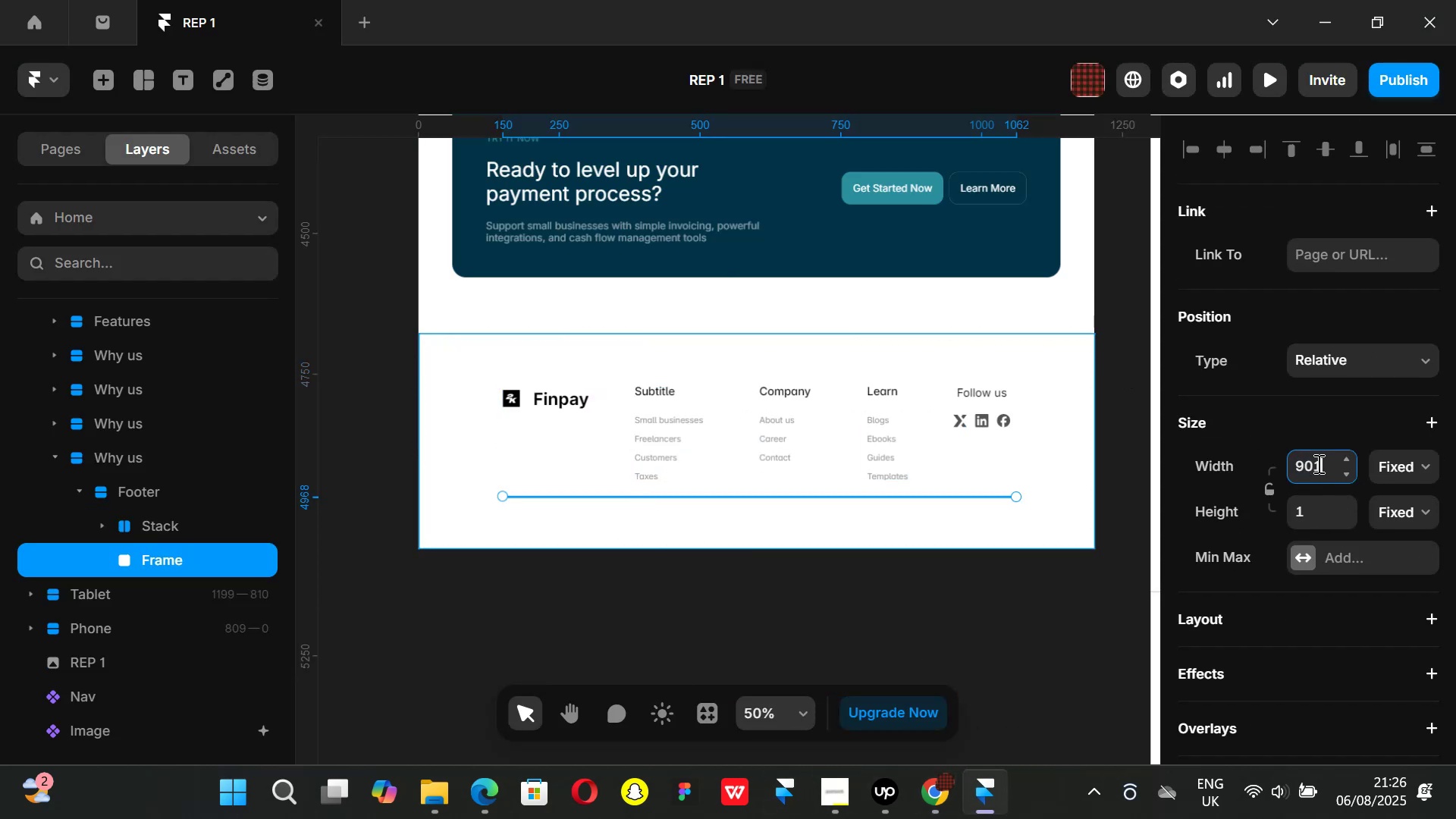 
key(Enter)
 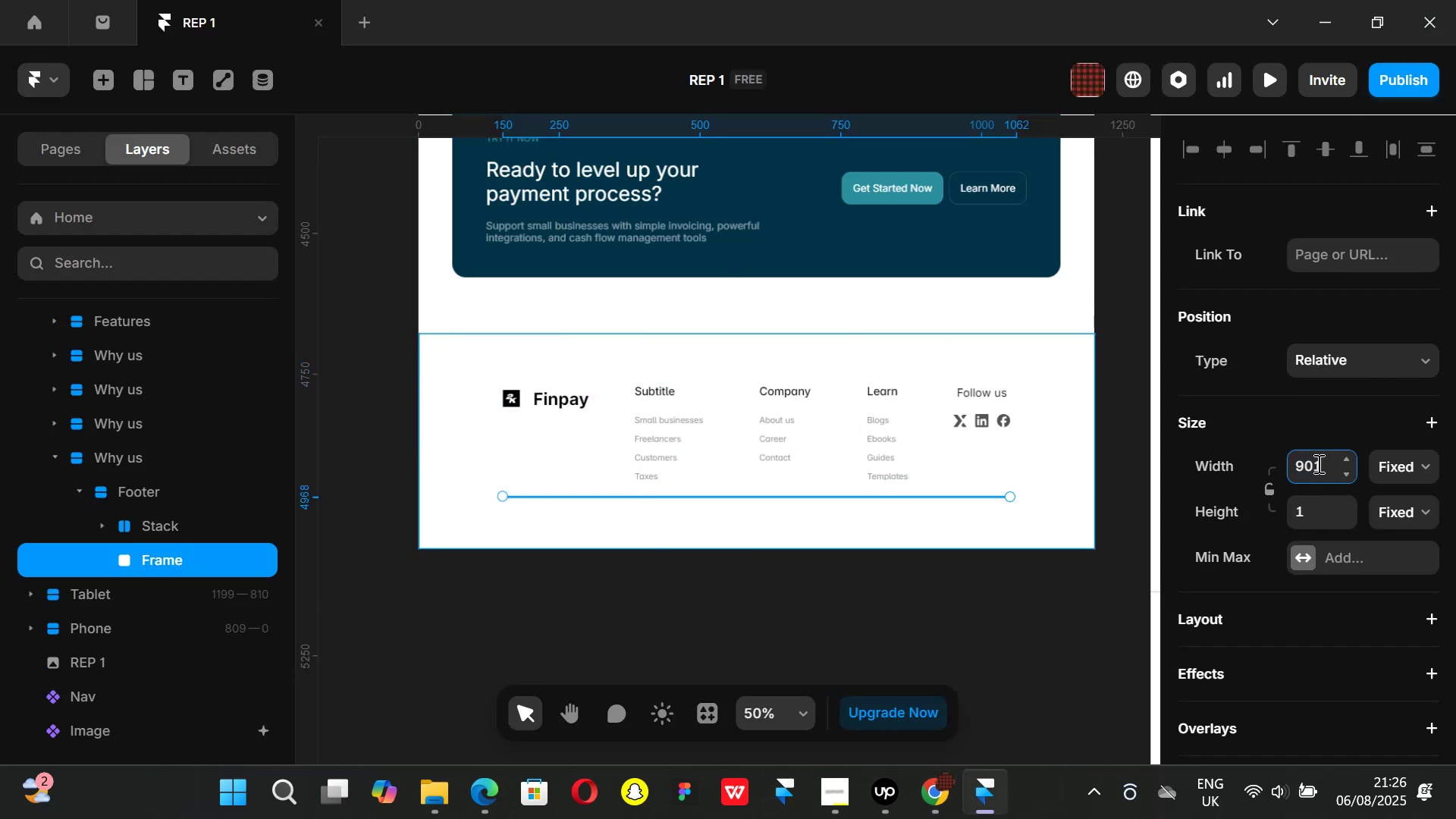 
hold_key(key=AltLeft, duration=1.14)
 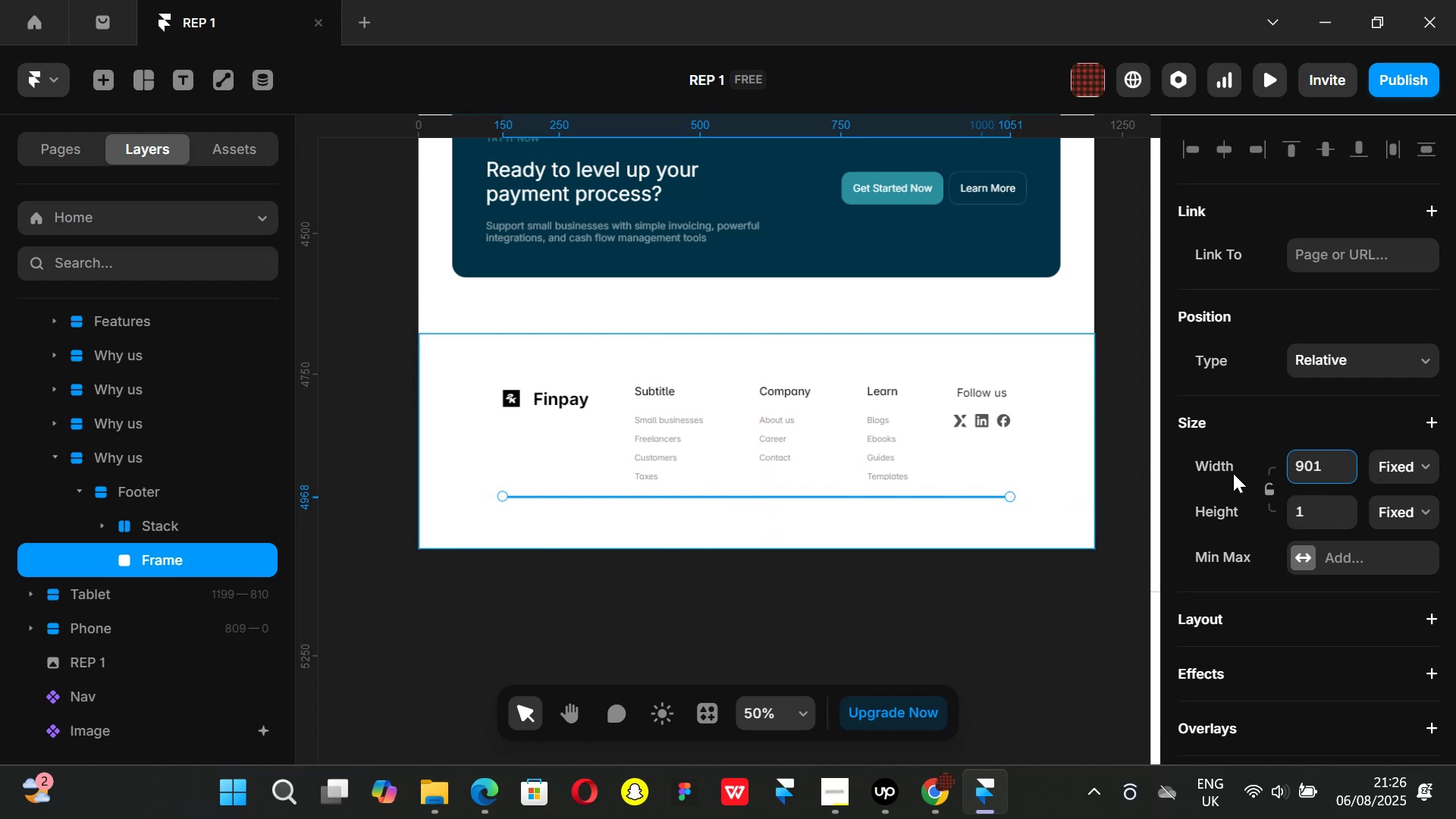 
key(Backspace)
 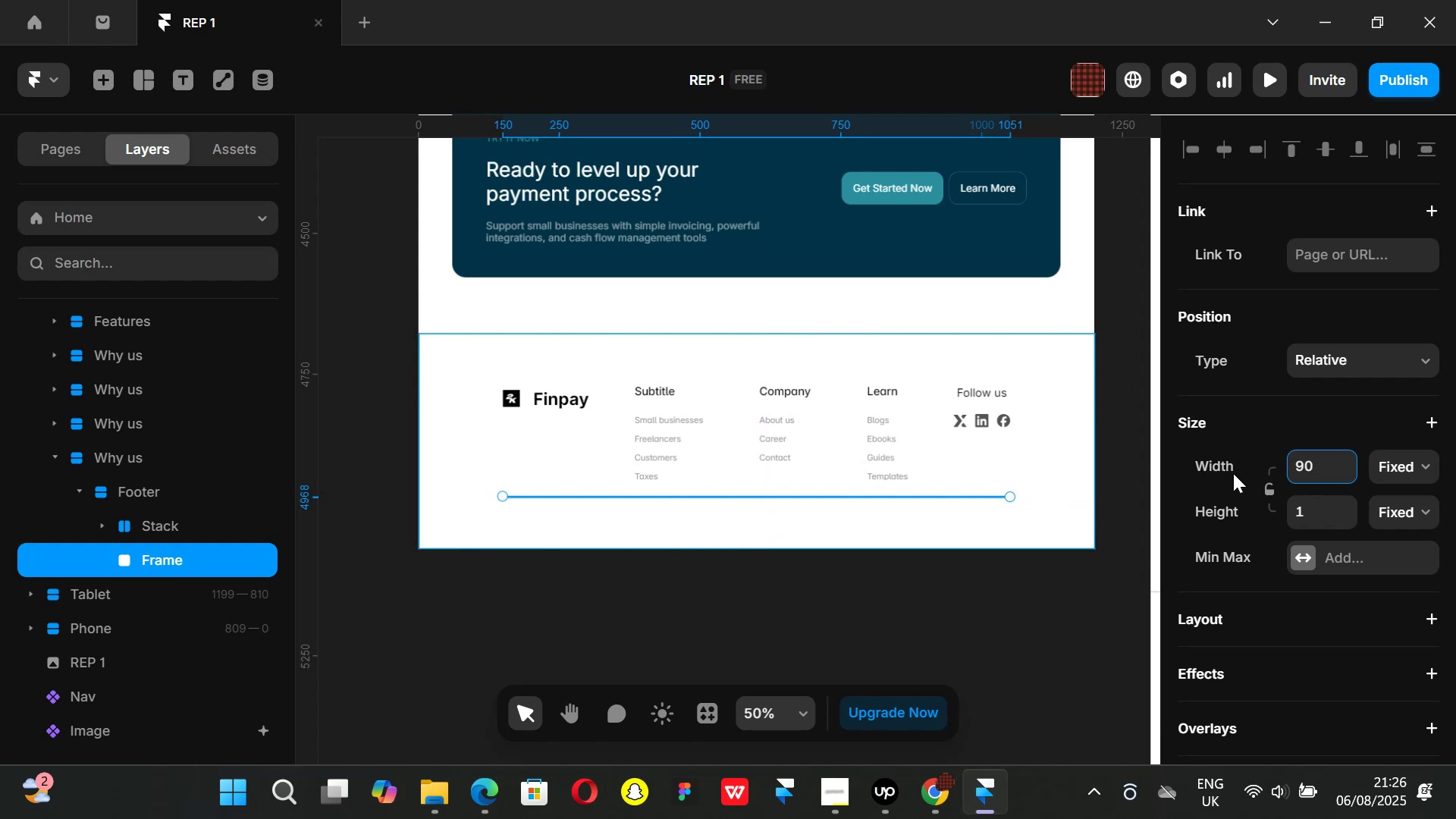 
key(2)
 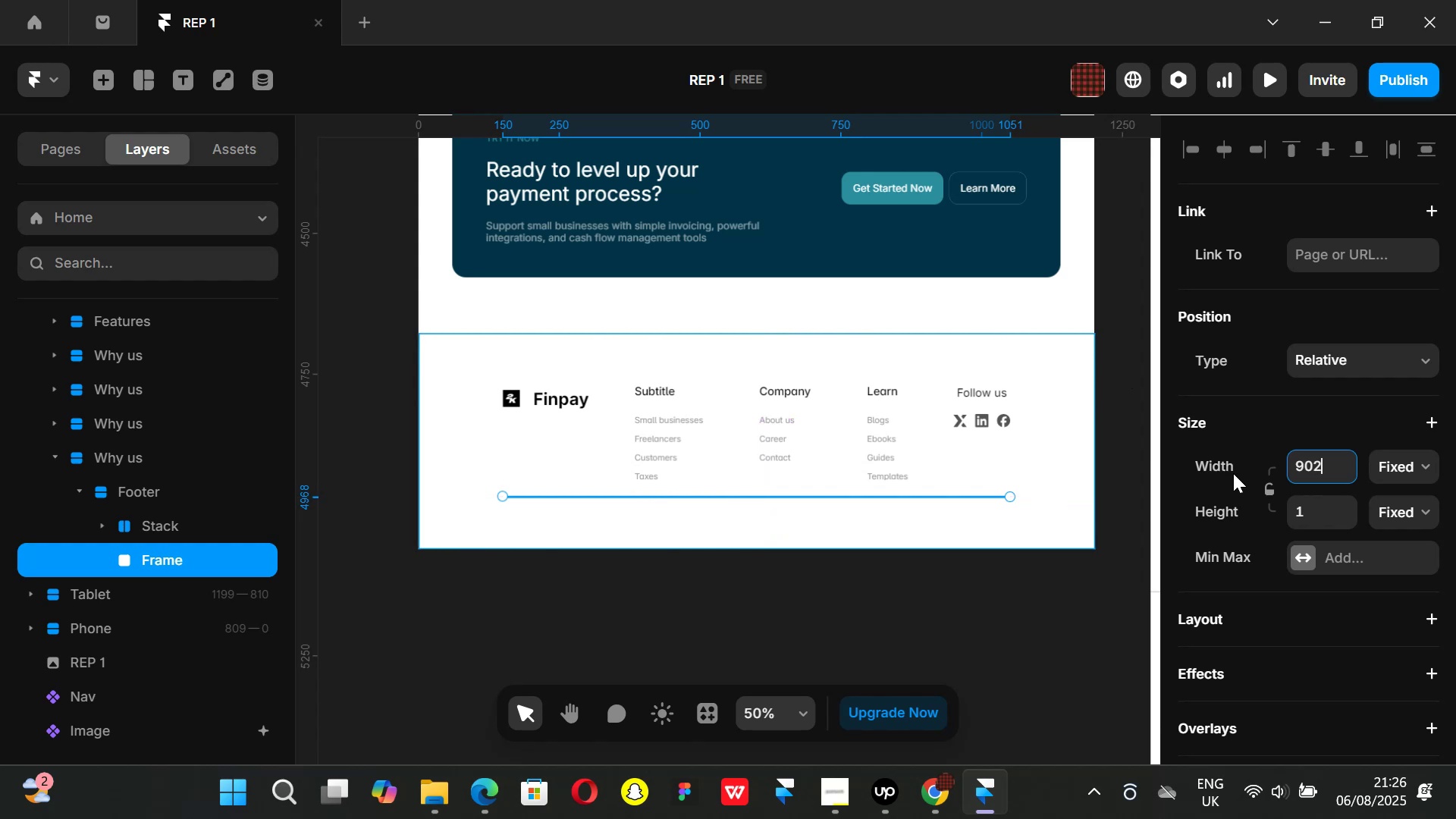 
key(Enter)
 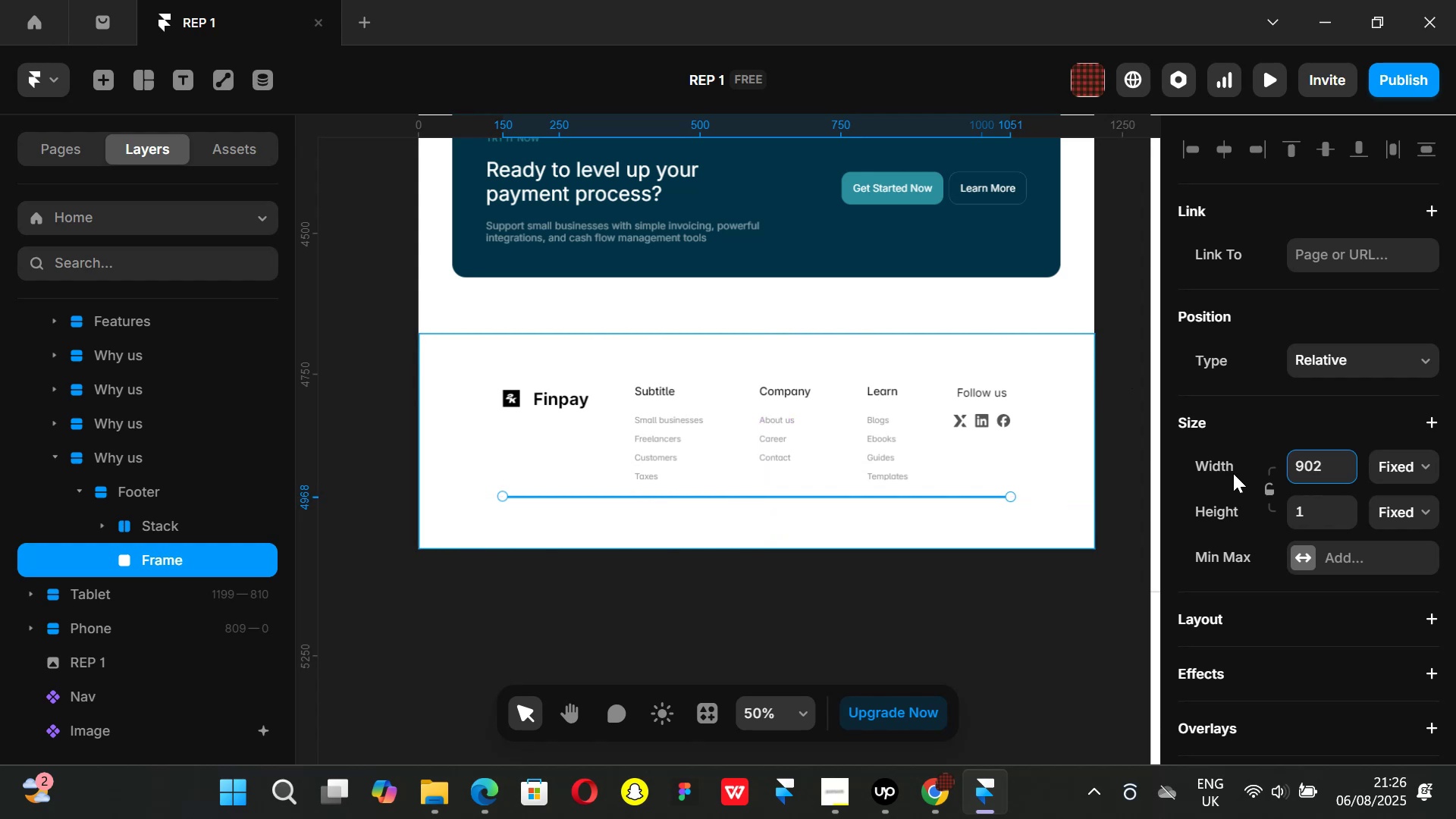 
hold_key(key=AltLeft, duration=1.18)
 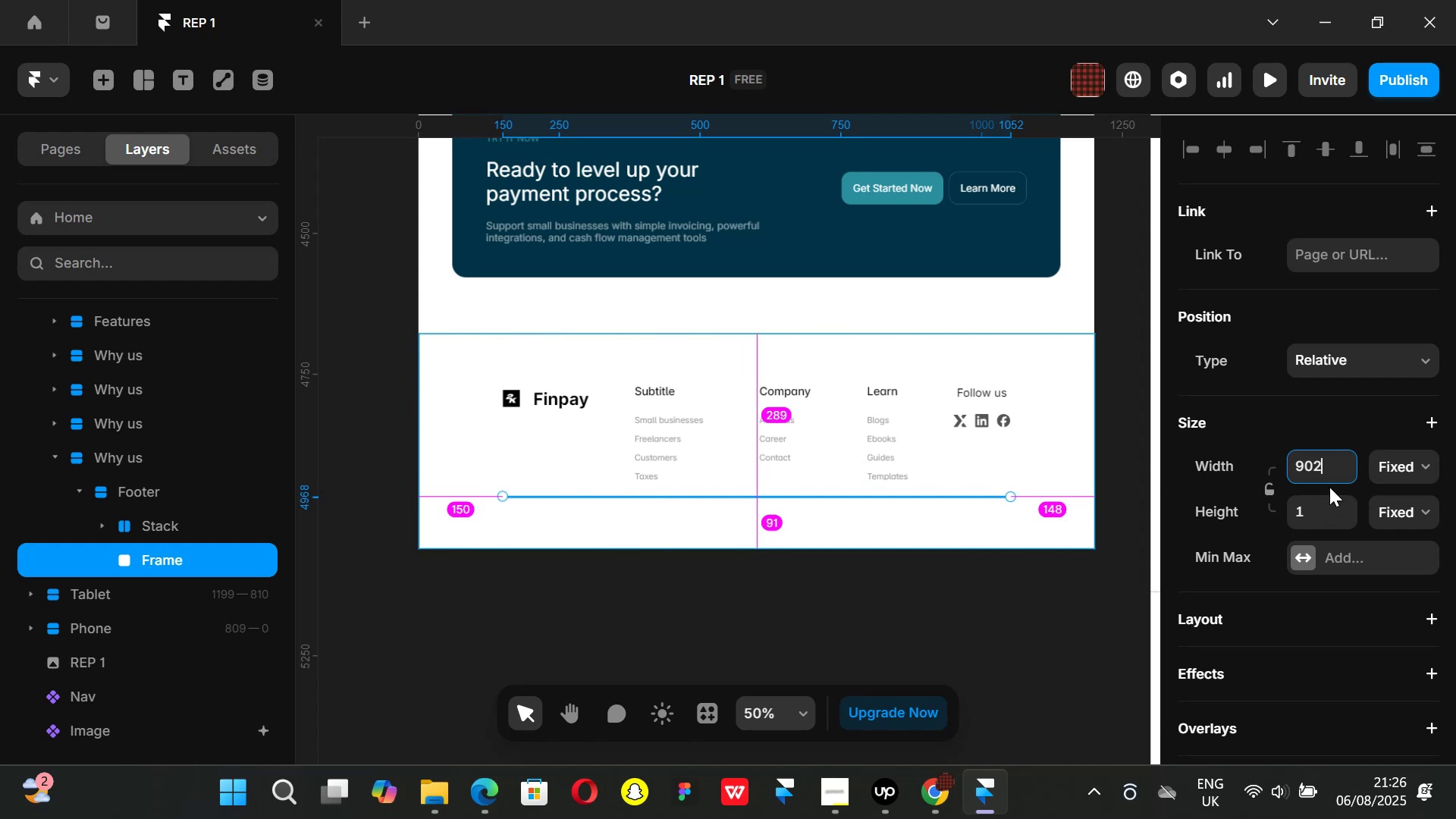 
key(Backspace)
 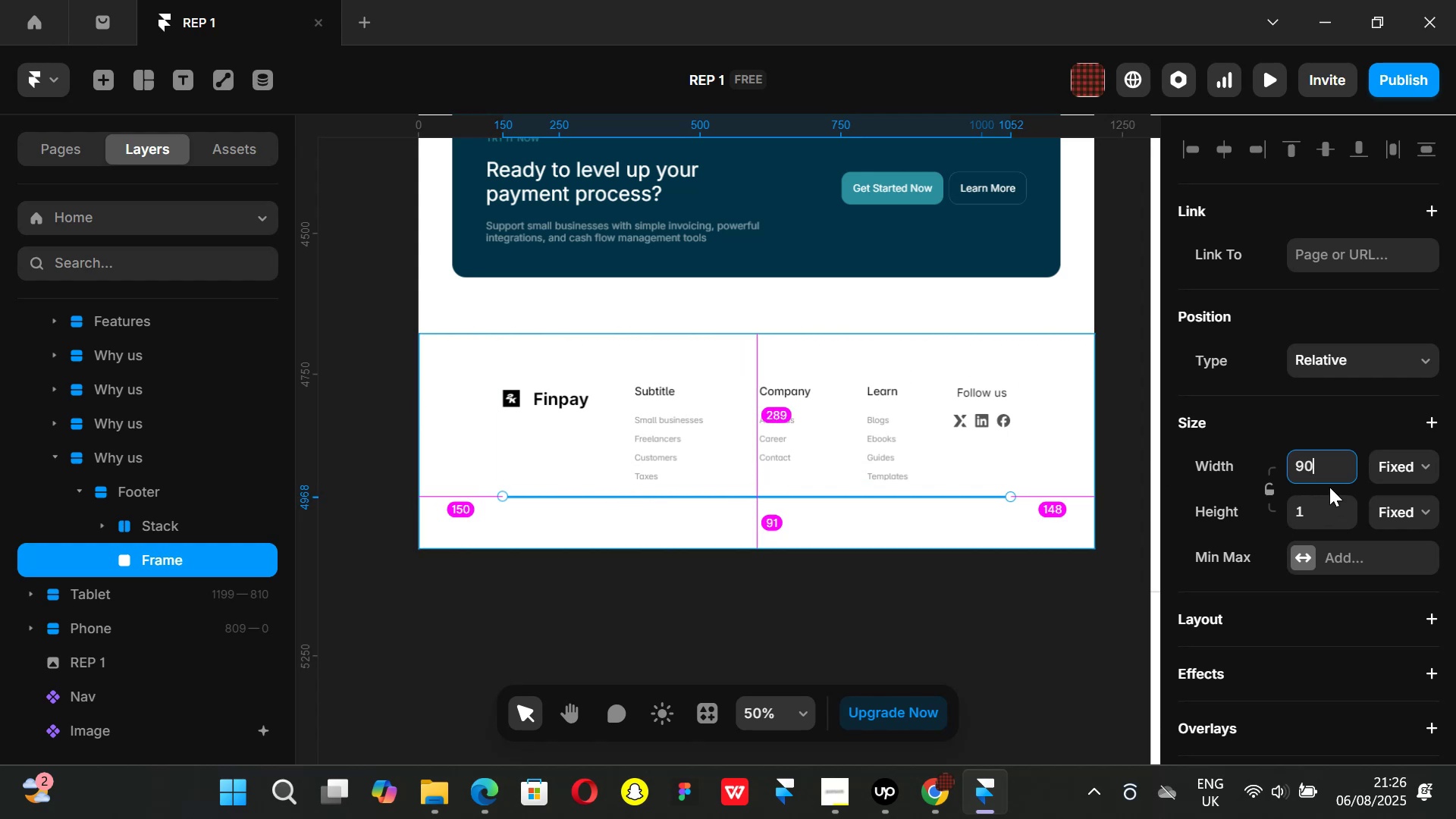 
key(0)
 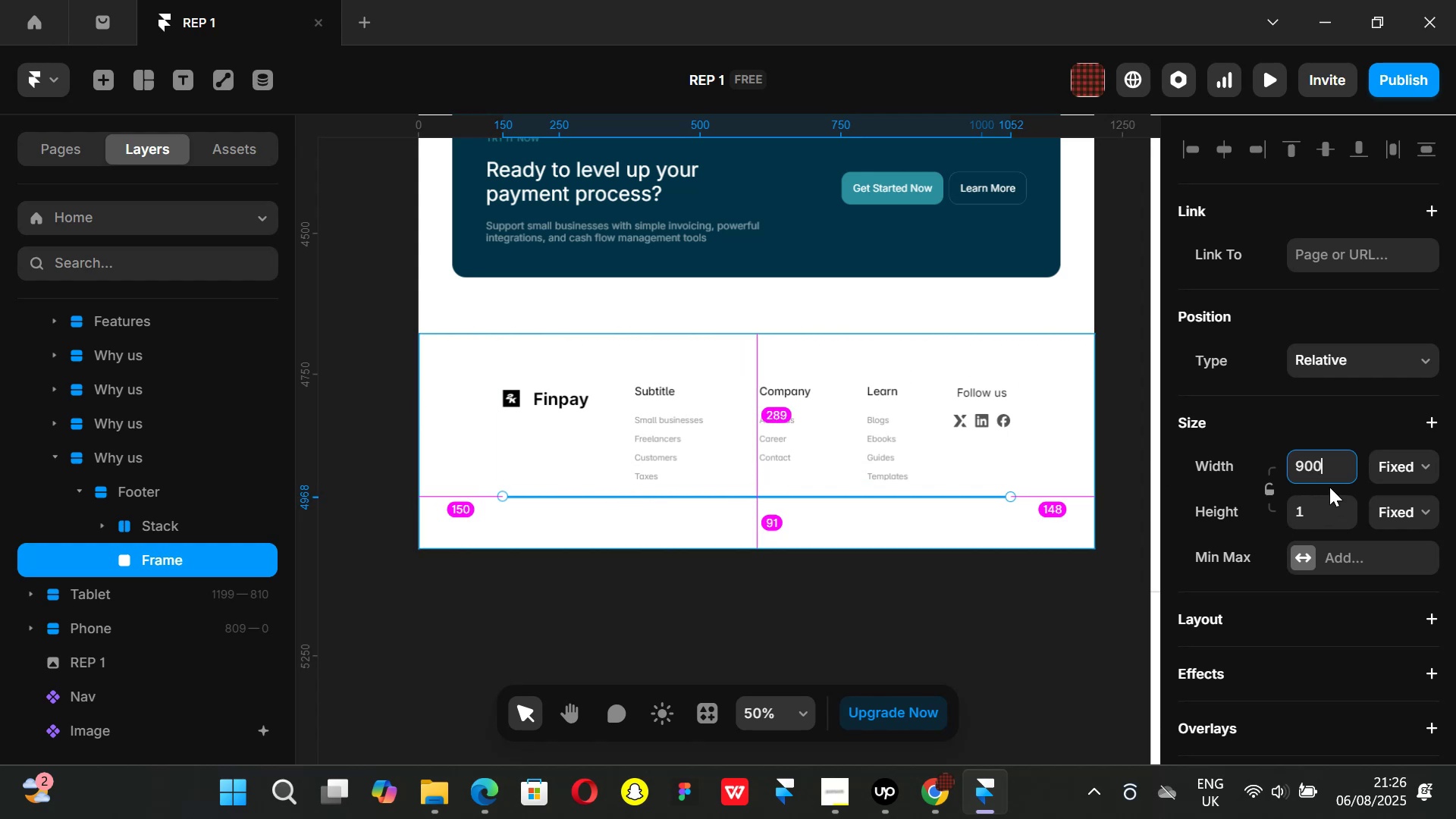 
key(Enter)
 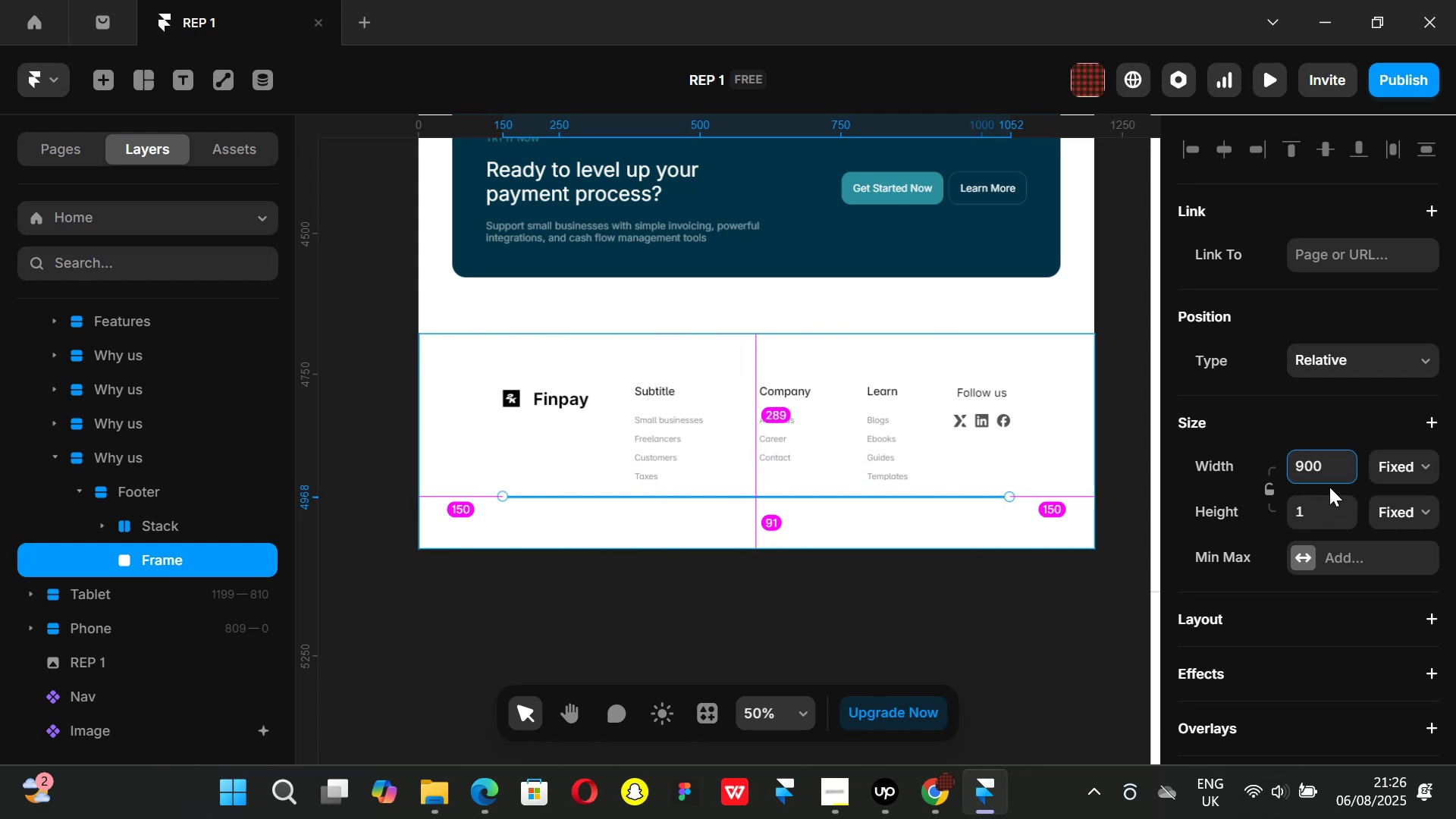 
hold_key(key=AltLeft, duration=0.61)
 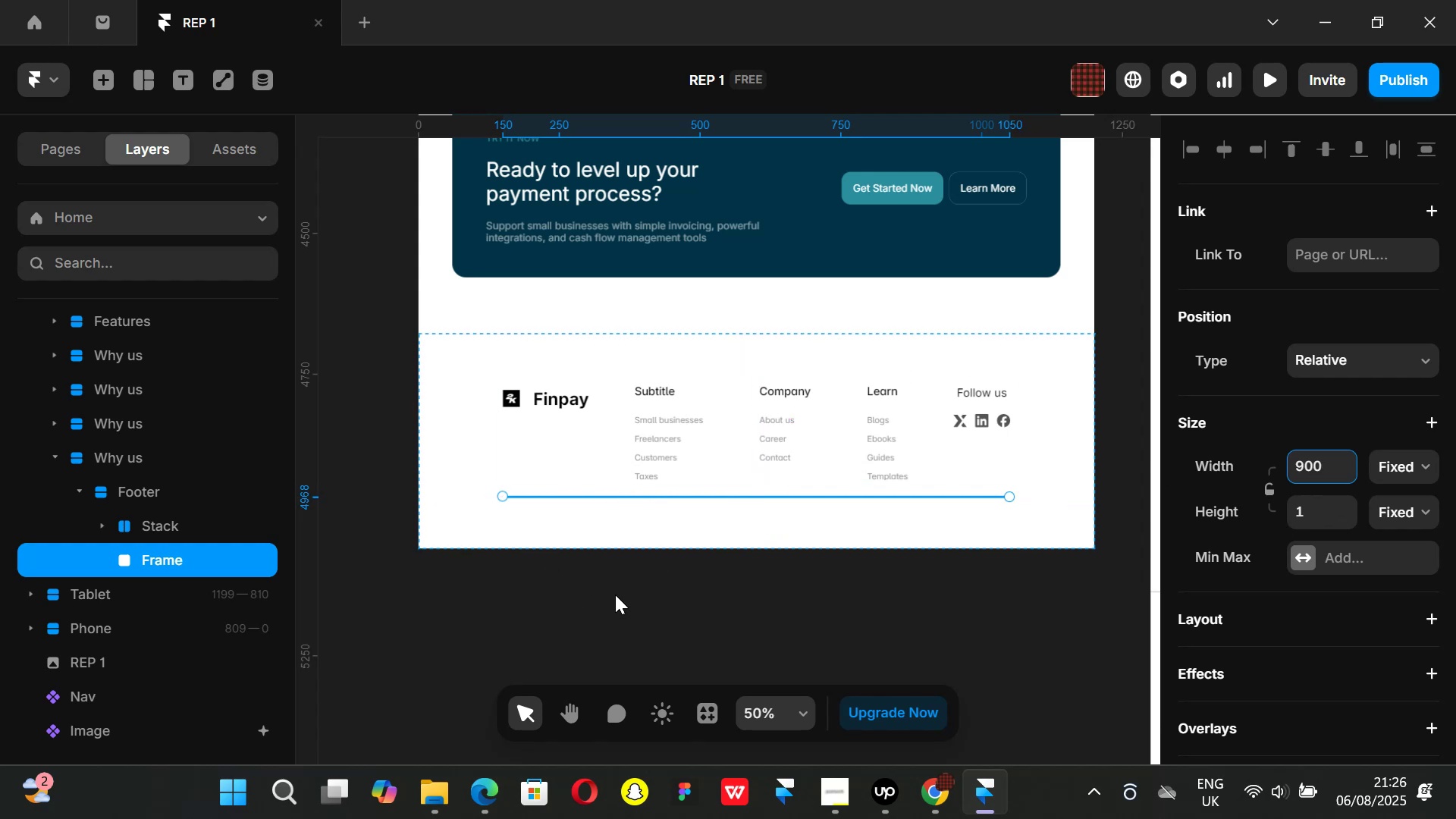 
left_click([615, 595])
 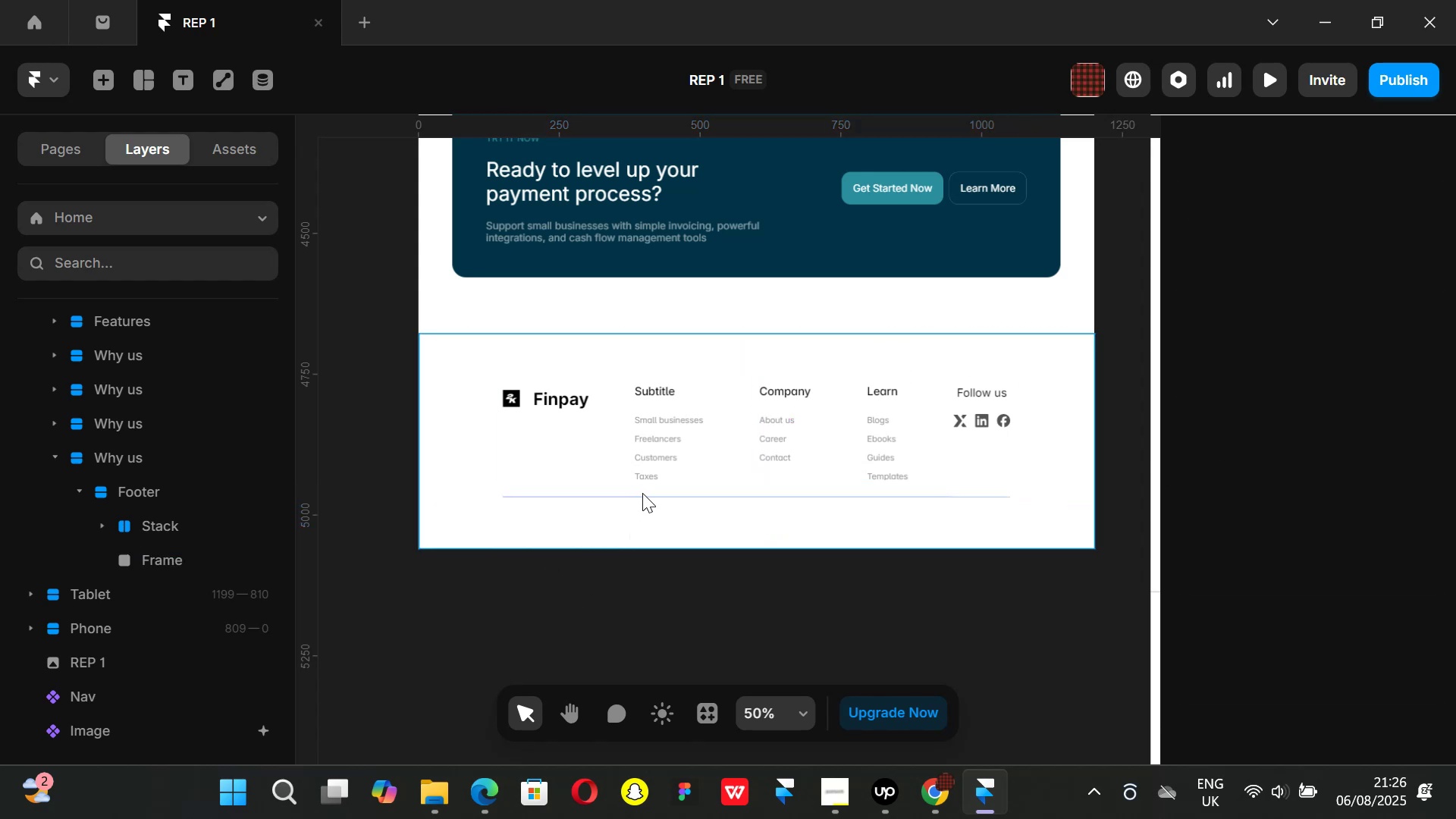 
left_click([645, 496])
 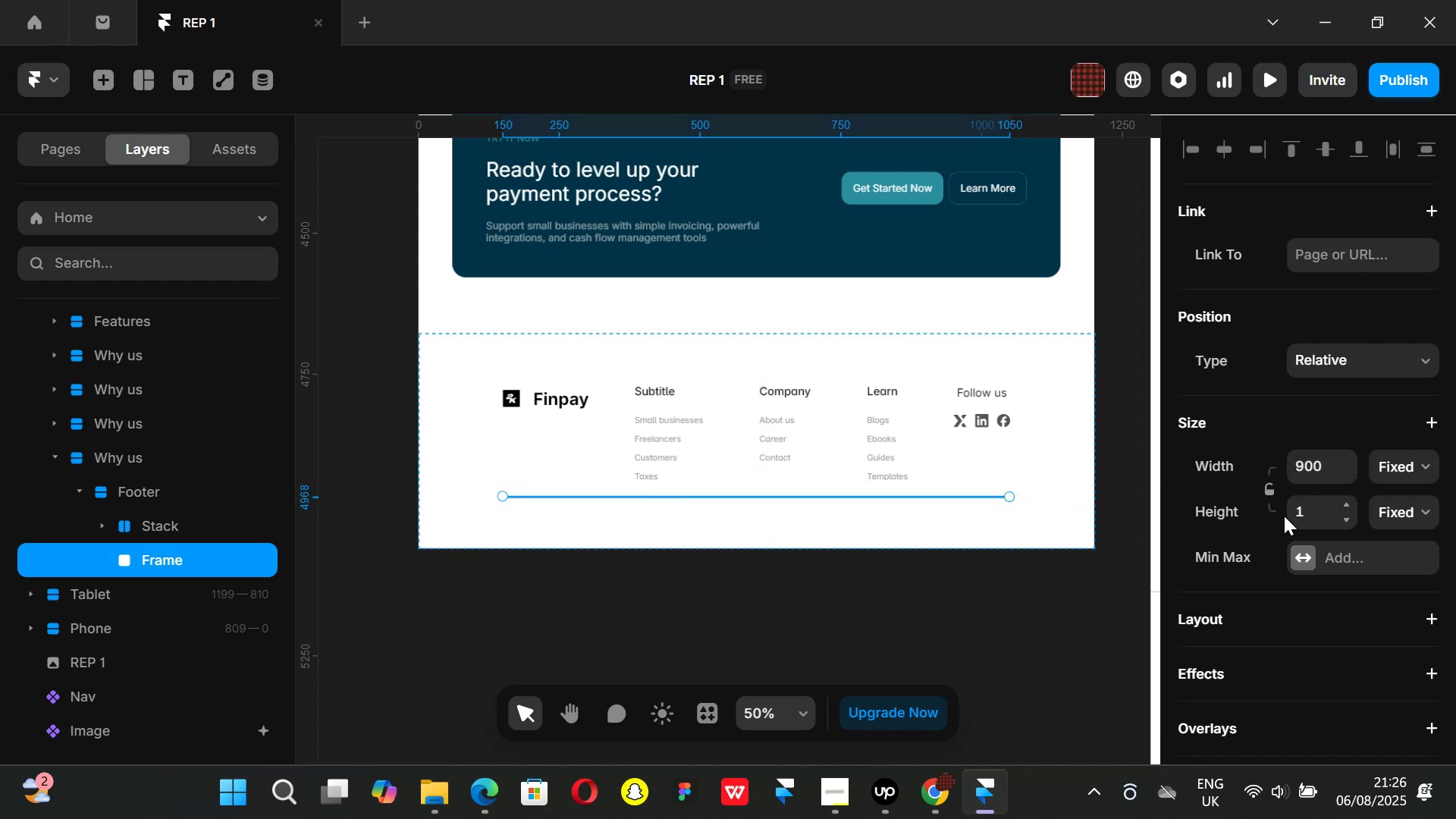 
scroll: coordinate [1291, 519], scroll_direction: down, amount: 2.0
 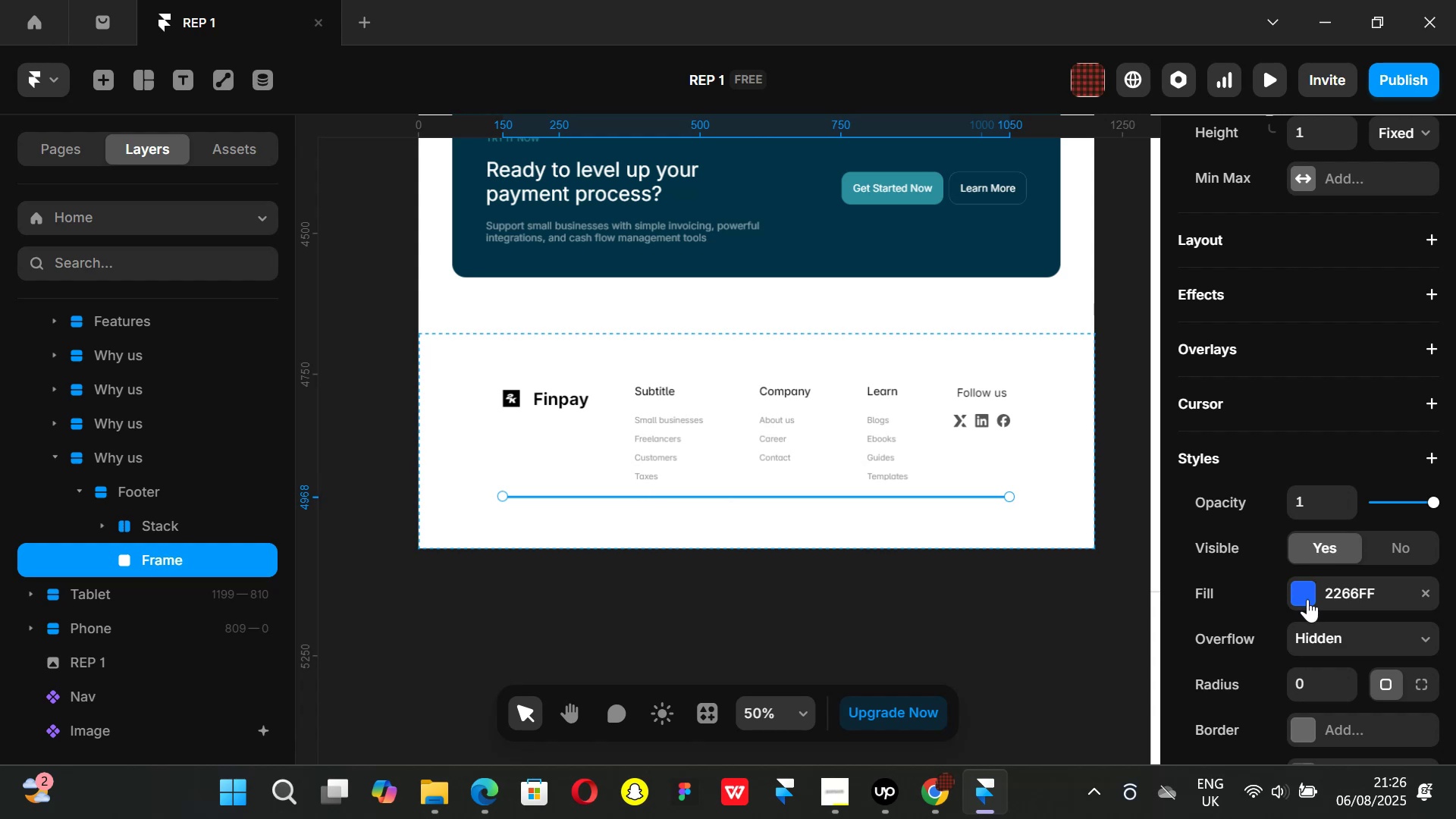 
left_click([1307, 599])
 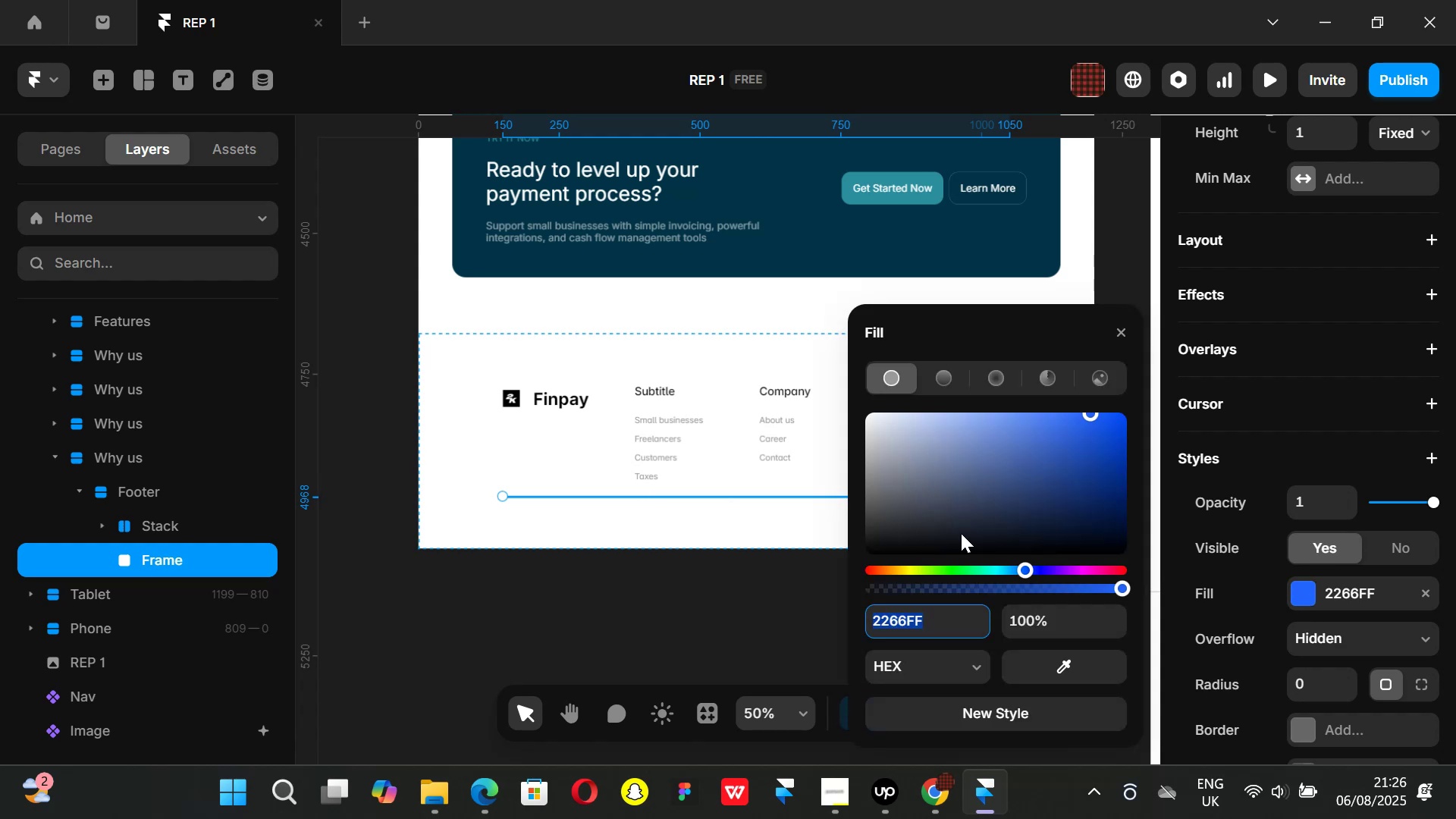 
left_click_drag(start_coordinate=[959, 530], to_coordinate=[858, 585])
 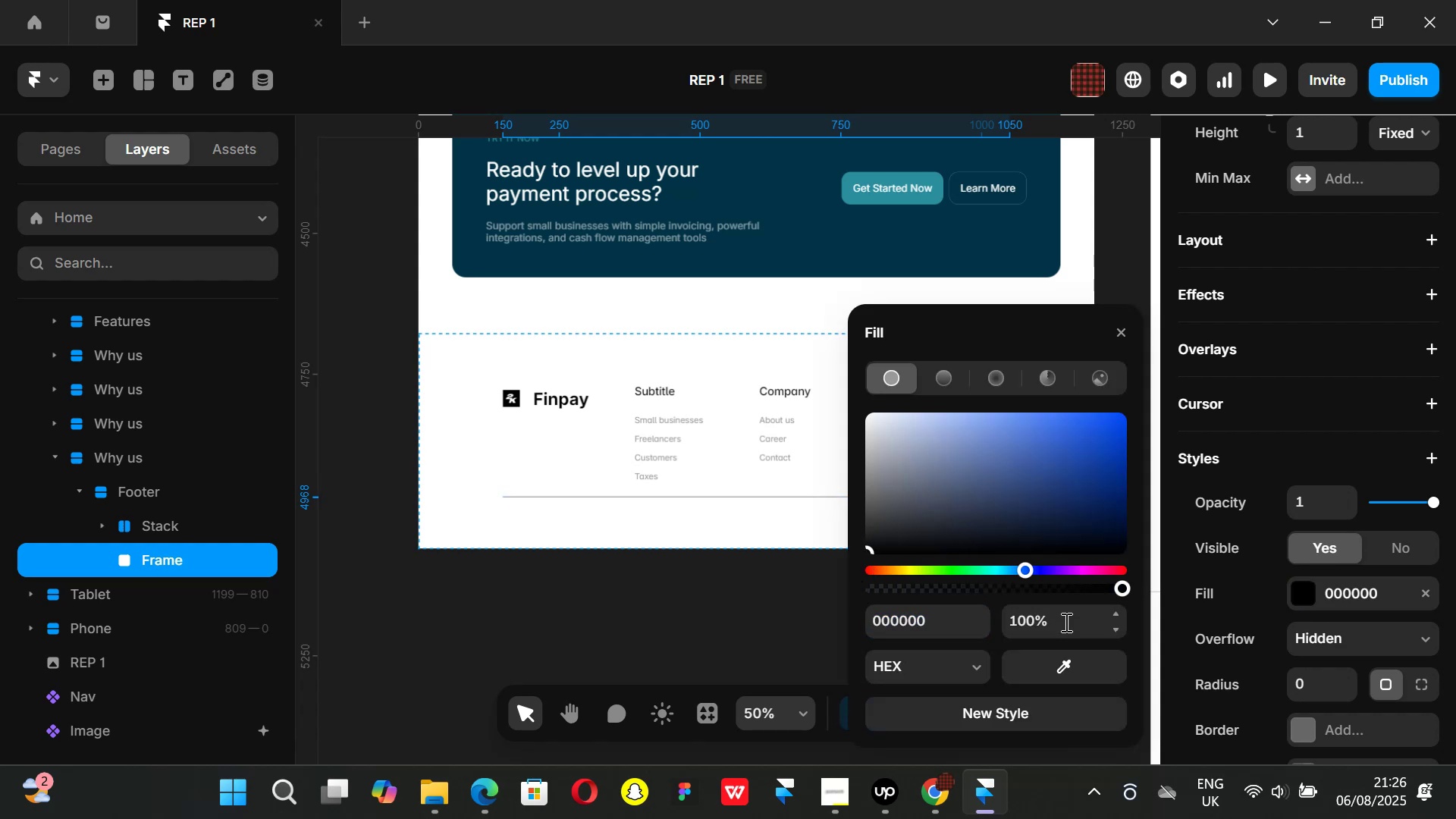 
left_click([1065, 622])
 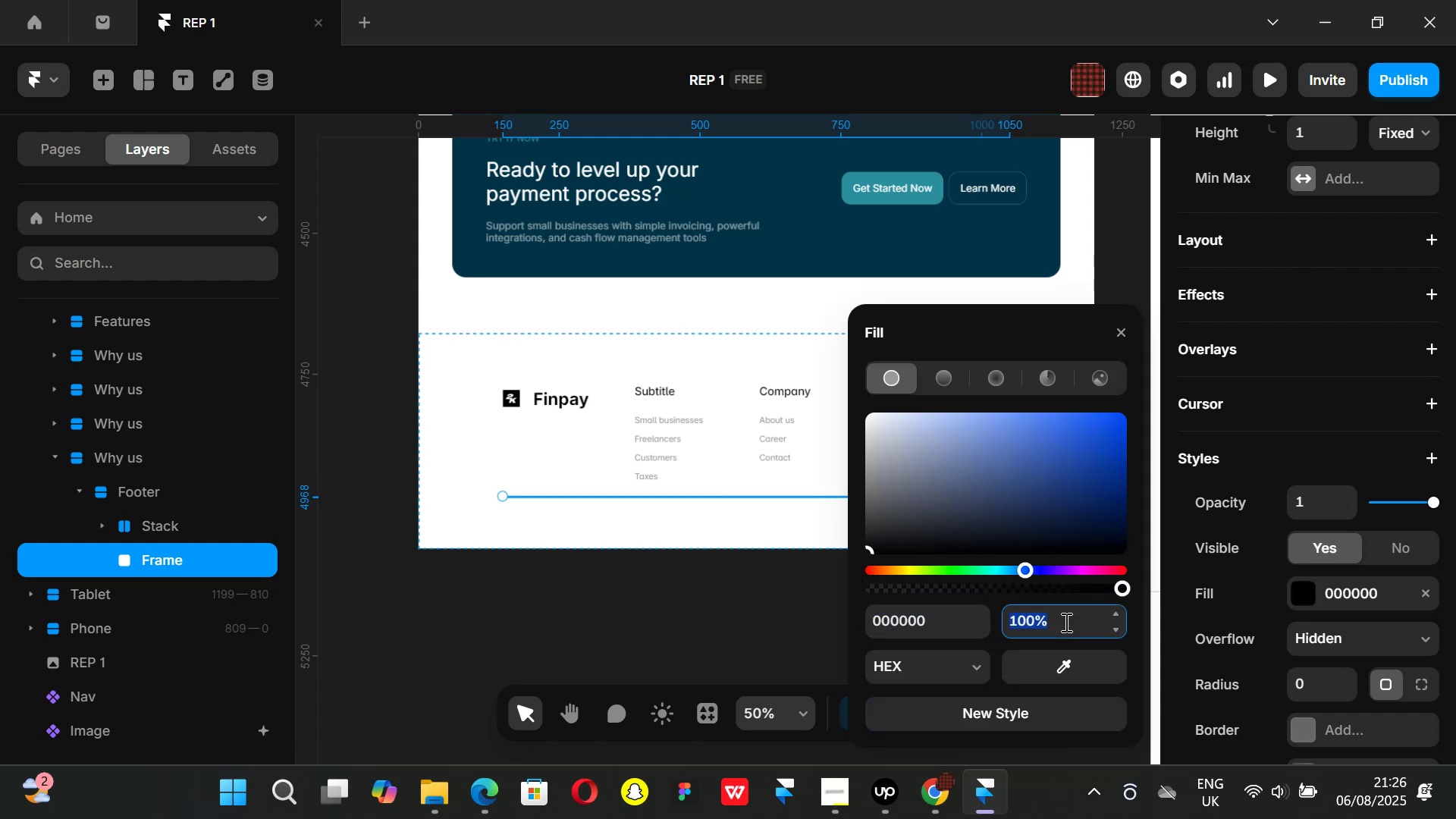 
type(20)
 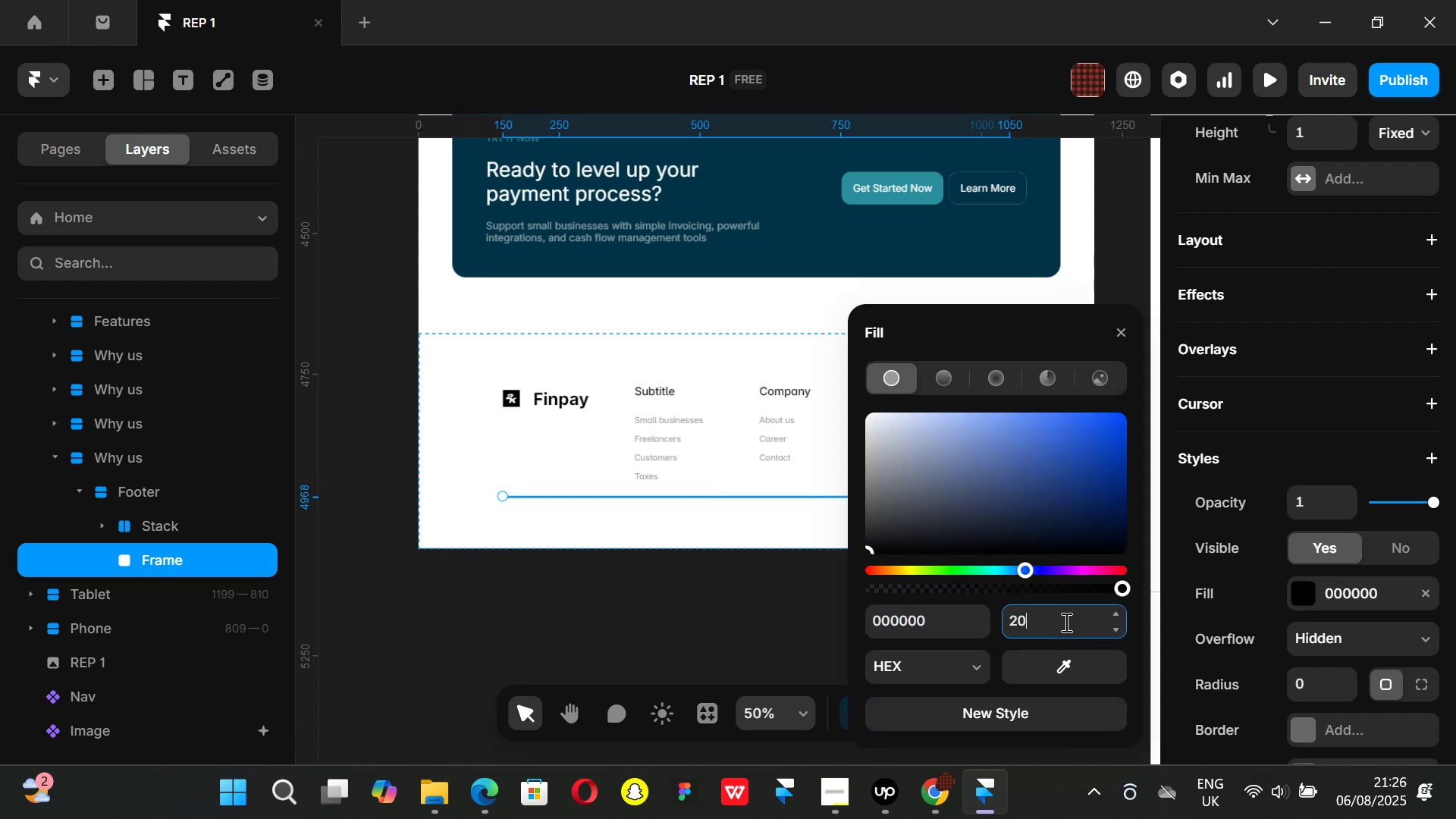 
key(Enter)
 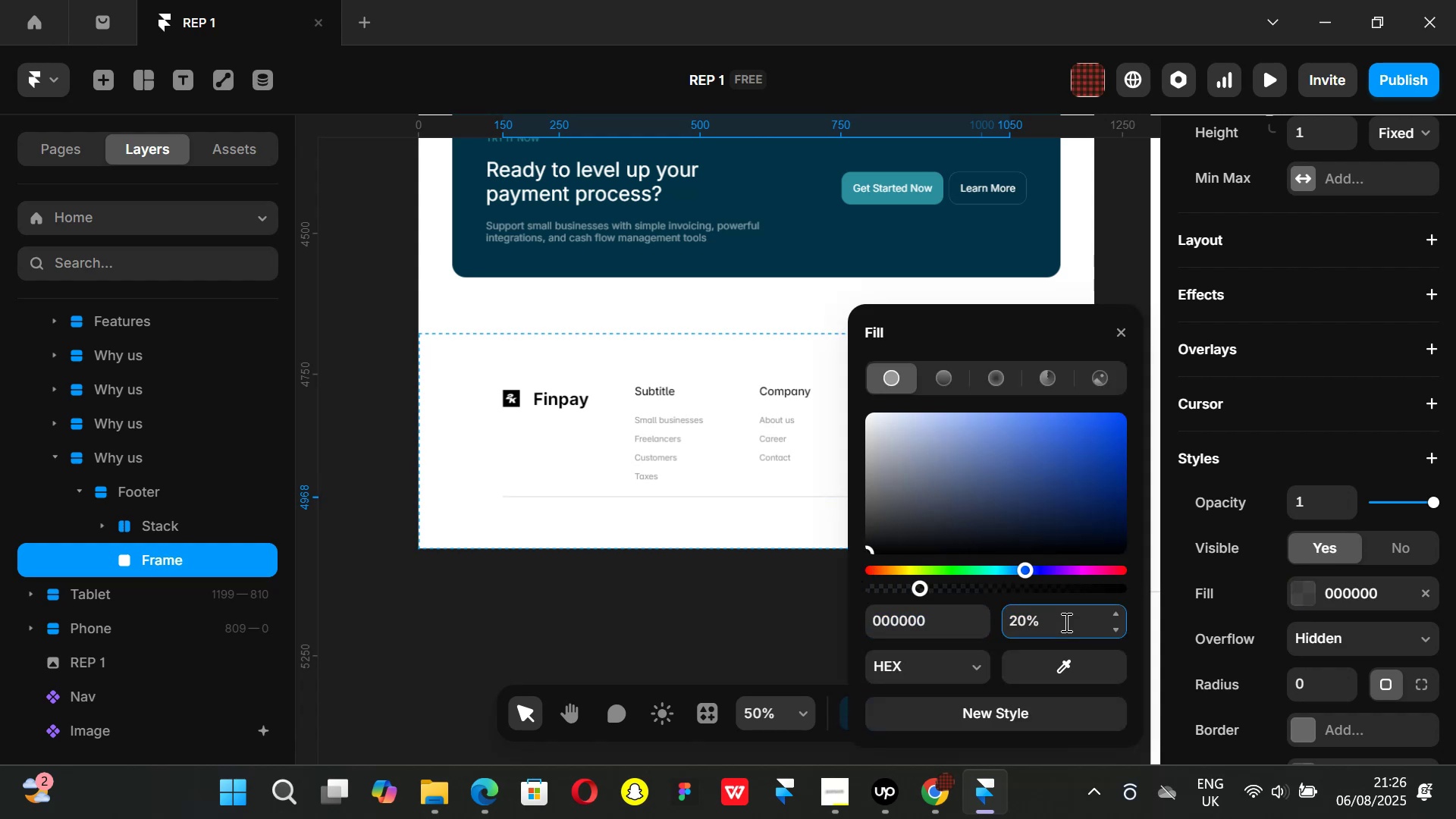 
key(Backspace)
key(Backspace)
key(Backspace)
key(Backspace)
type(15)
 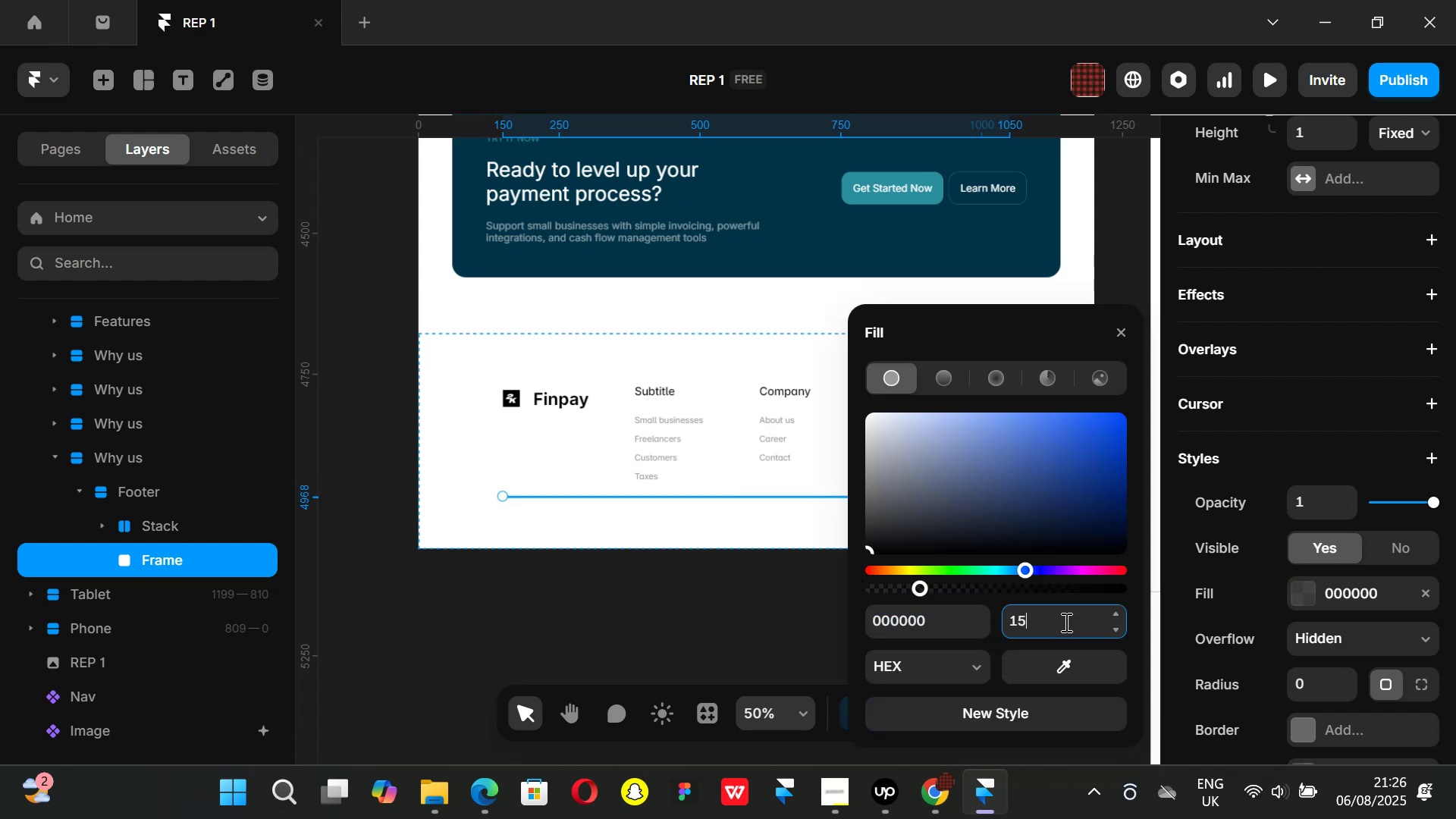 
key(Enter)
 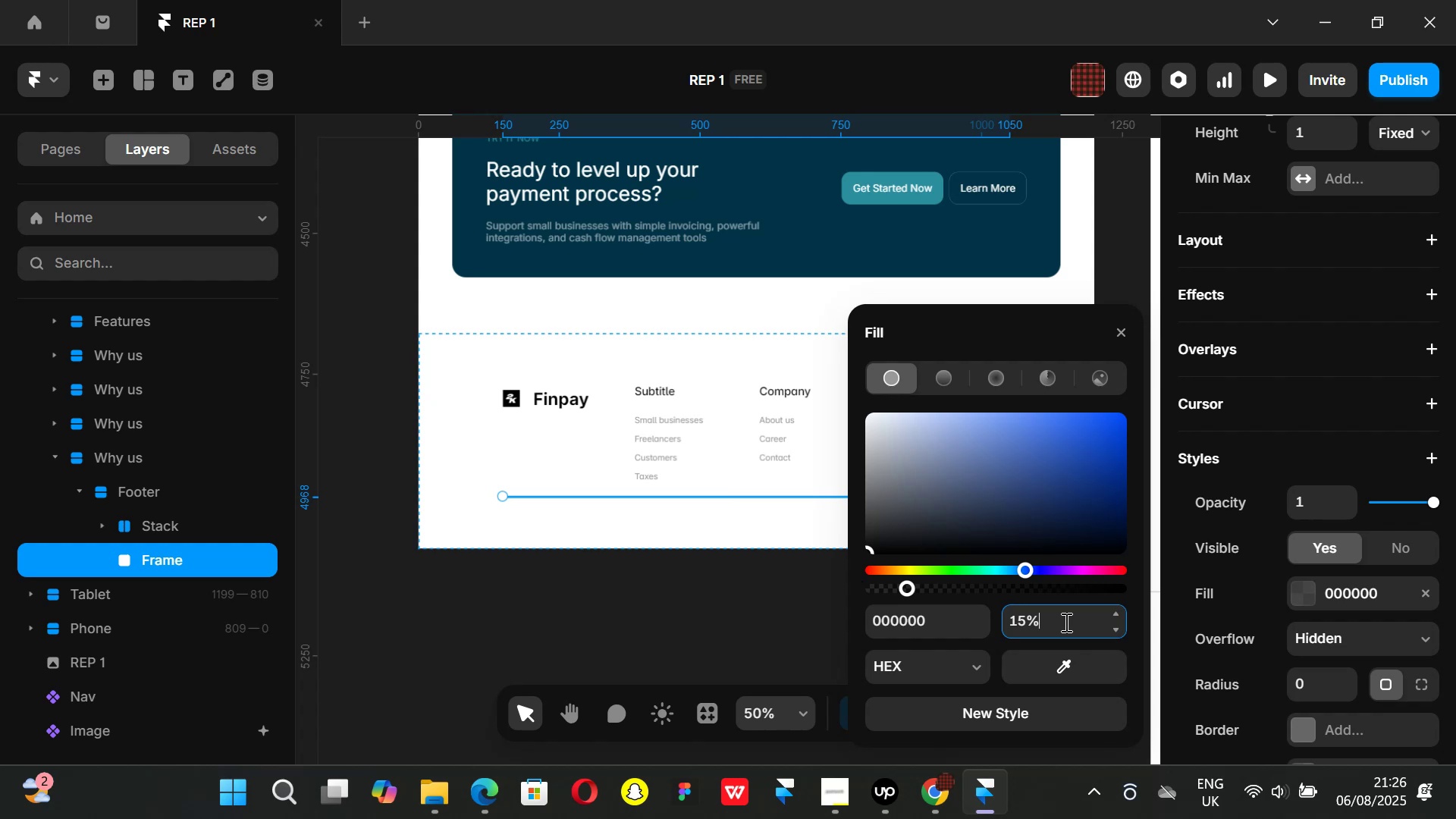 
wait(5.03)
 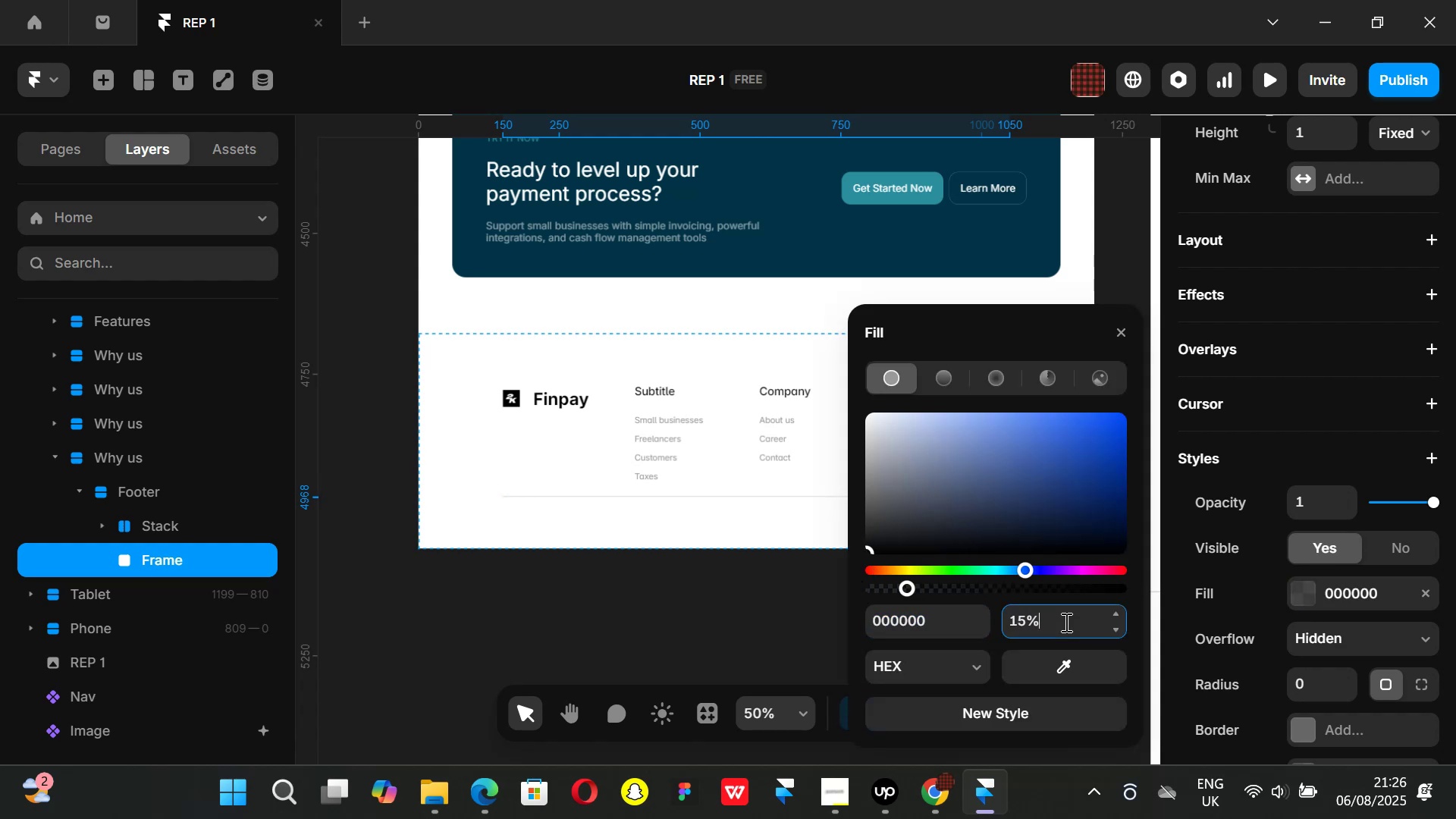 
left_click([1119, 331])
 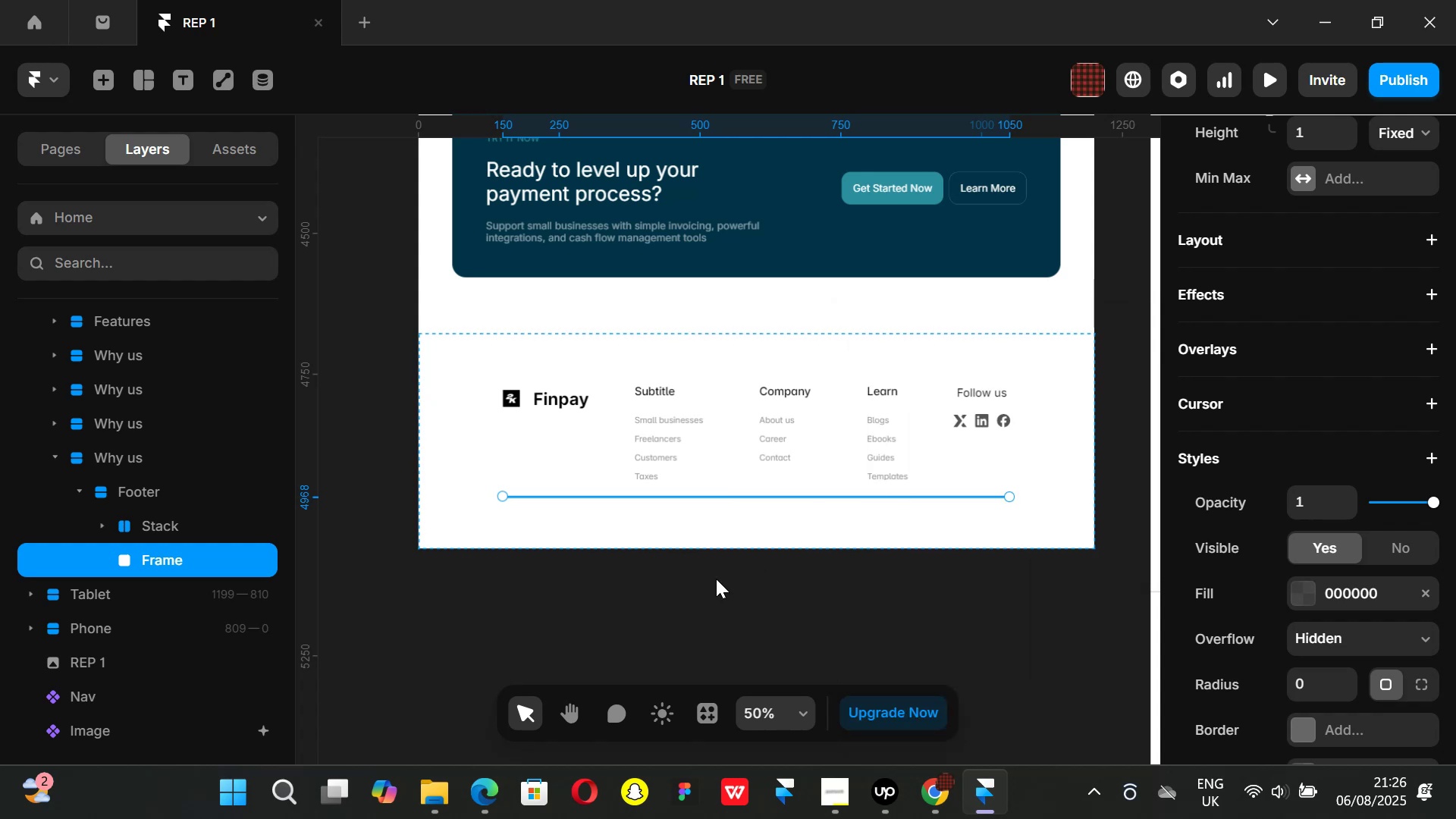 
left_click([715, 579])
 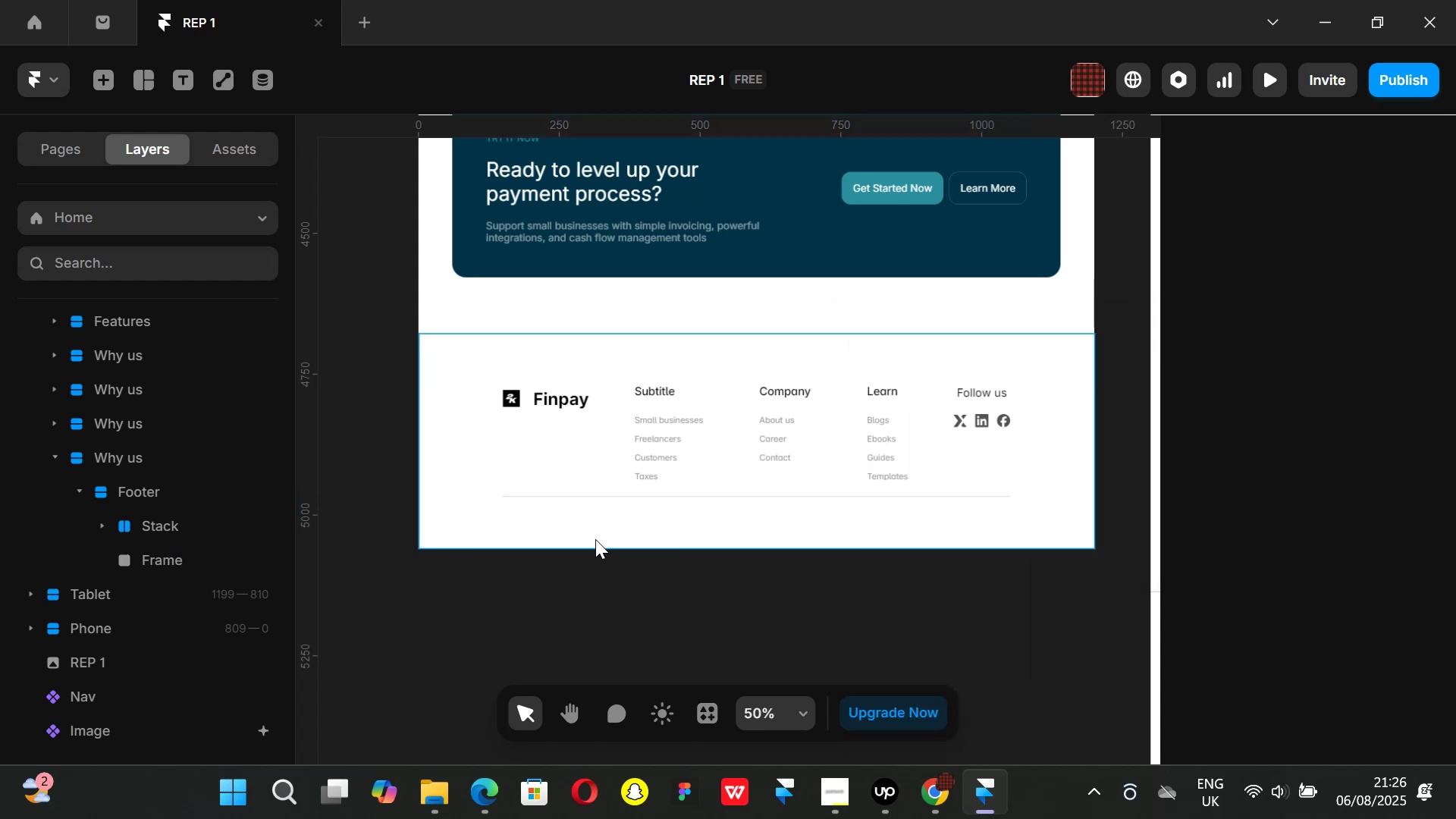 
hold_key(key=ControlLeft, duration=0.9)
scroll: coordinate [707, 547], scroll_direction: up, amount: 2.0
 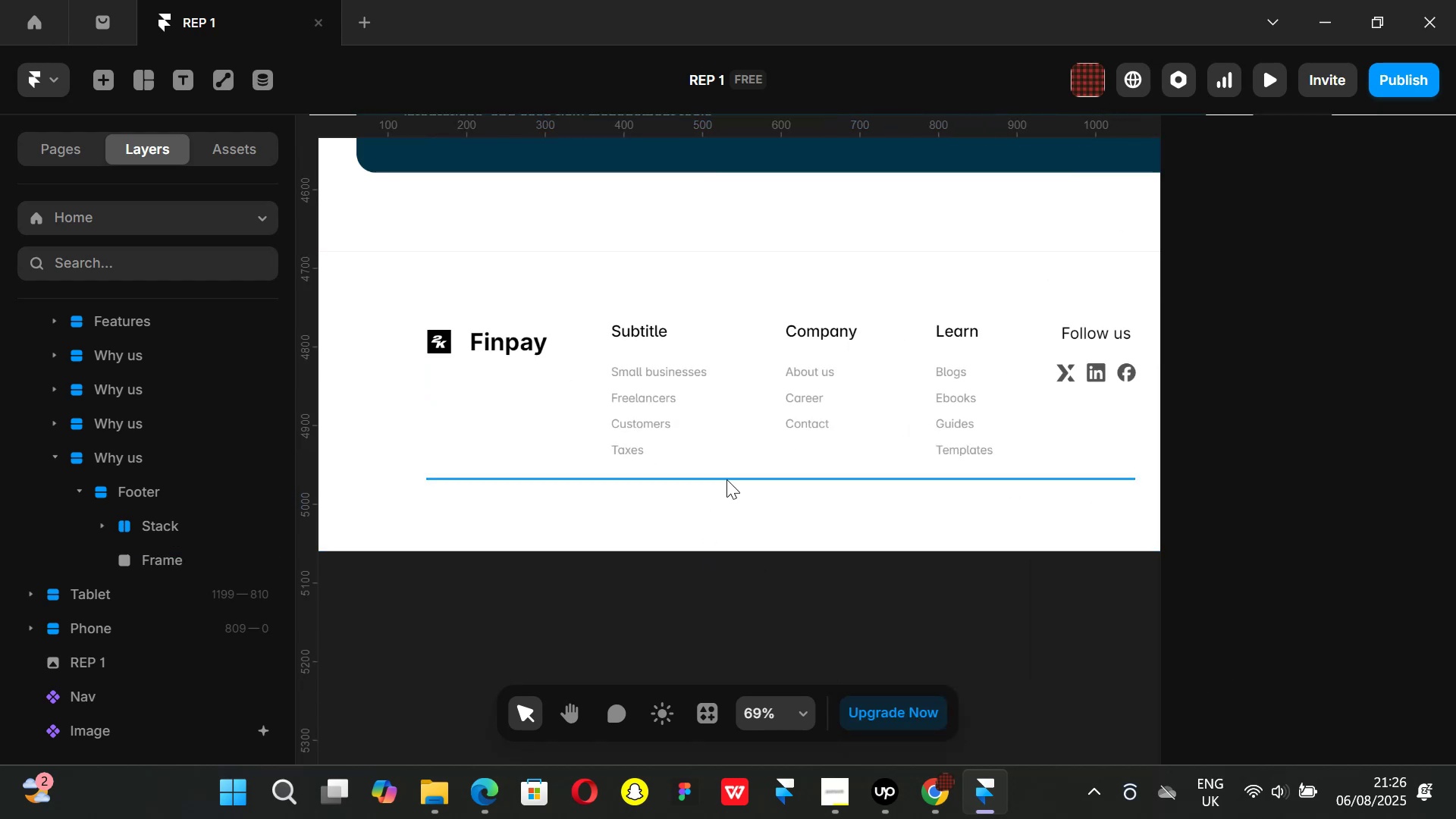 
left_click([726, 479])
 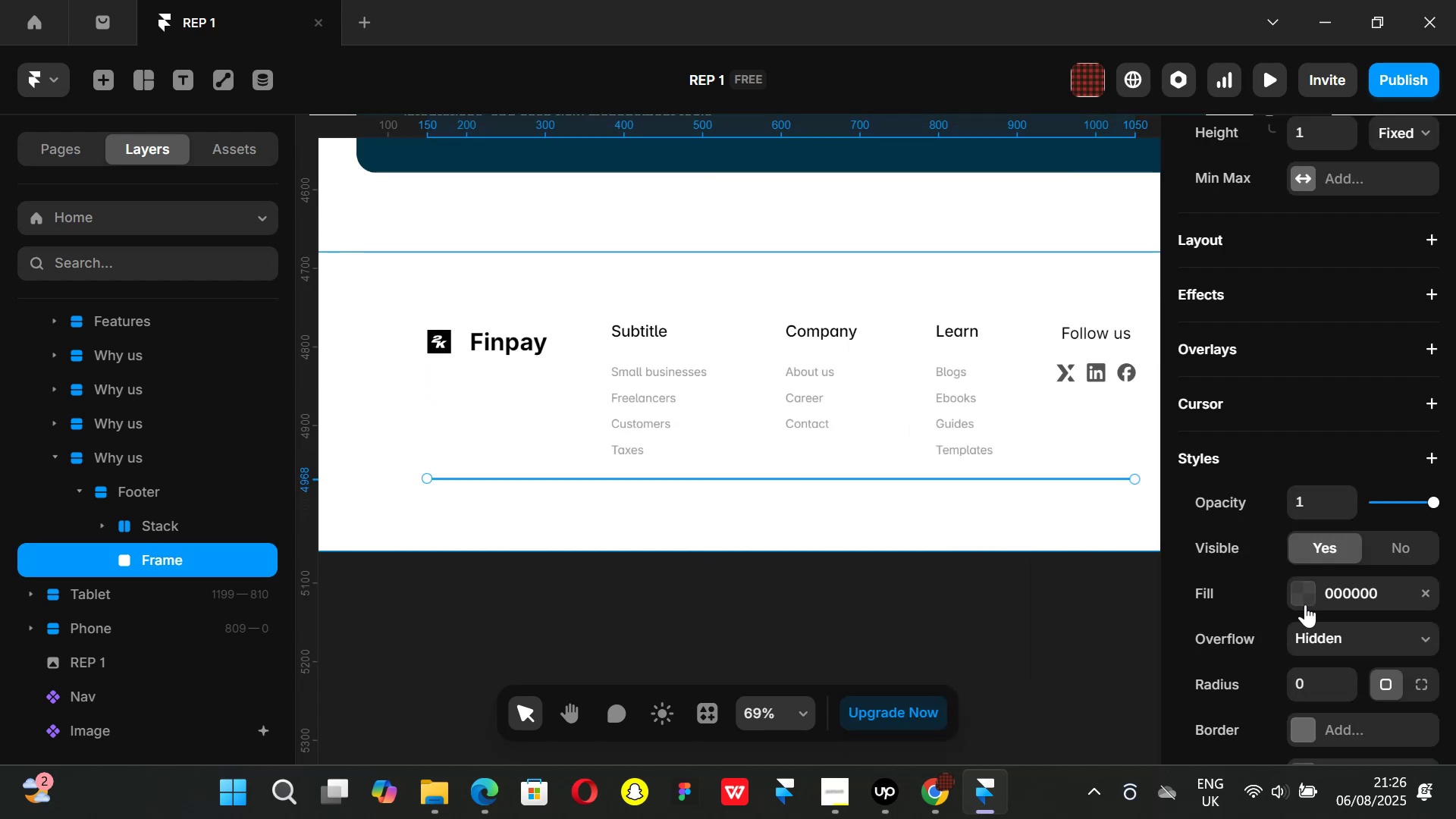 
left_click([1303, 598])
 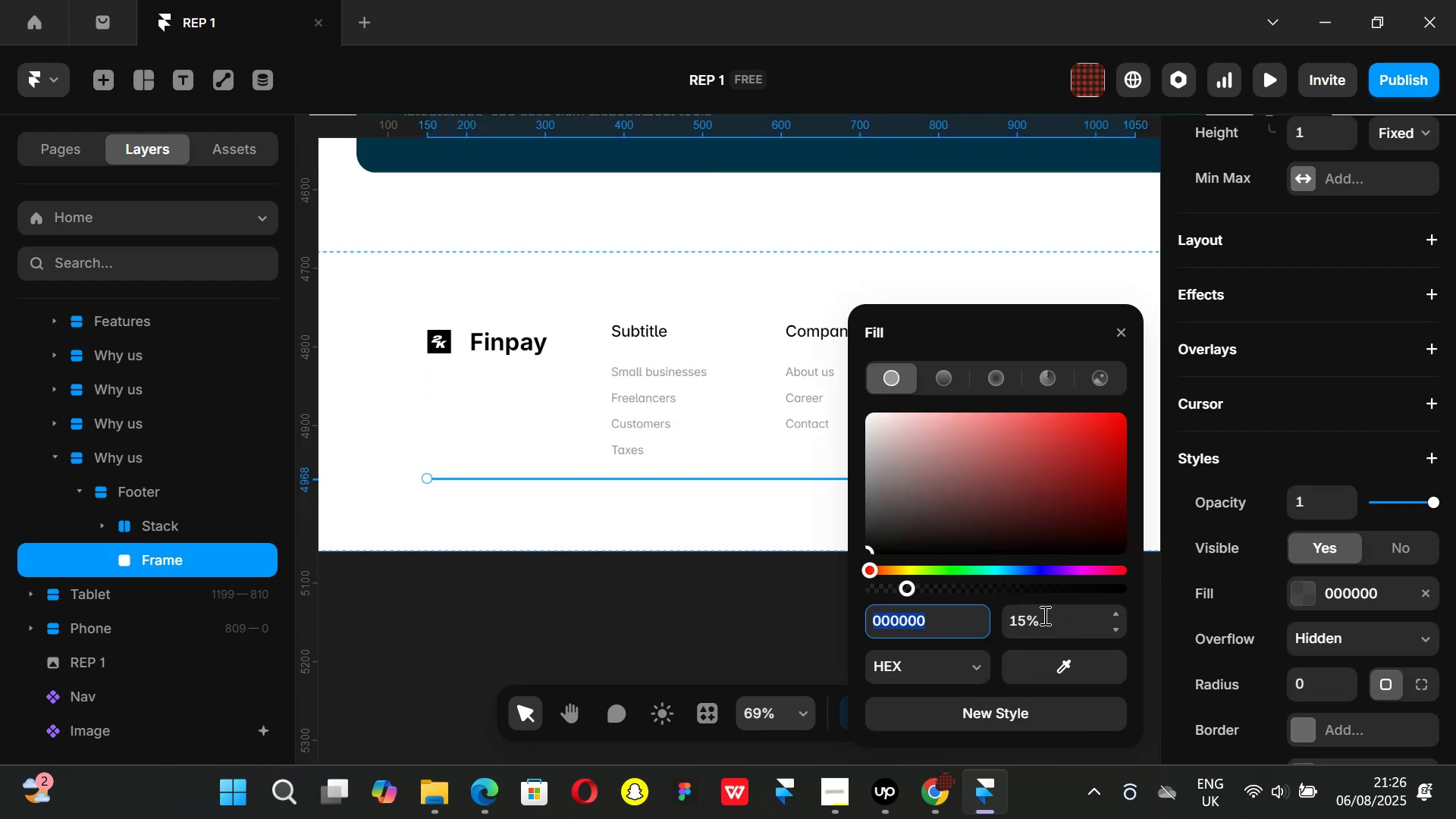 
left_click([1043, 615])
 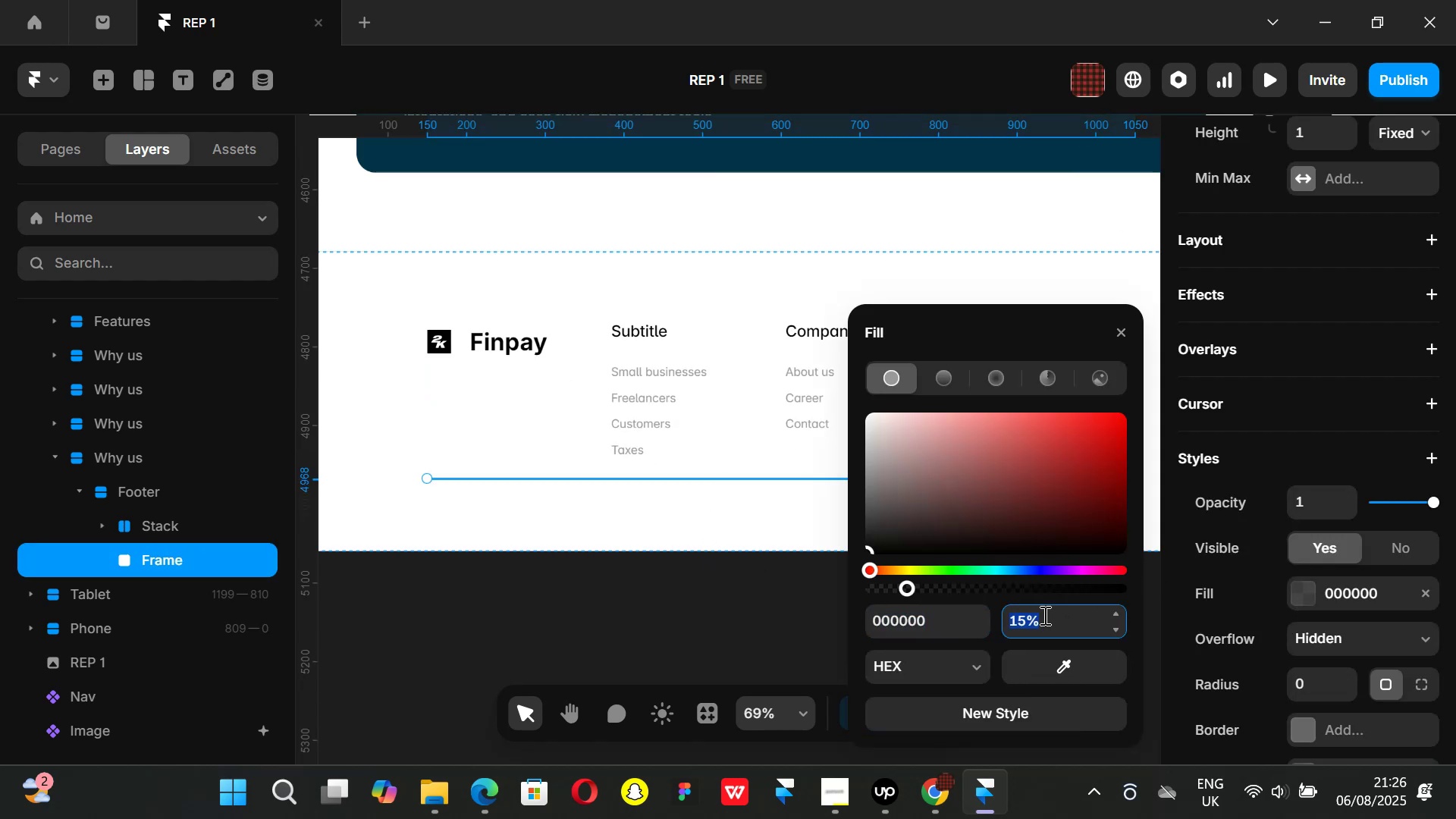 
type(10)
 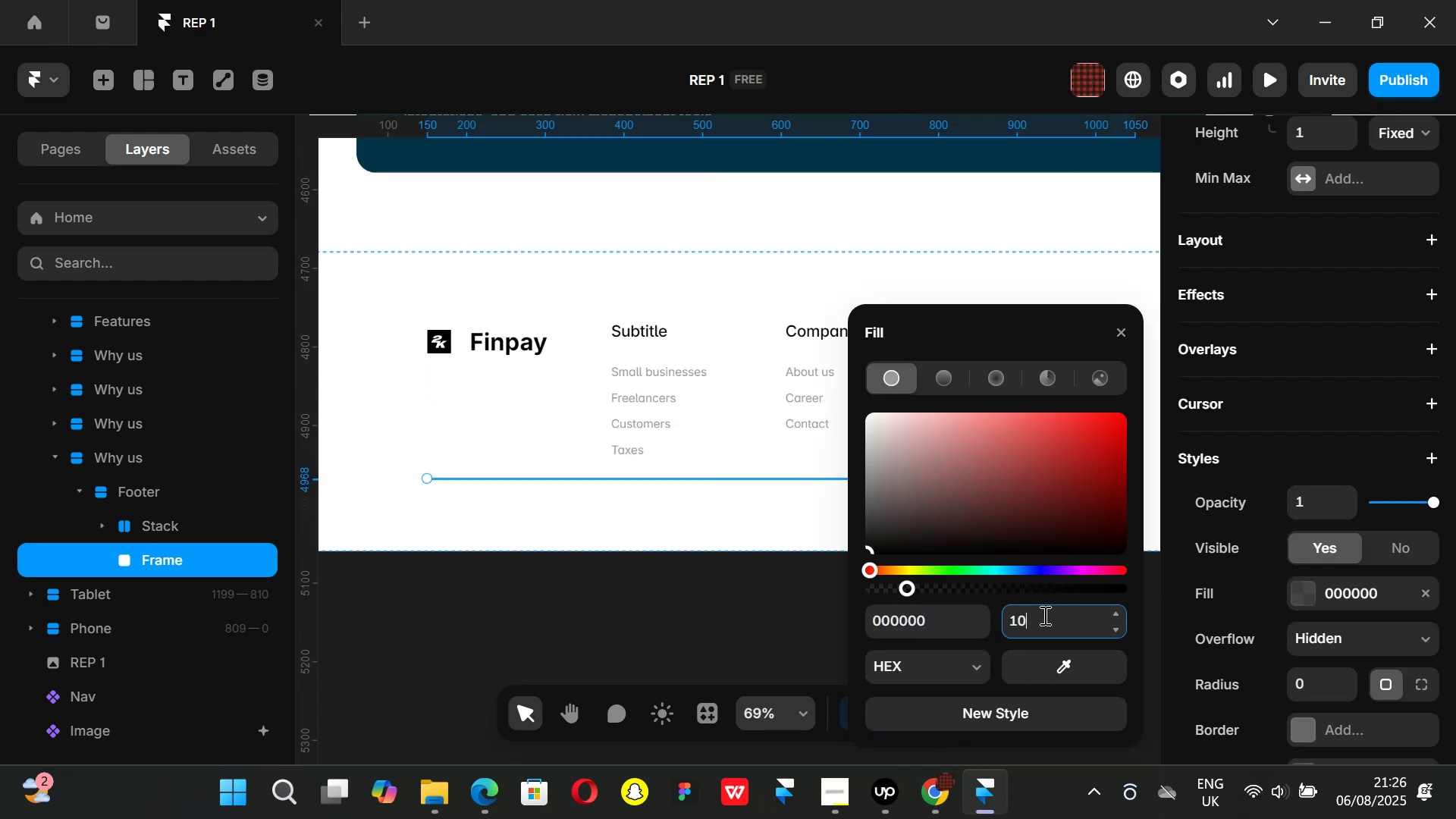 
key(Enter)
 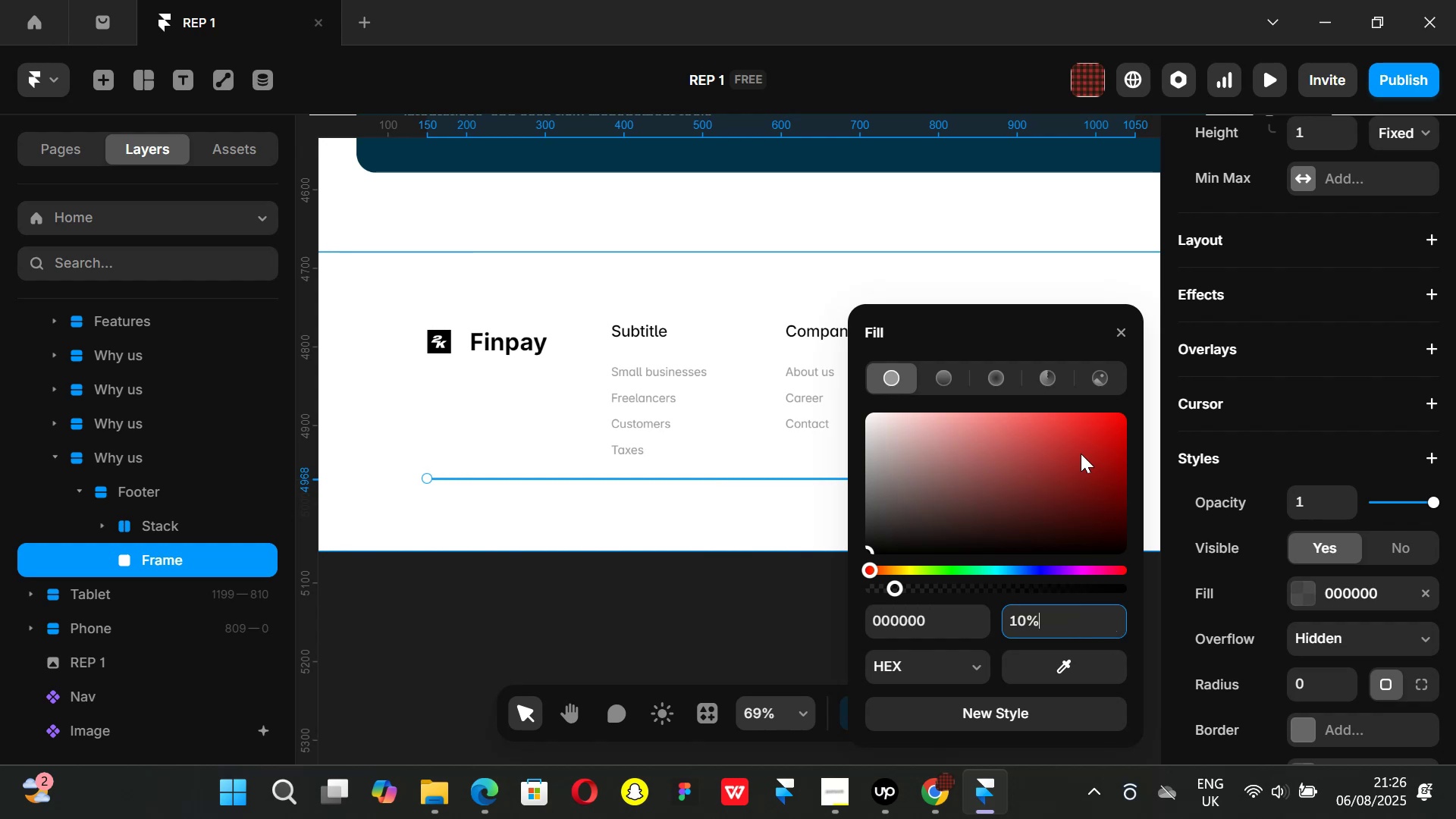 
left_click([1121, 330])
 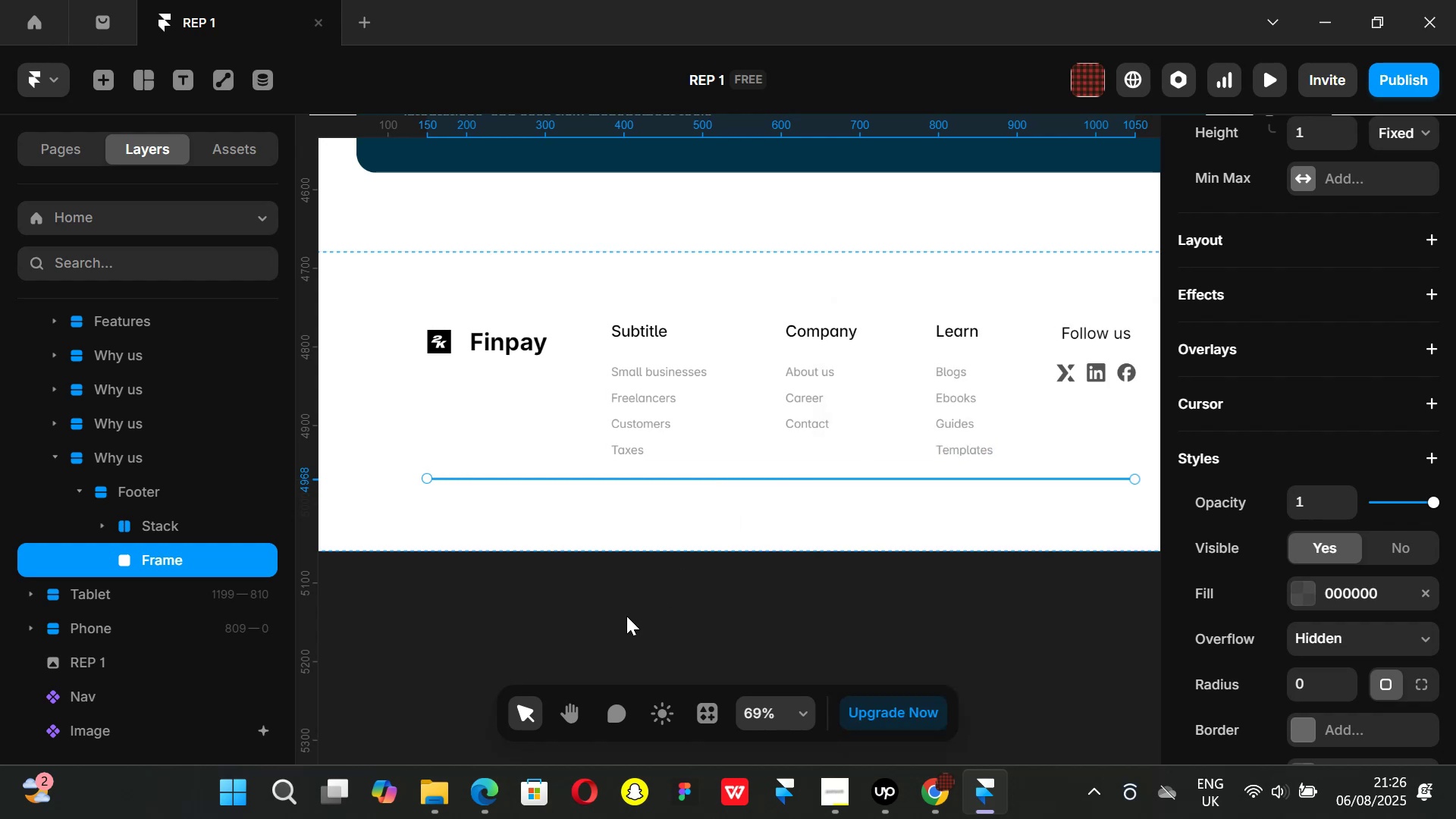 
left_click([626, 616])
 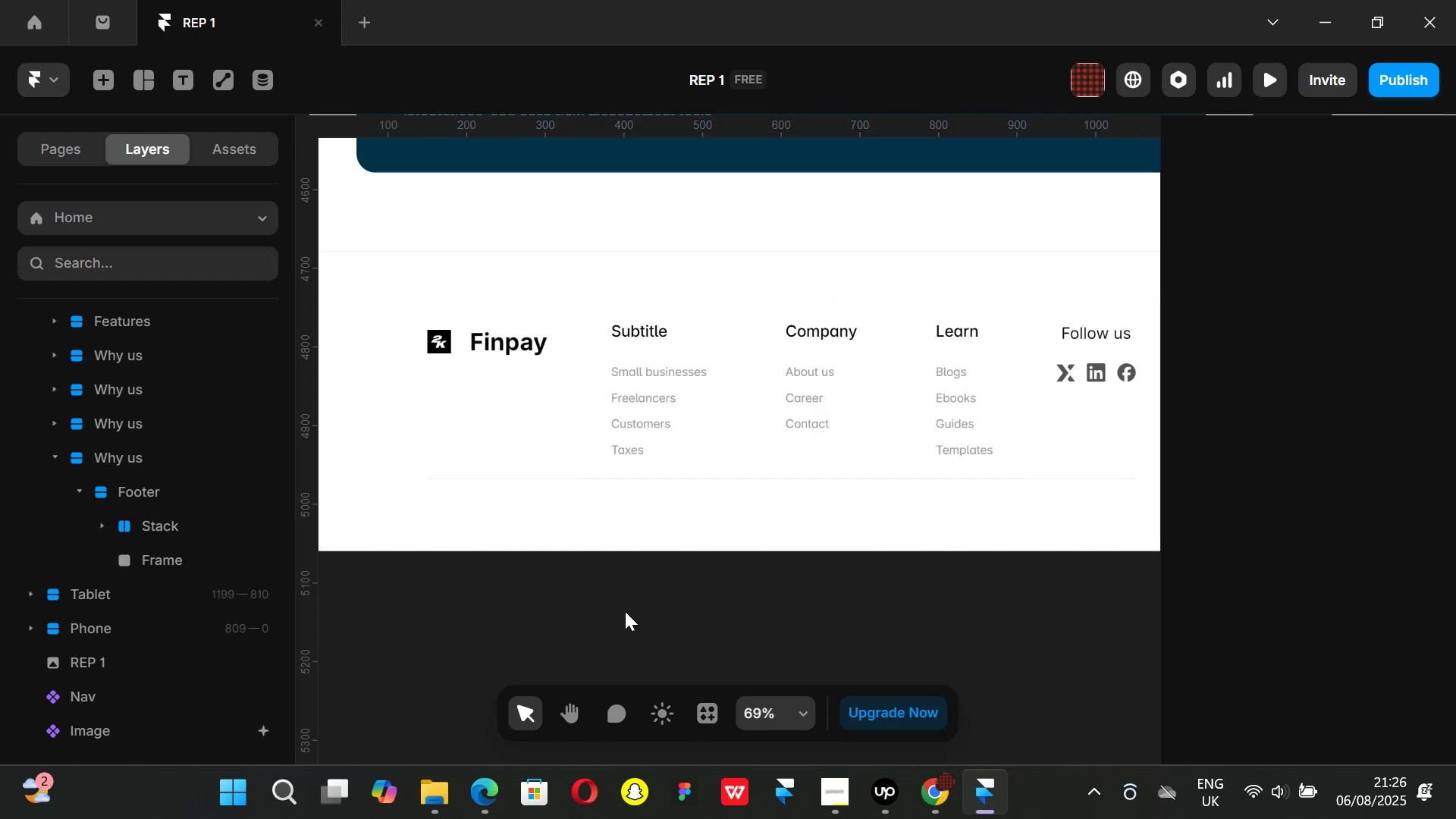 
hold_key(key=ControlLeft, duration=1.51)
scroll: coordinate [625, 611], scroll_direction: down, amount: 1.0
 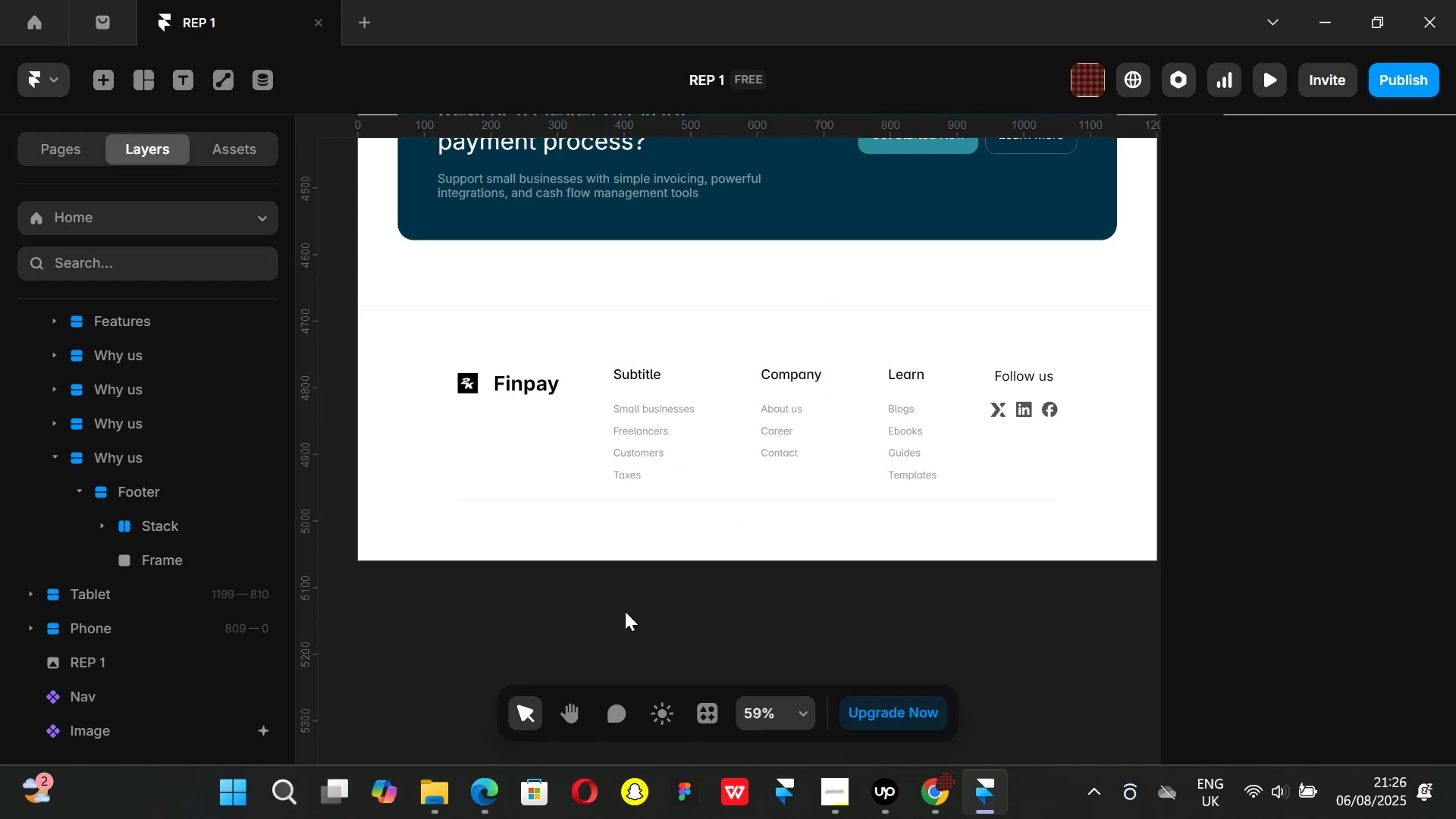 
scroll: coordinate [625, 611], scroll_direction: up, amount: 2.0
 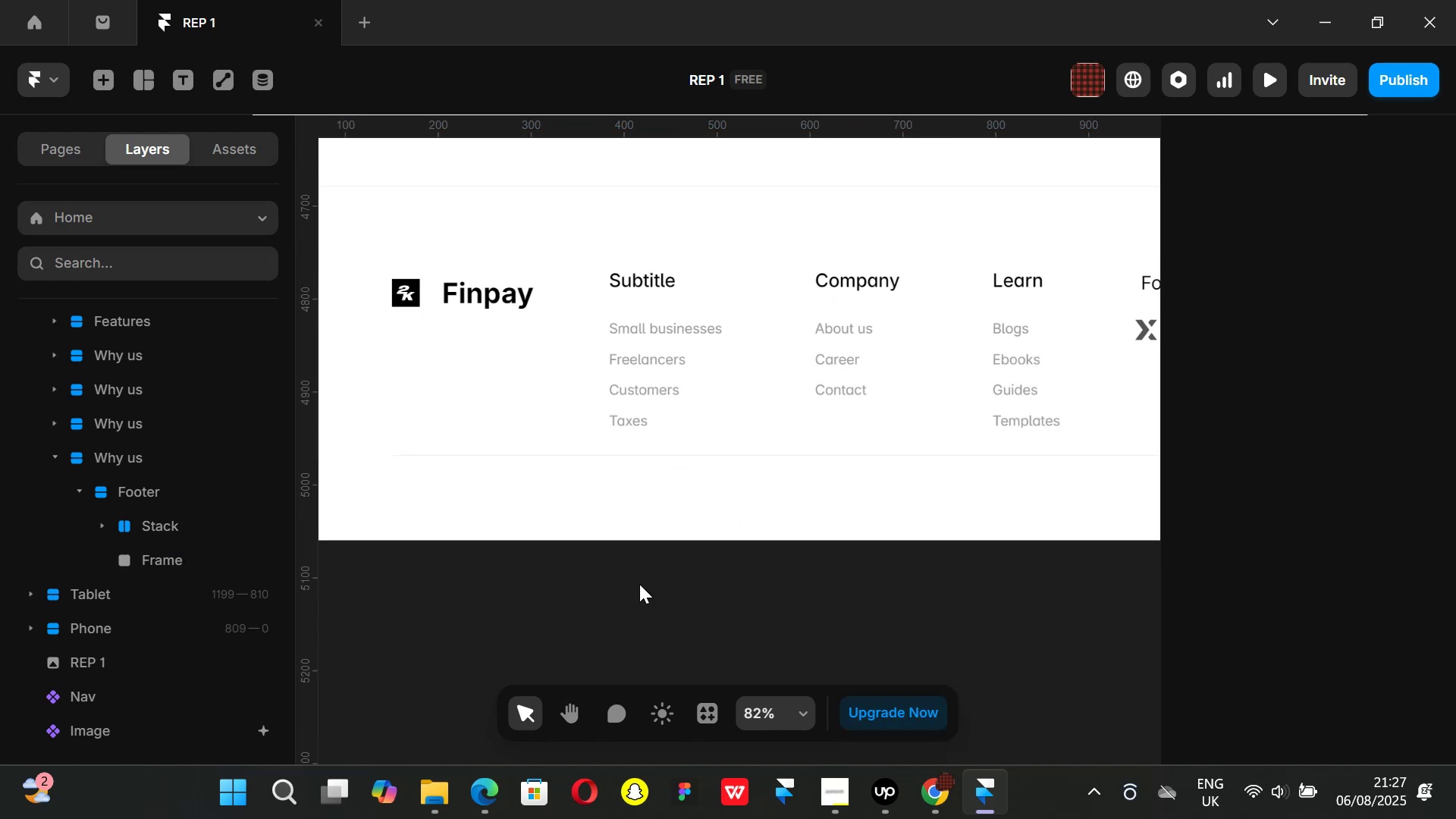 
key(Control+ControlLeft)
 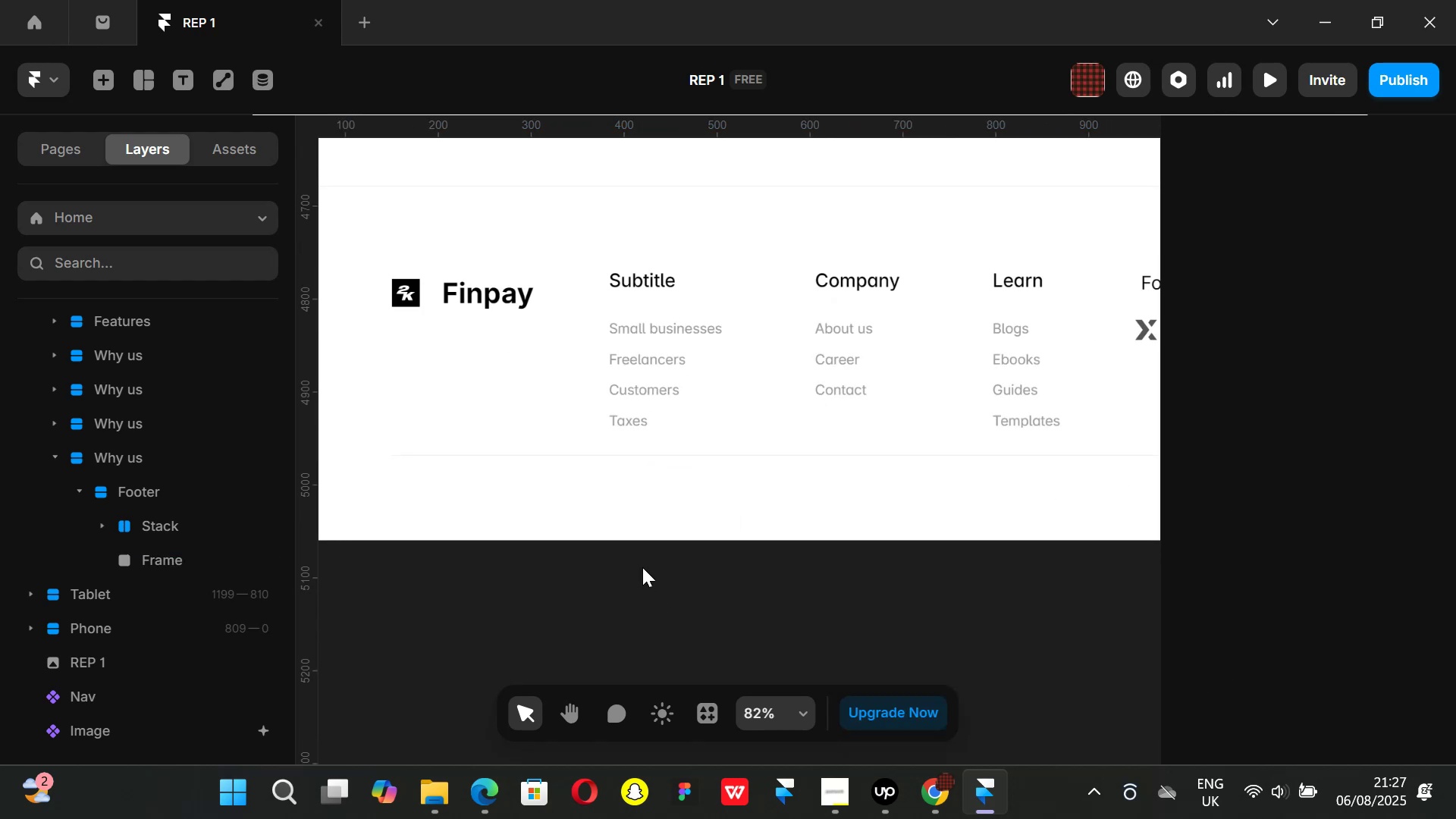 
key(Control+ControlLeft)
 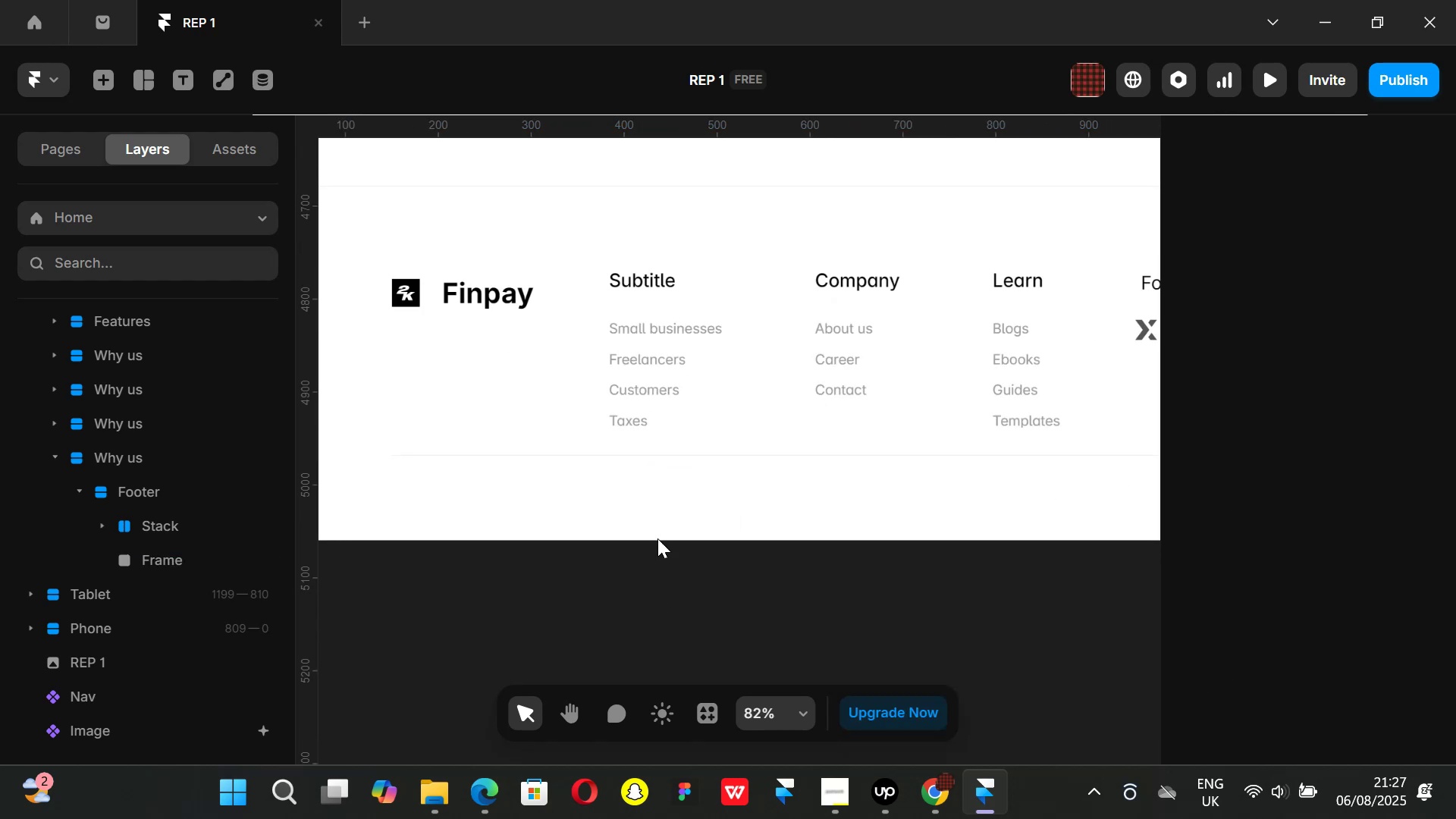 
key(Control+ControlLeft)
 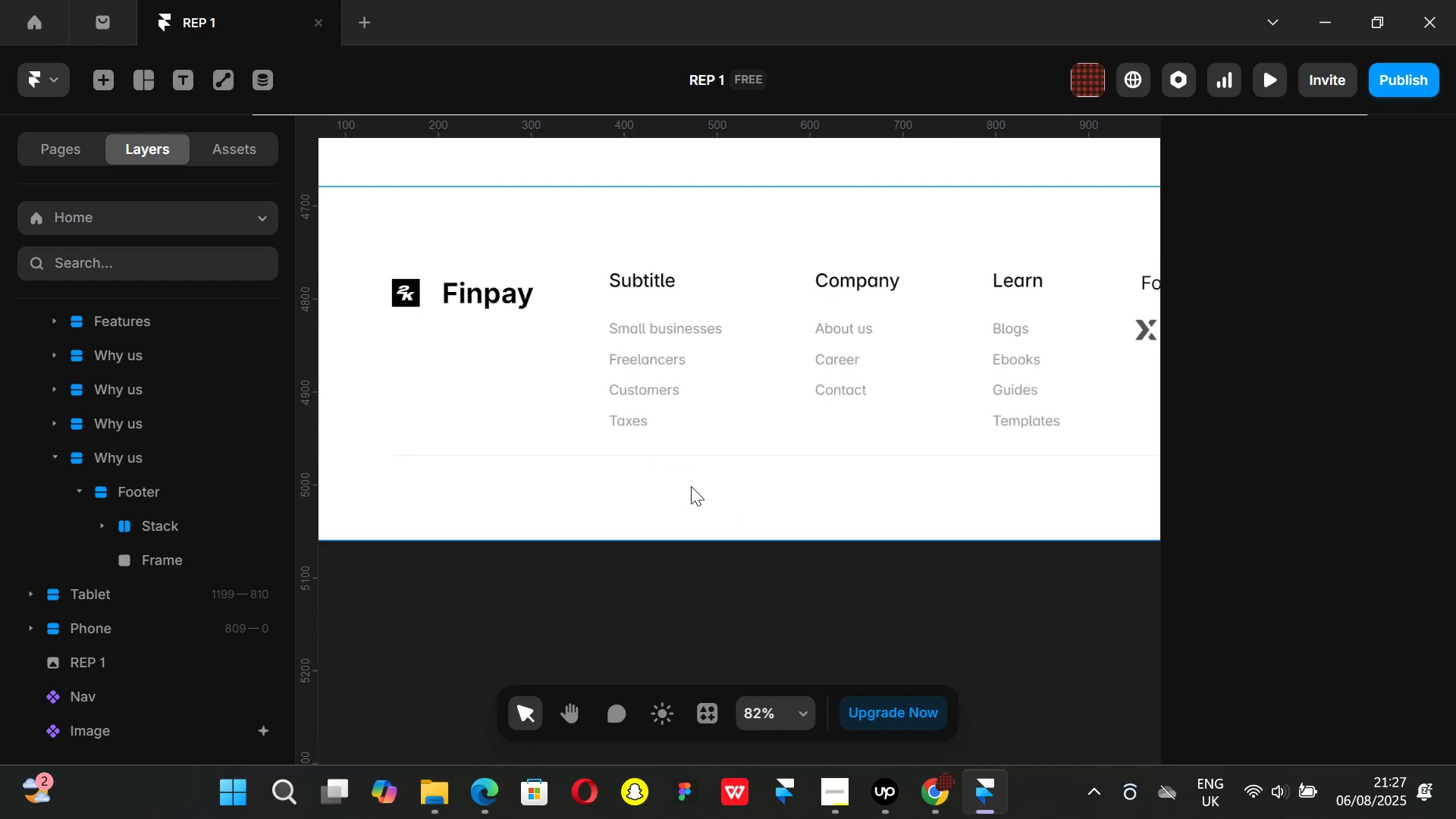 
key(Control+ControlLeft)
 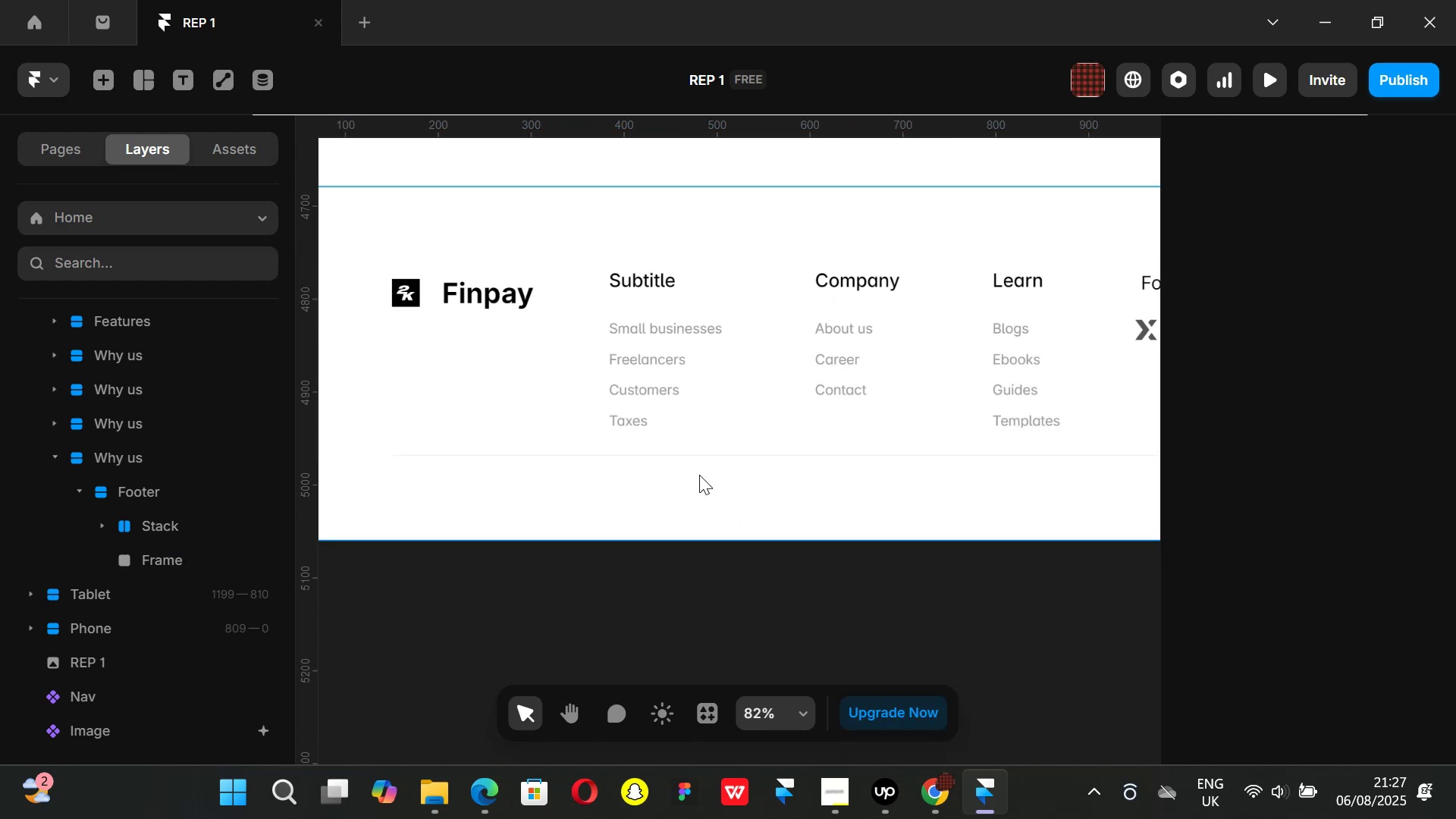 
key(Control+ControlLeft)
 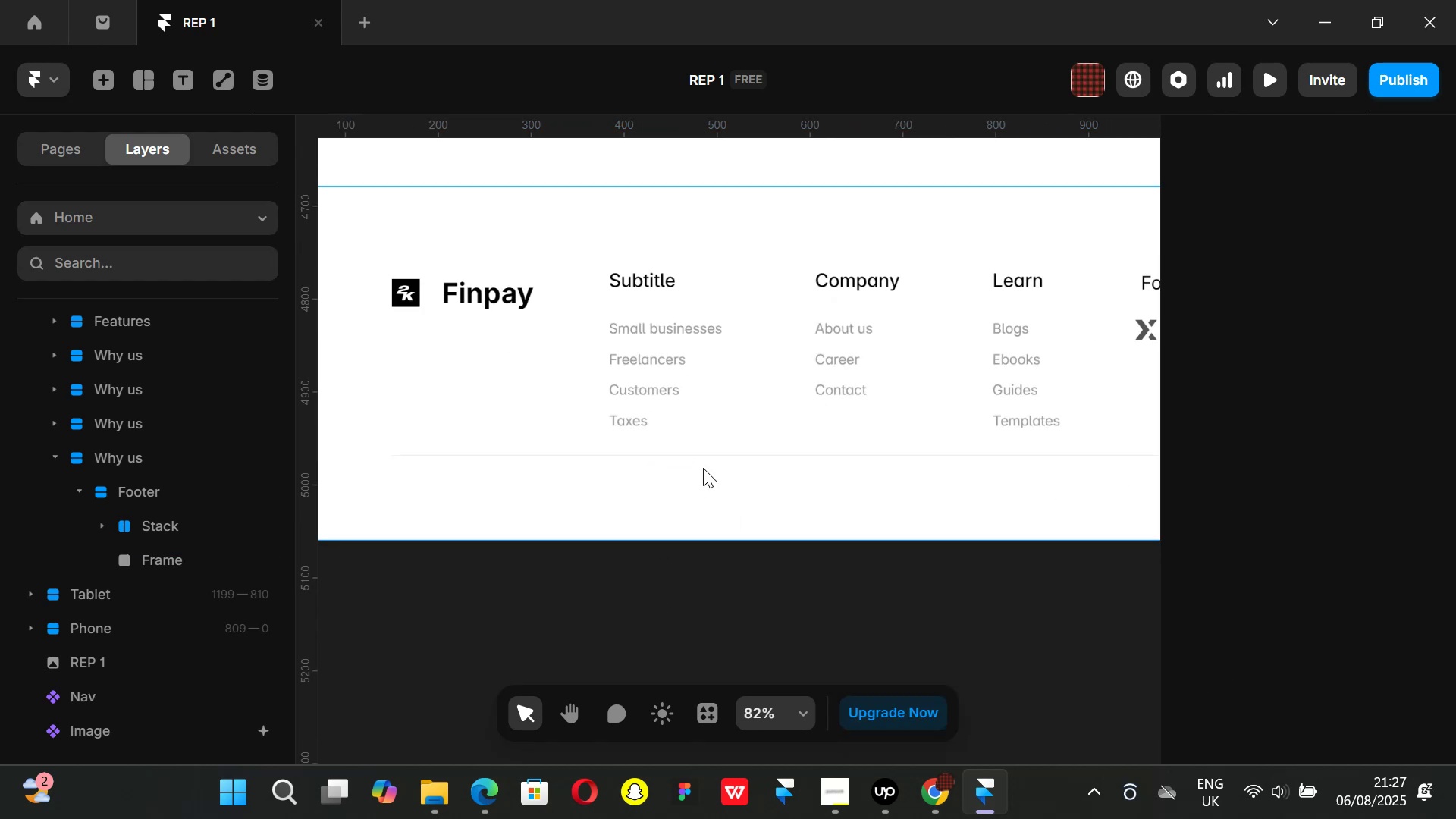 
key(Control+ControlLeft)
 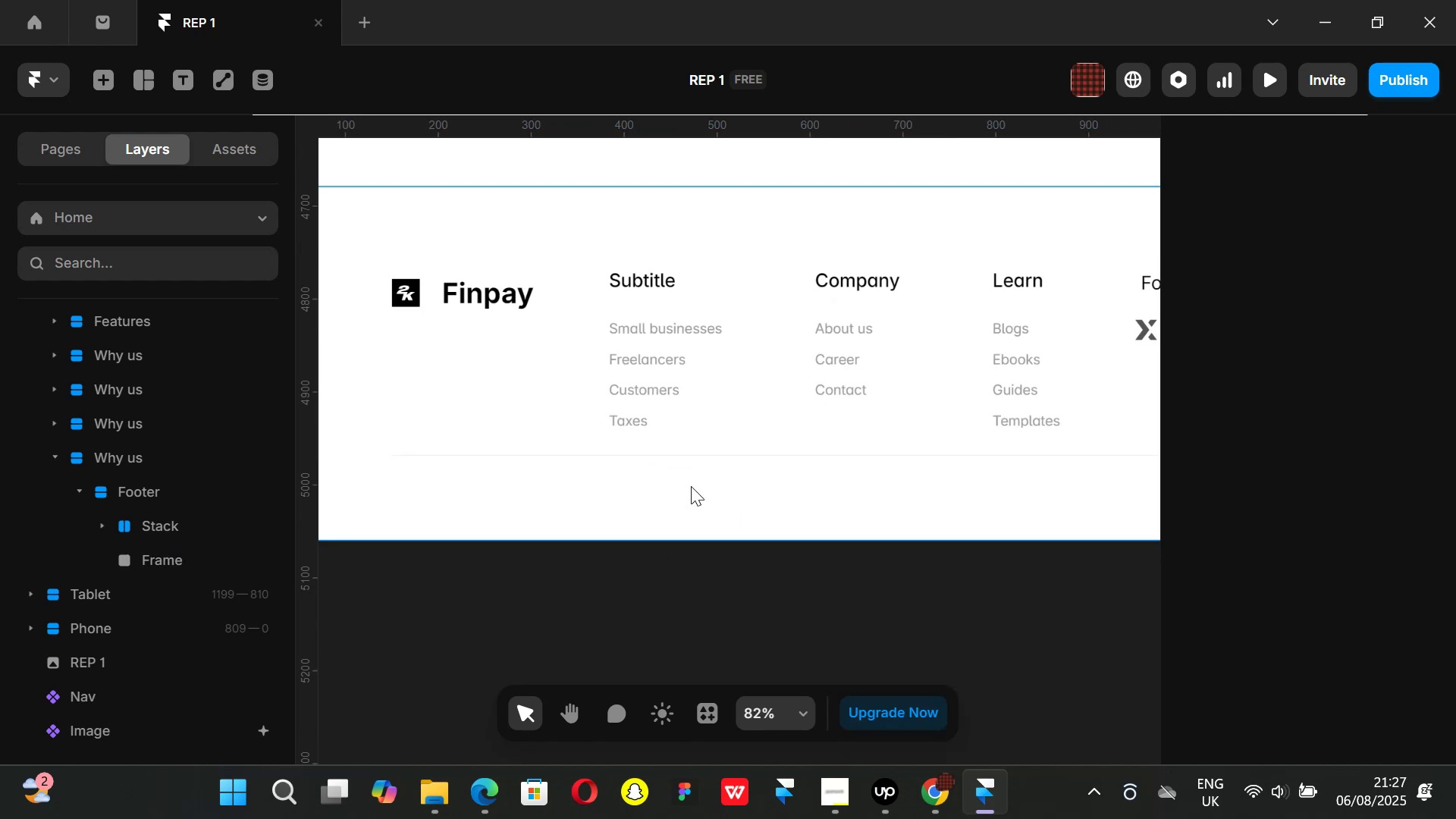 
key(Control+ControlLeft)
 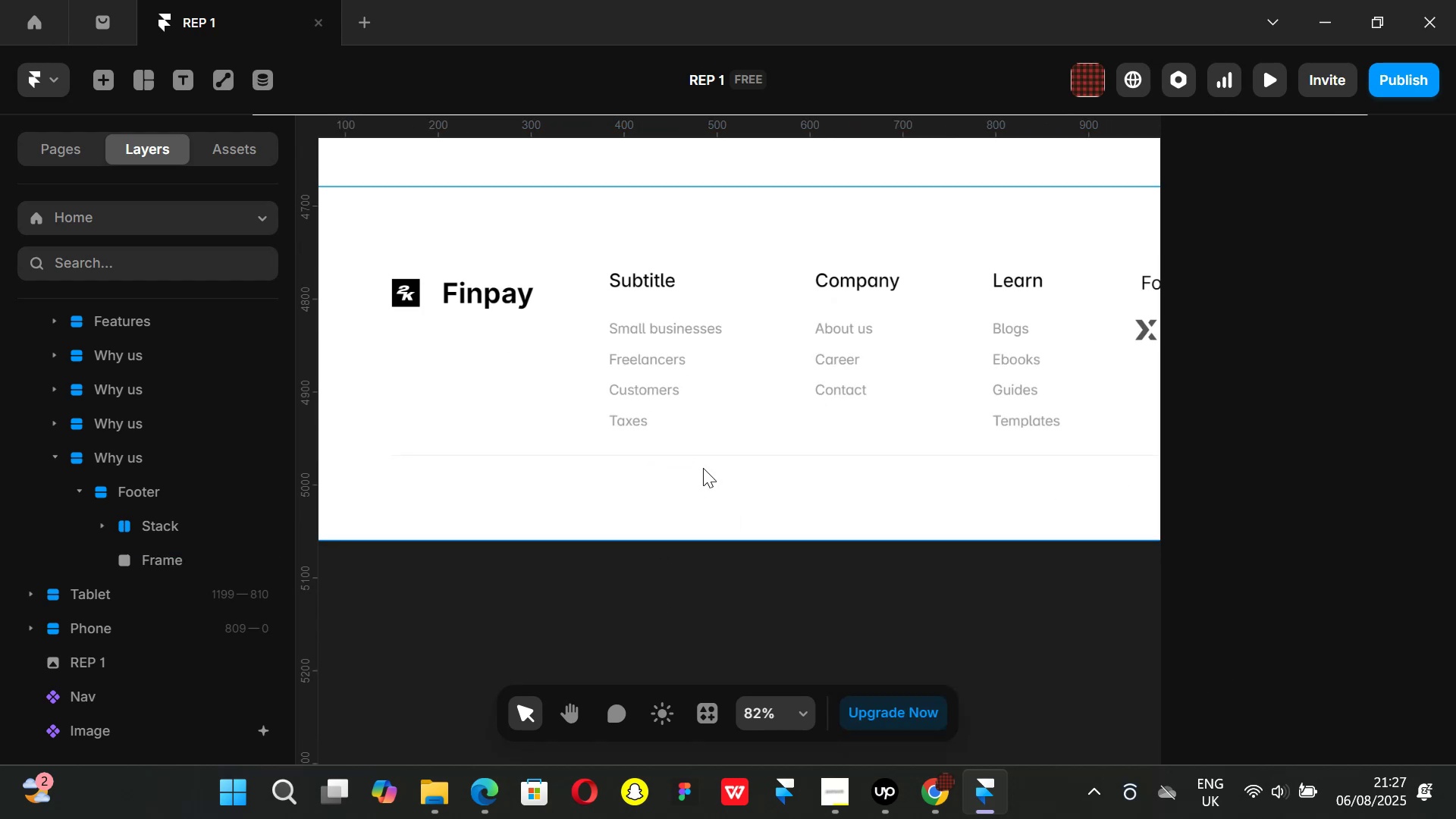 
key(Control+ControlLeft)
 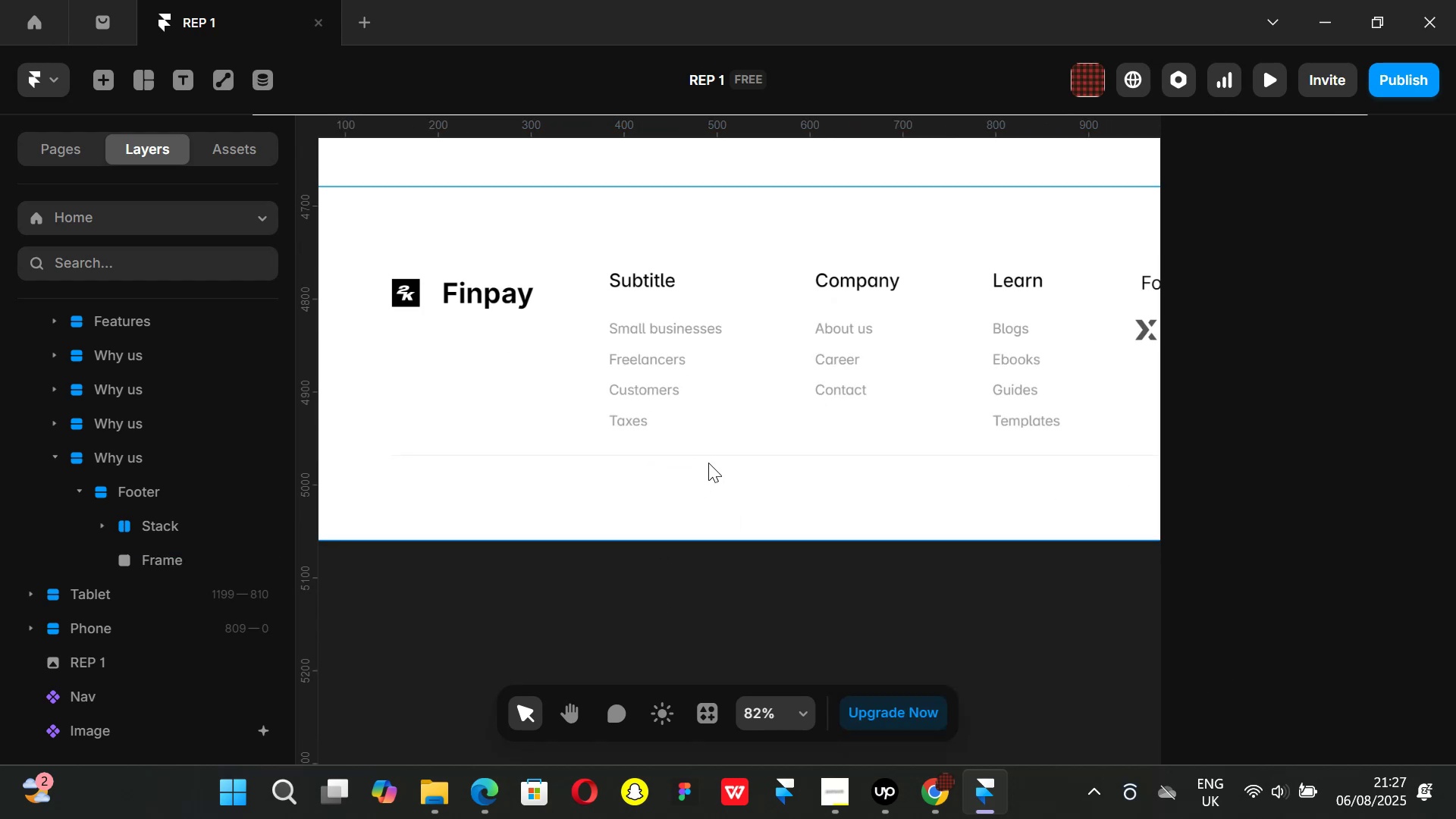 
key(Control+ControlLeft)
 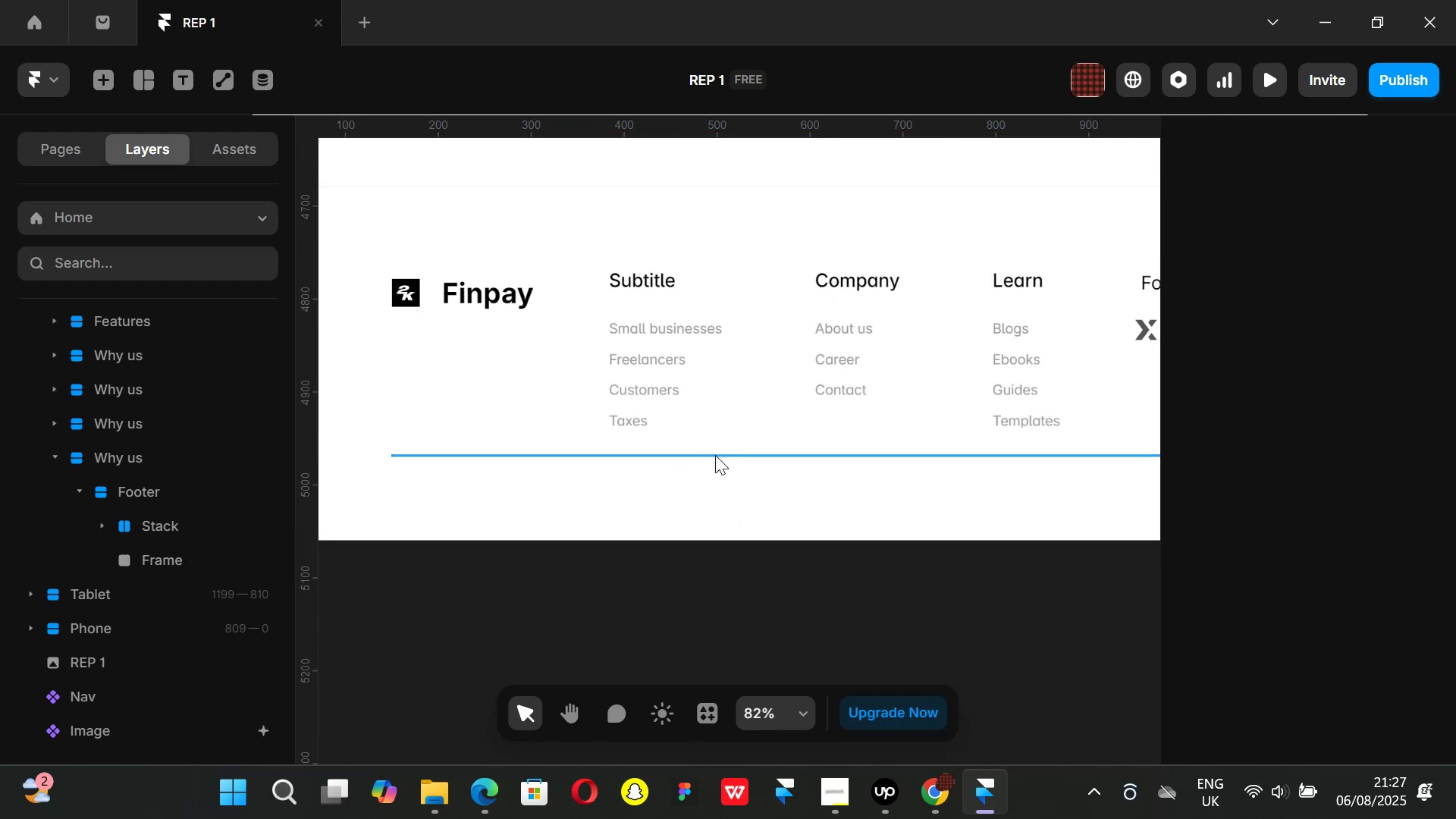 
left_click([715, 455])
 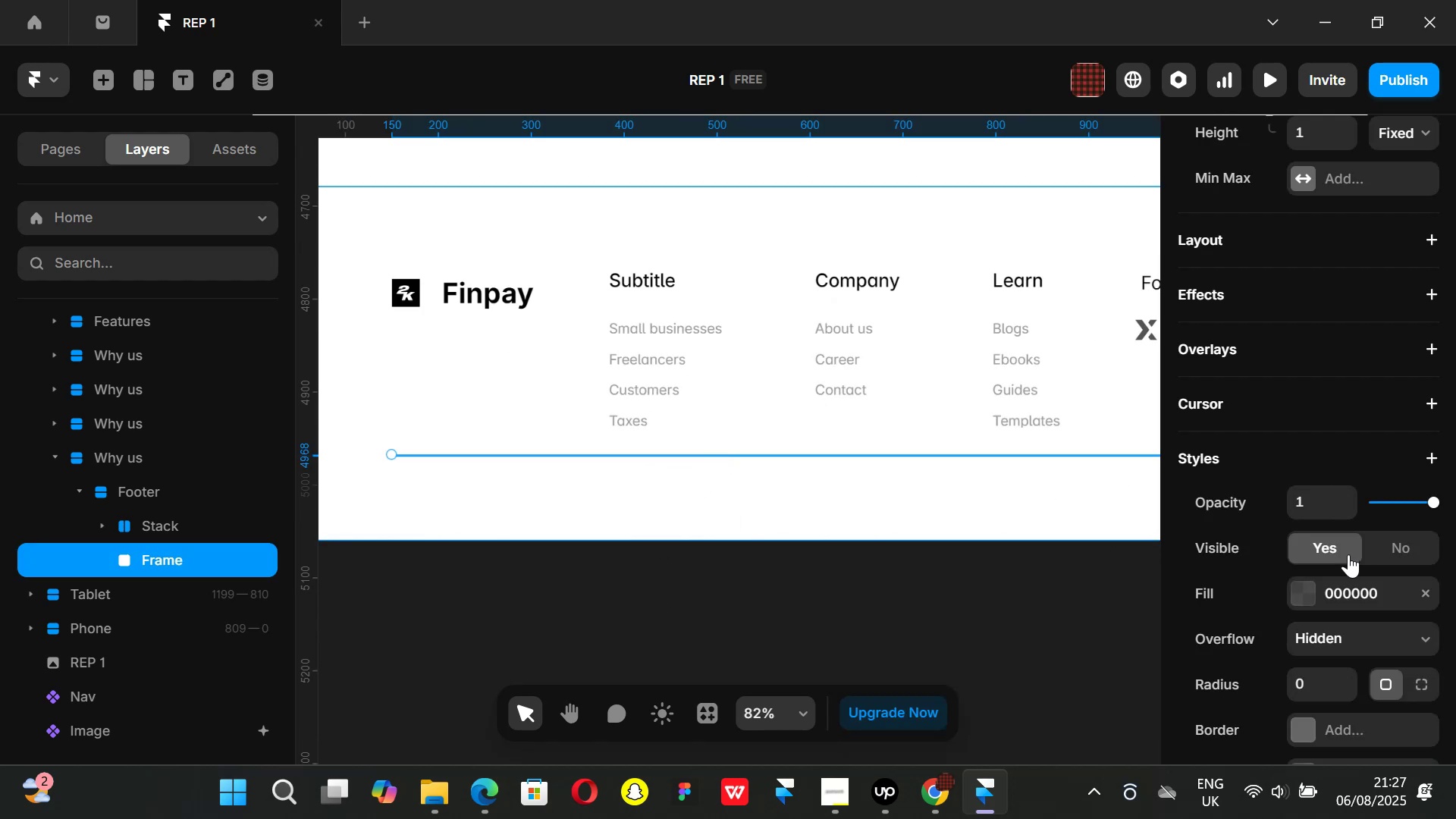 
scroll: coordinate [1348, 560], scroll_direction: down, amount: 1.0
 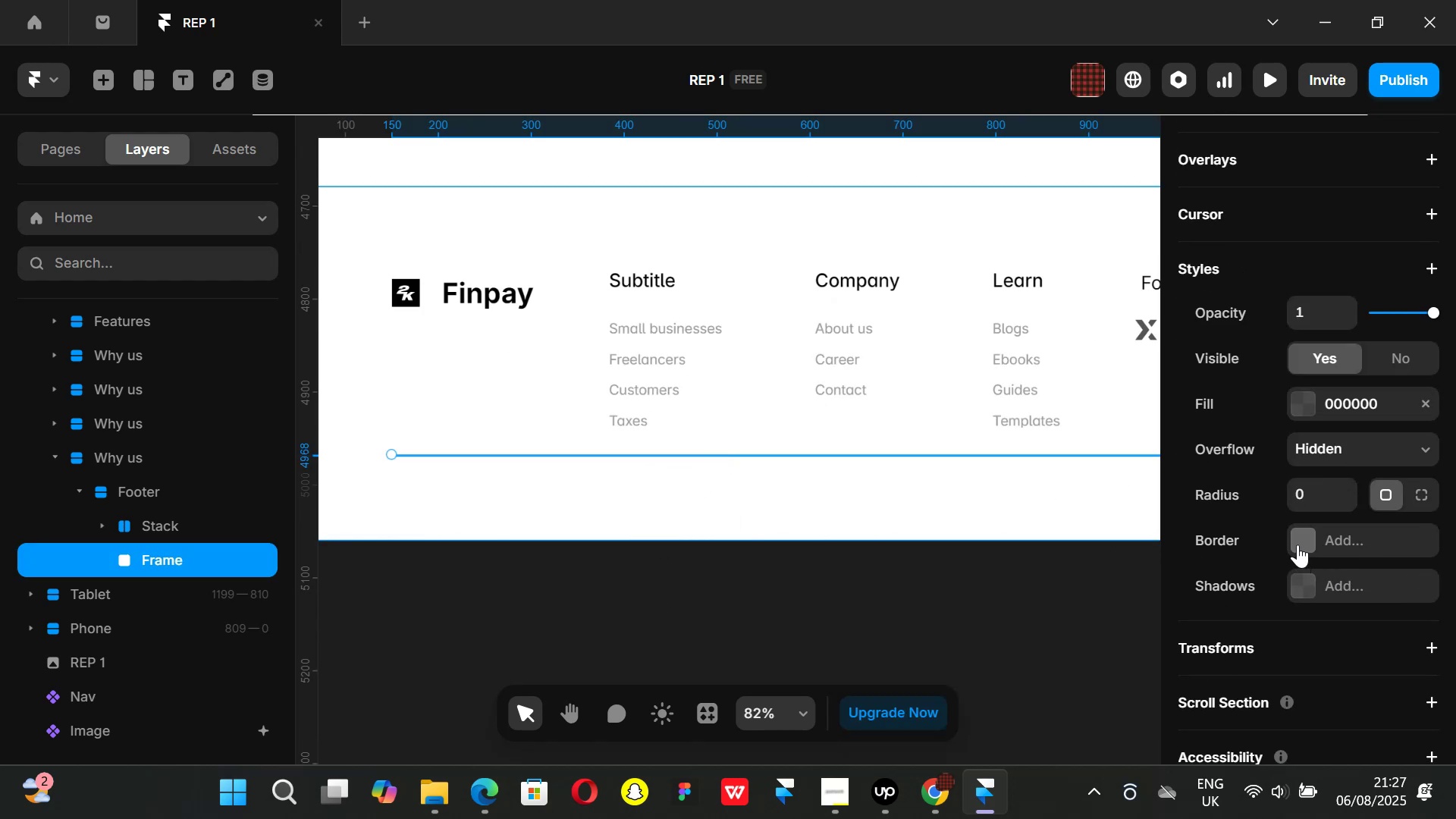 
left_click([1298, 544])
 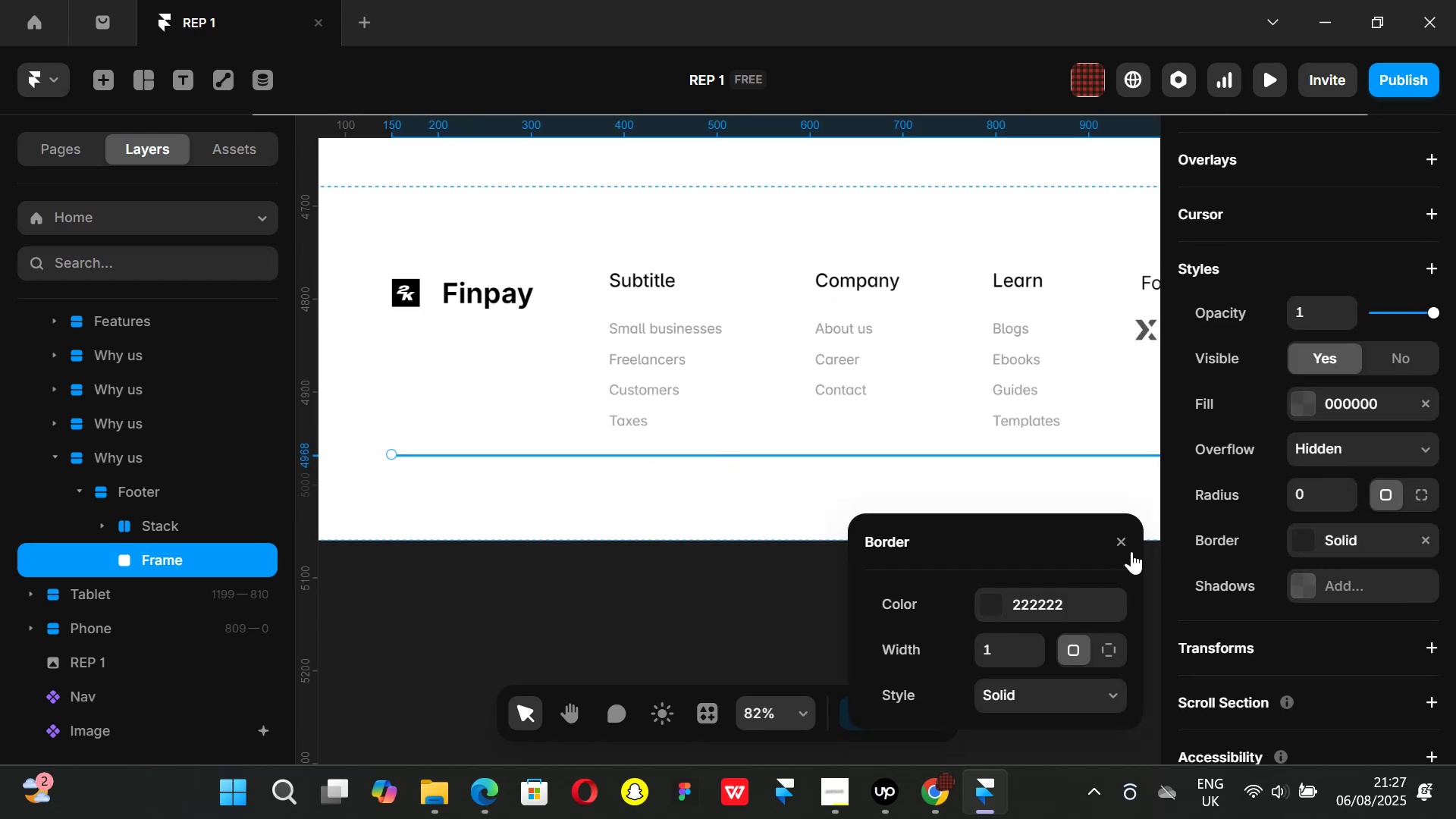 
left_click([1122, 540])
 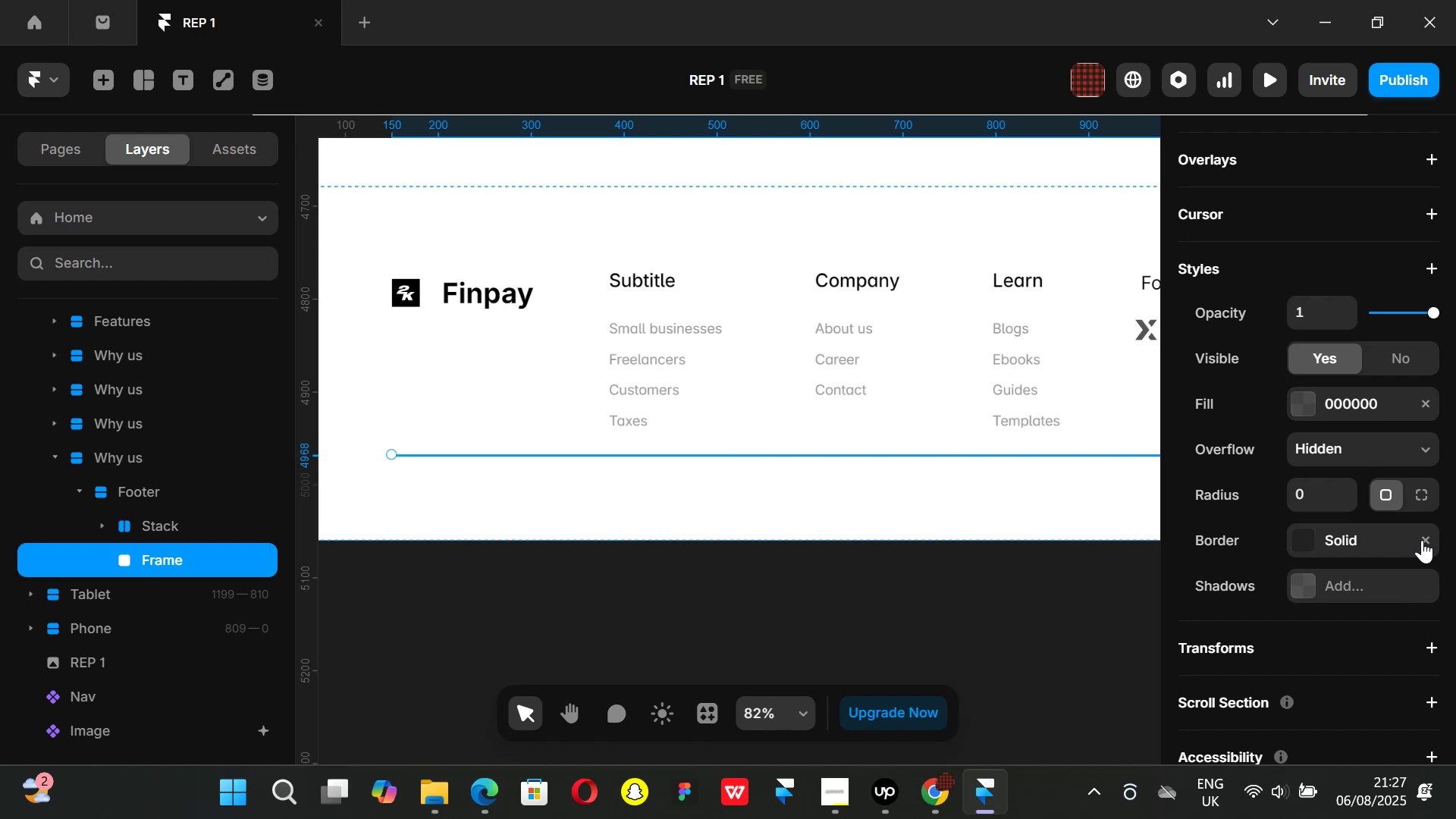 
left_click([1428, 538])
 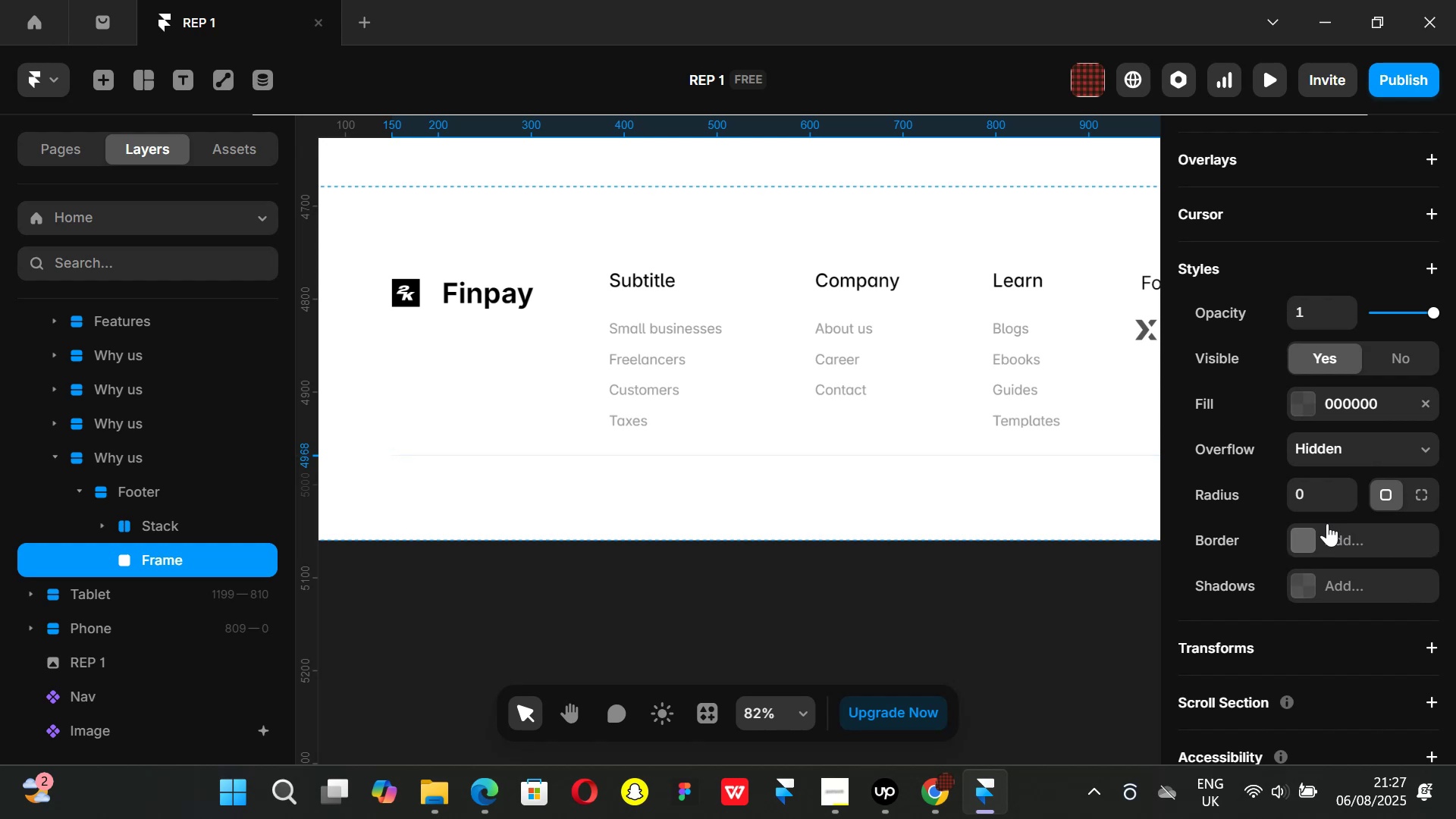 
scroll: coordinate [1327, 523], scroll_direction: up, amount: 2.0
 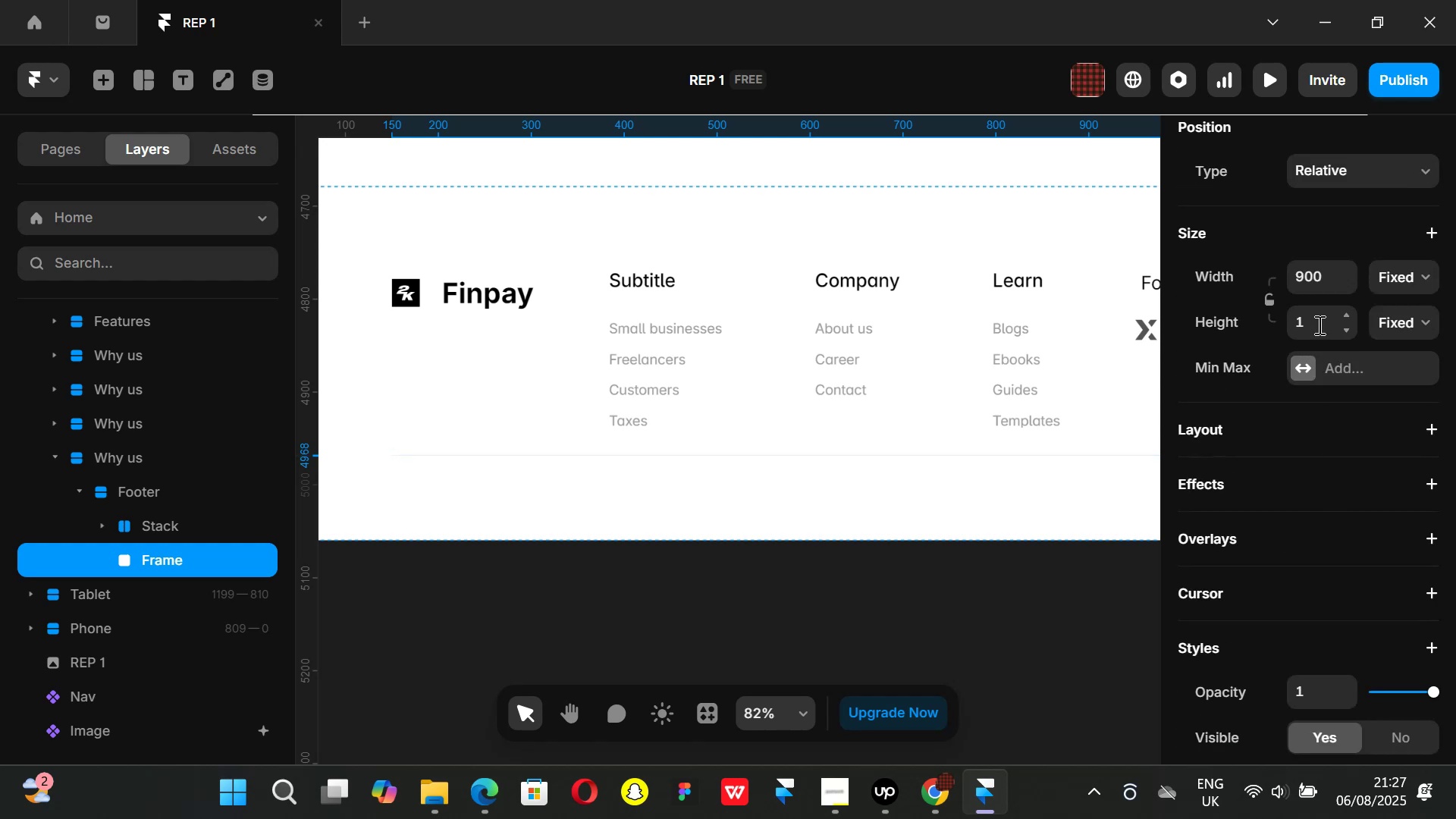 
left_click([1318, 325])
 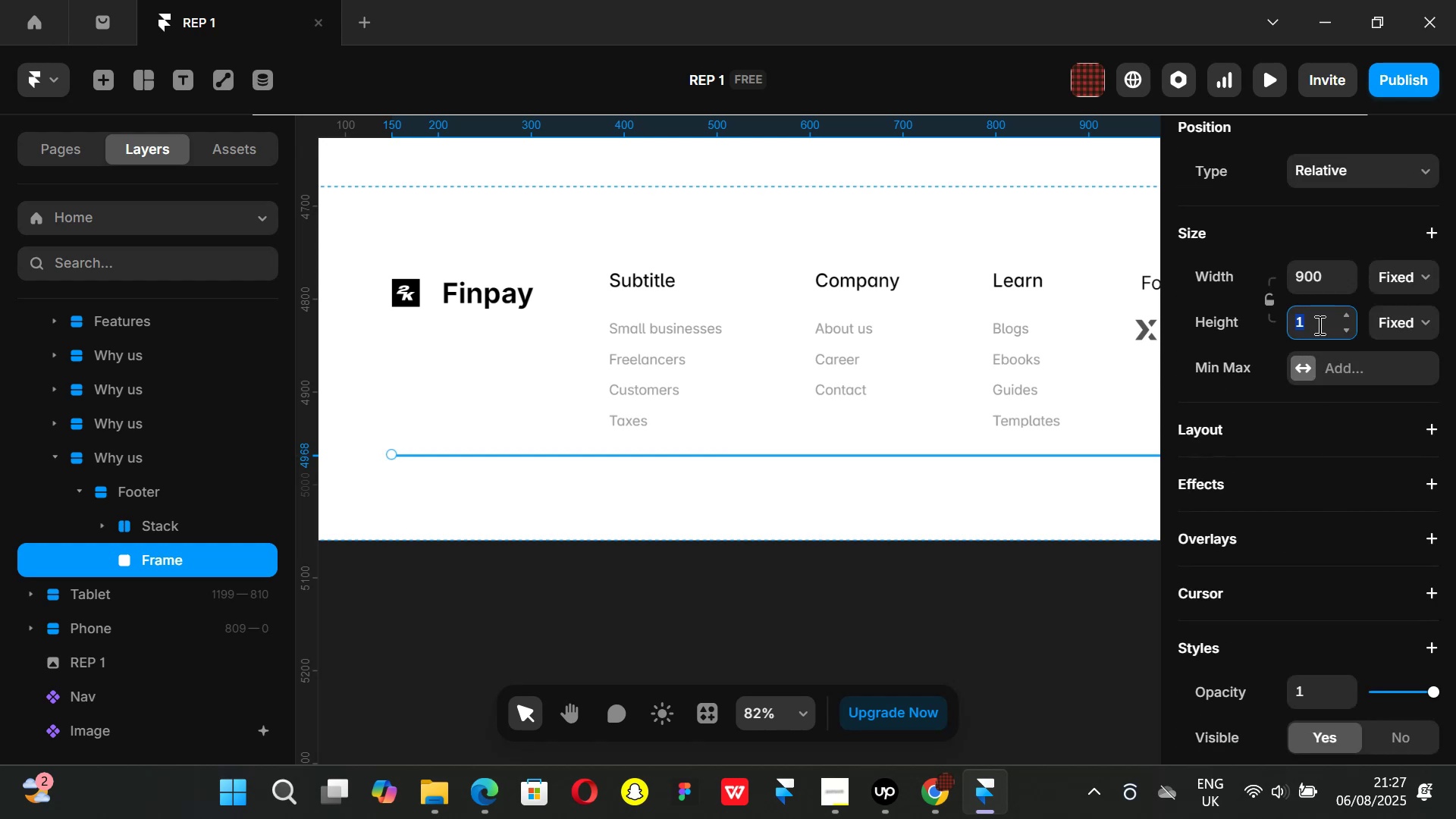 
key(1)
 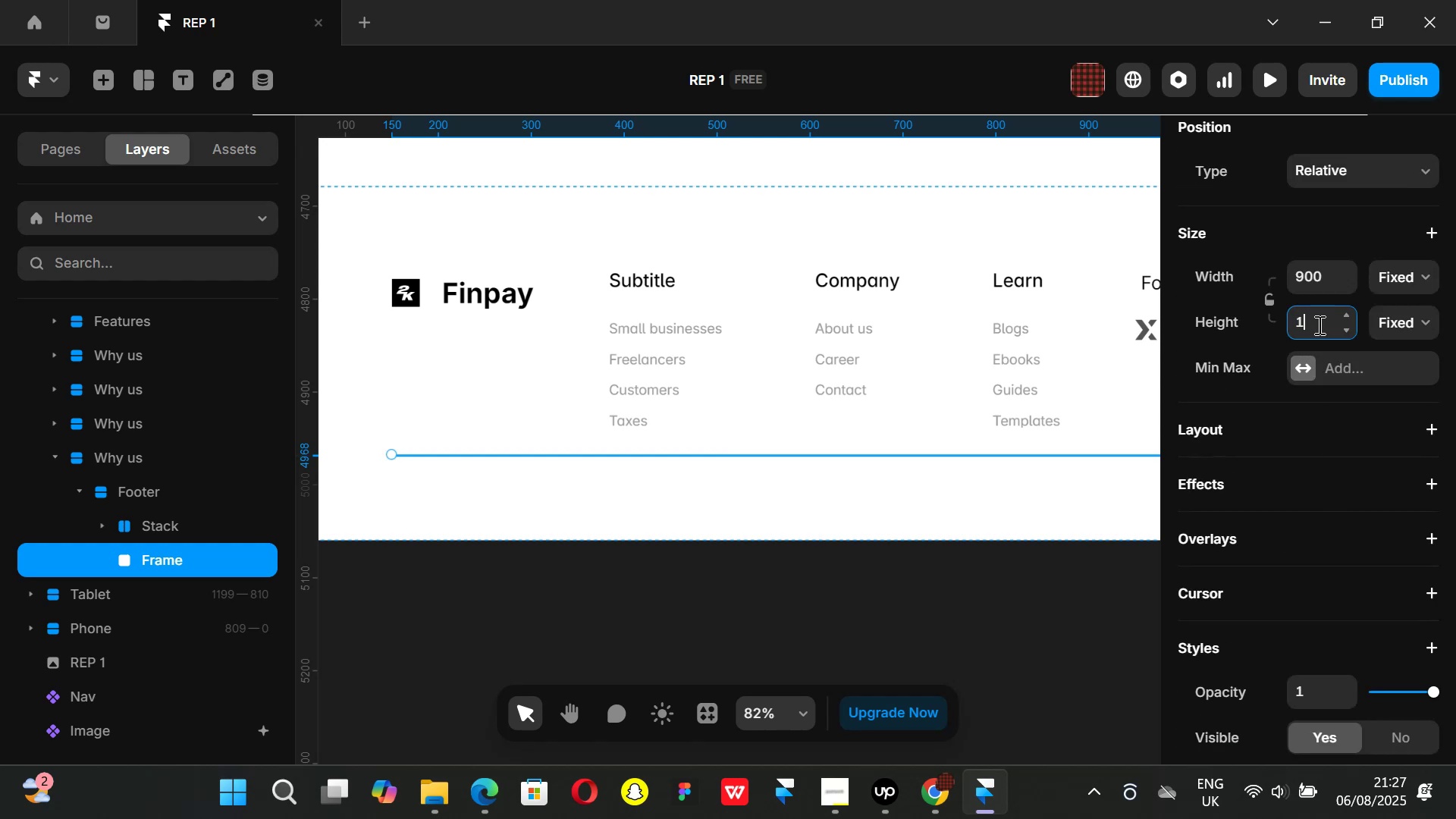 
key(Period)
 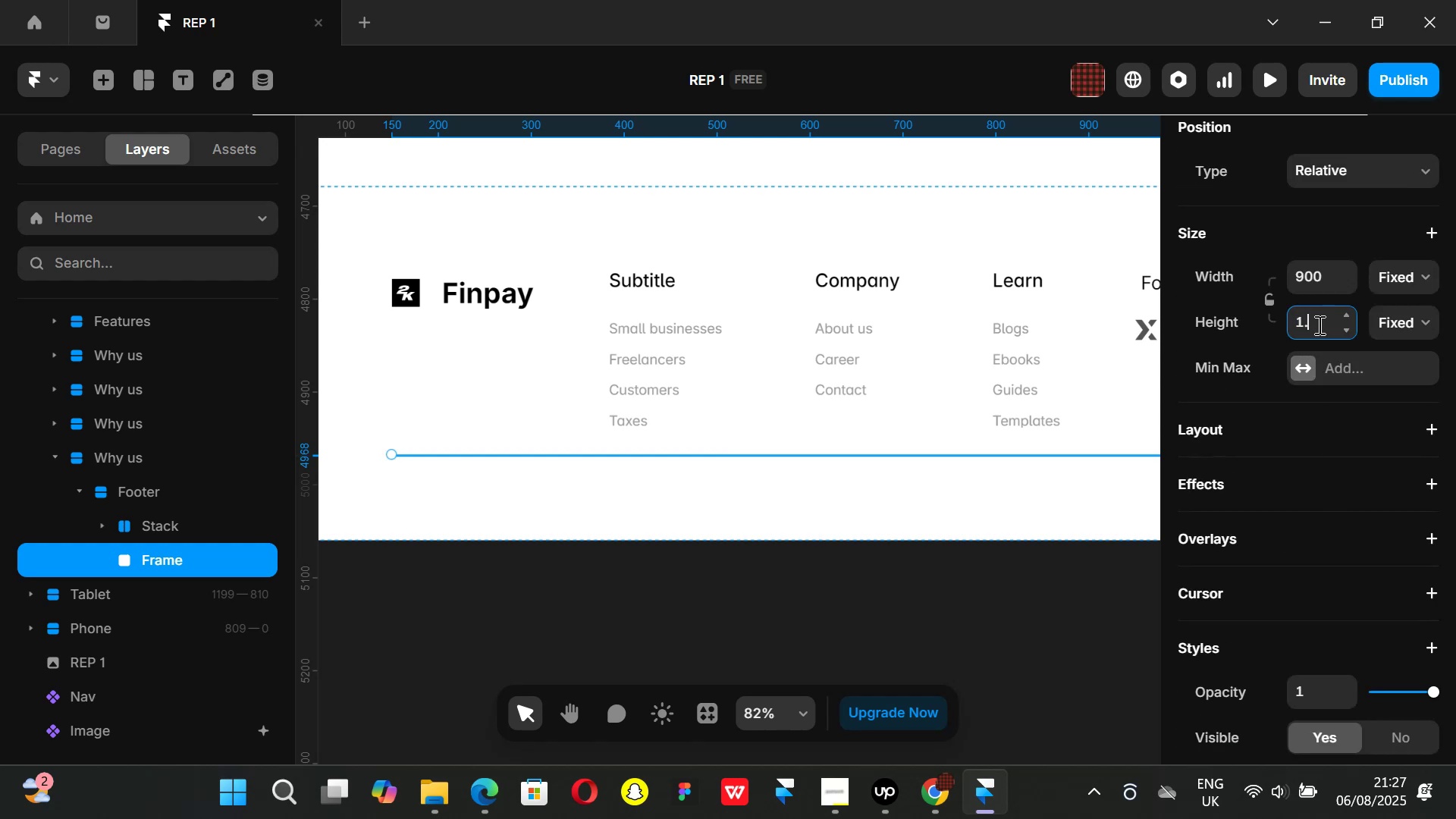 
key(1)
 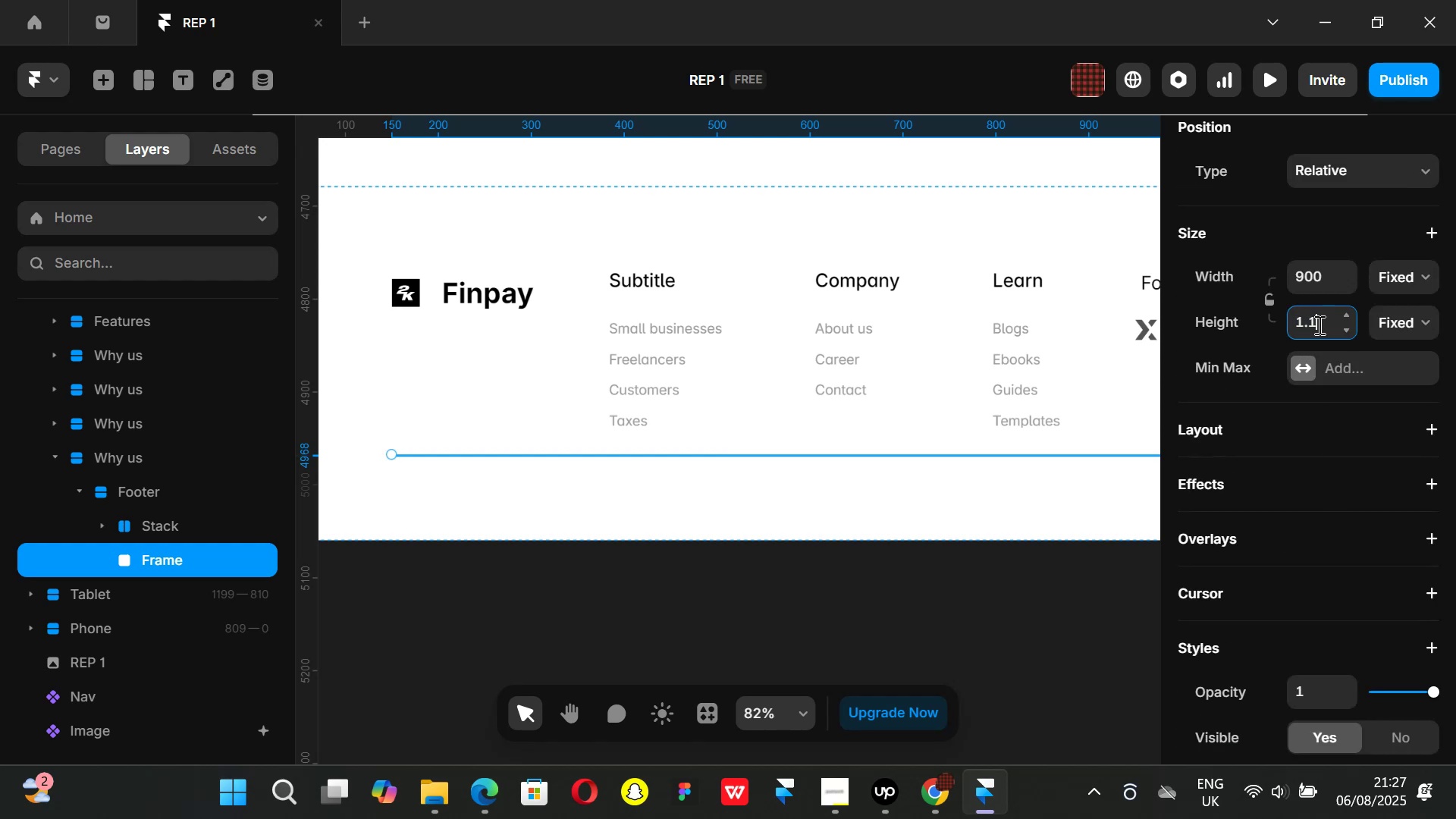 
key(Enter)
 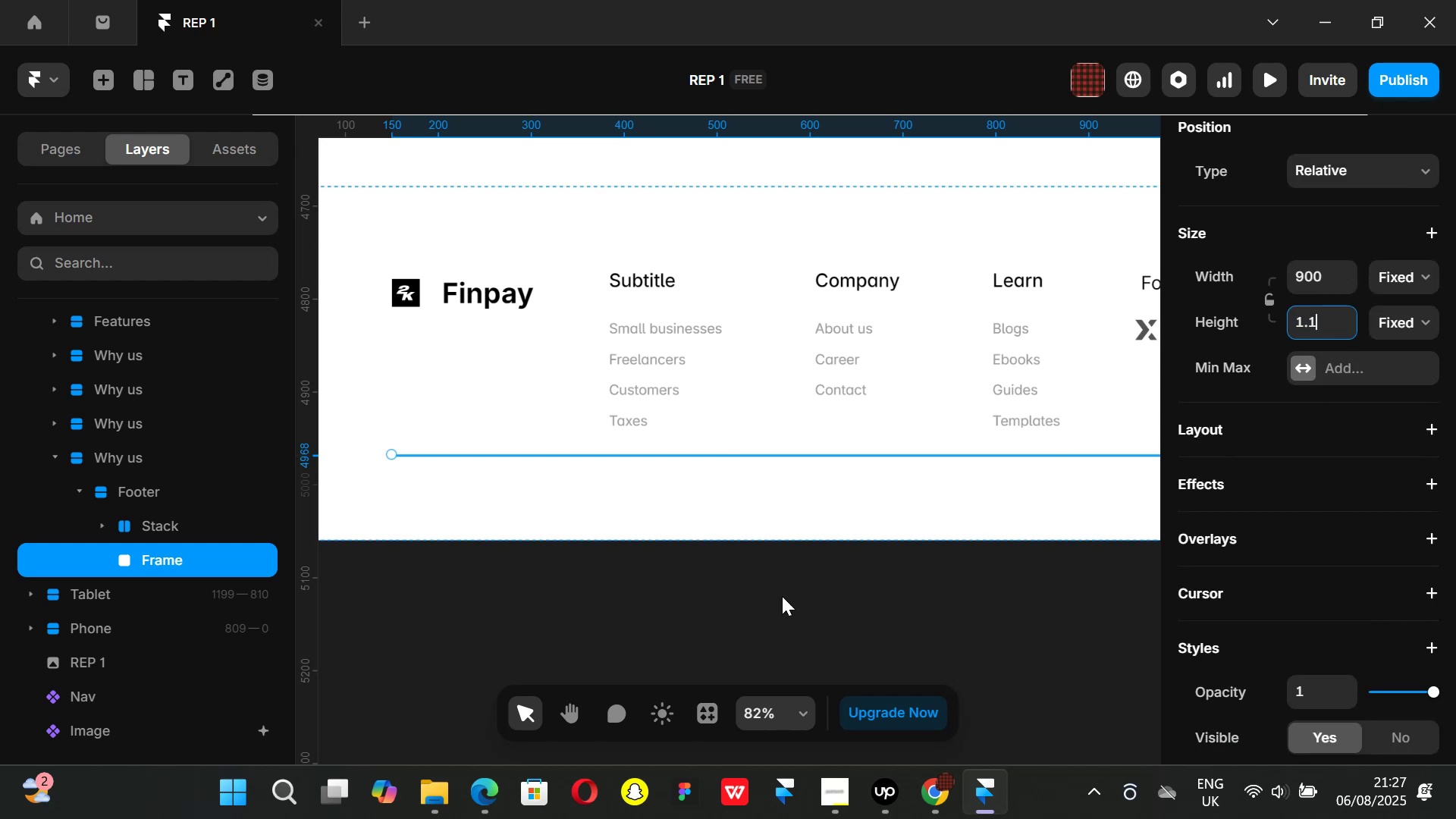 
left_click([768, 624])
 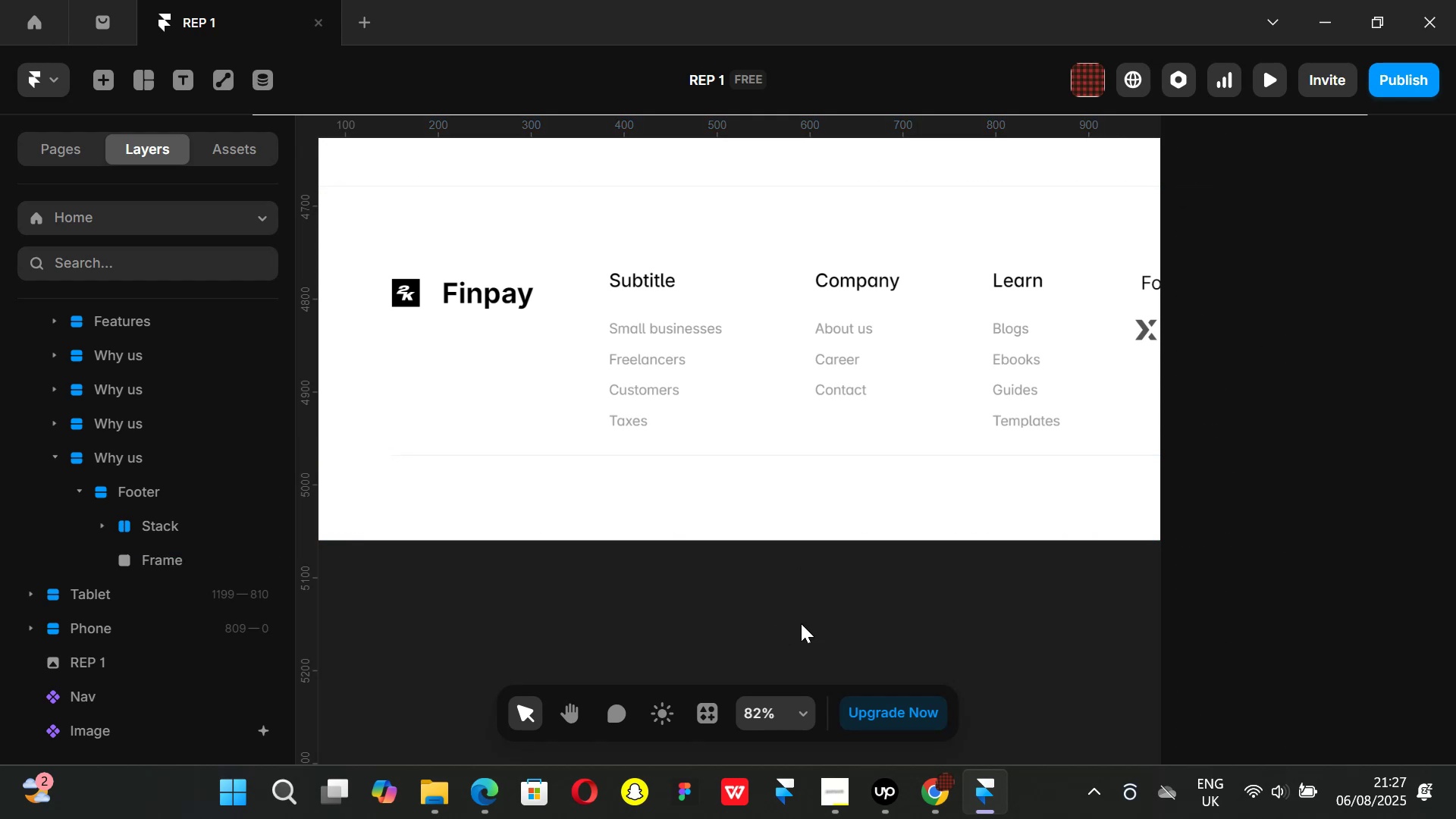 
hold_key(key=ControlLeft, duration=0.96)
scroll: coordinate [814, 622], scroll_direction: down, amount: 4.0
 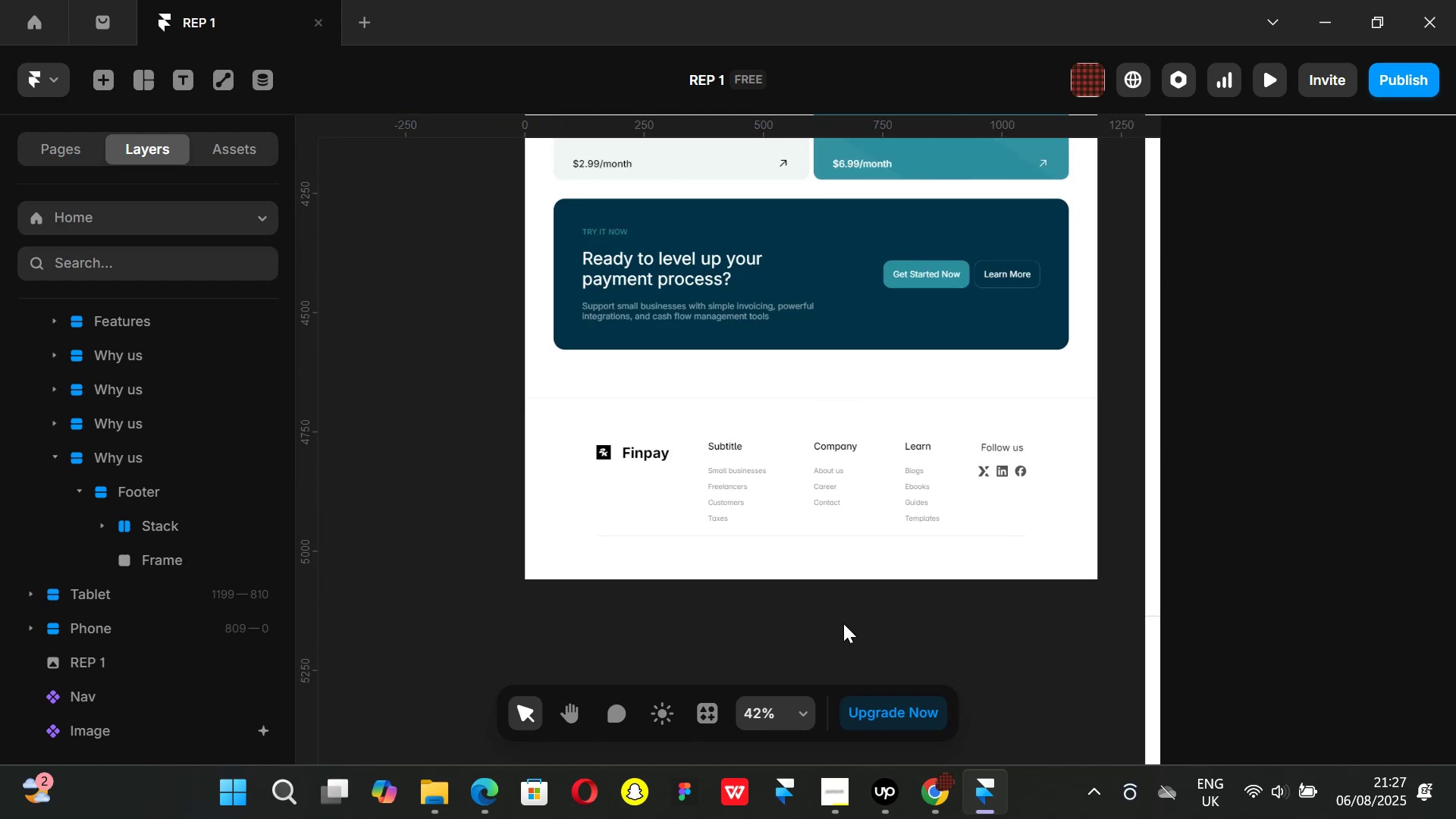 
hold_key(key=ControlLeft, duration=0.37)
scroll: coordinate [839, 619], scroll_direction: up, amount: 2.0
 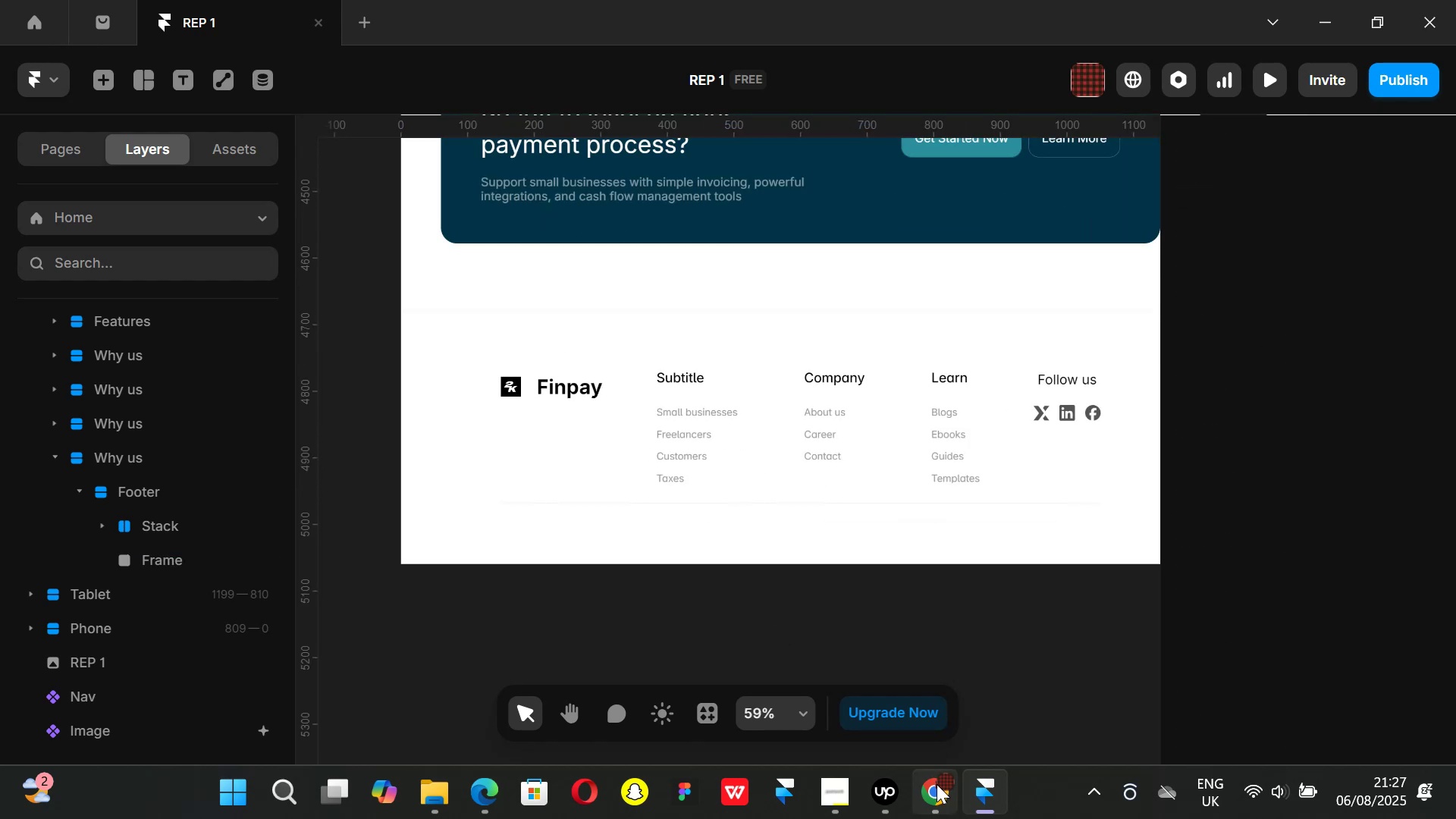 
left_click([937, 785])
 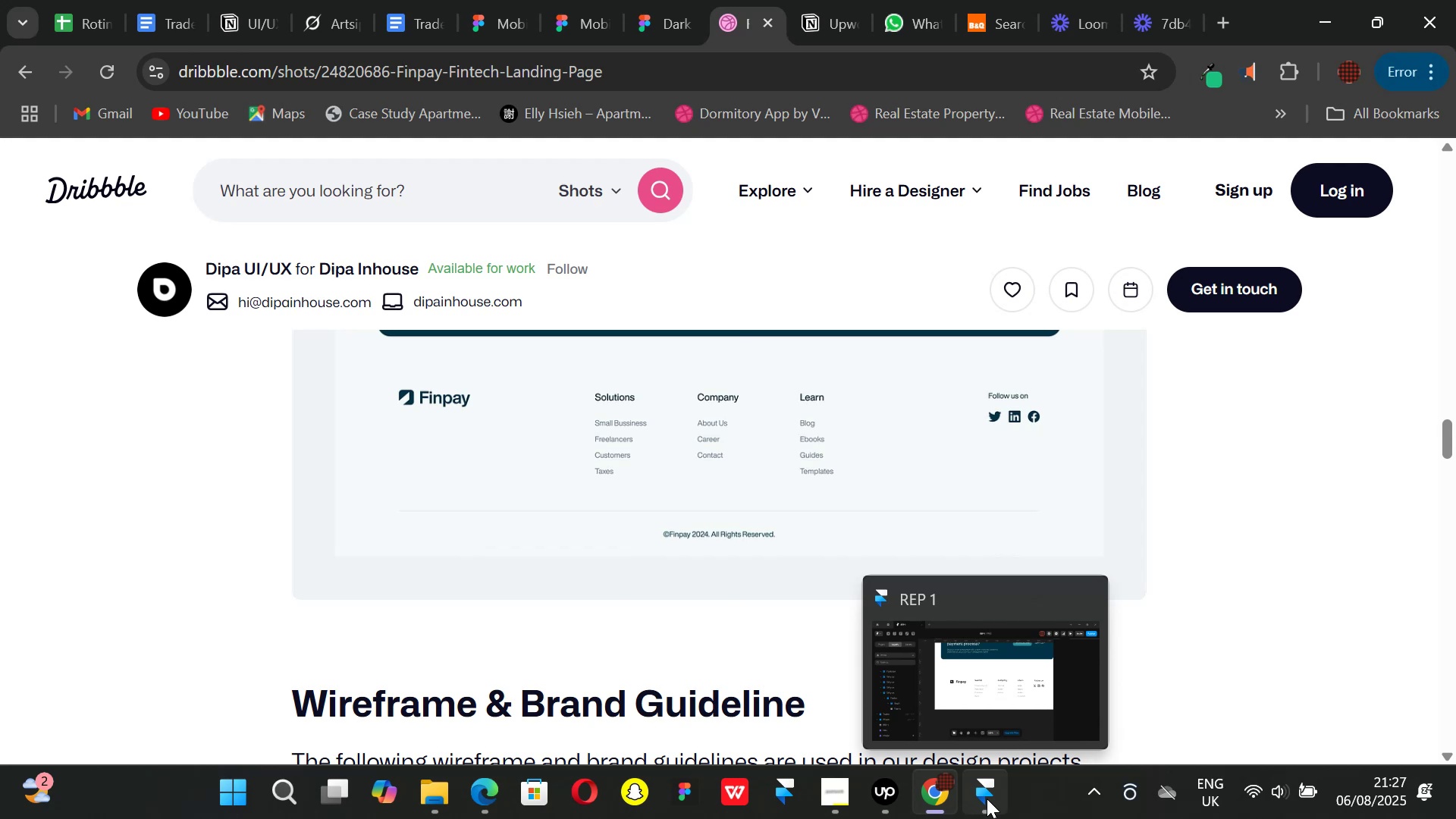 
left_click([987, 799])
 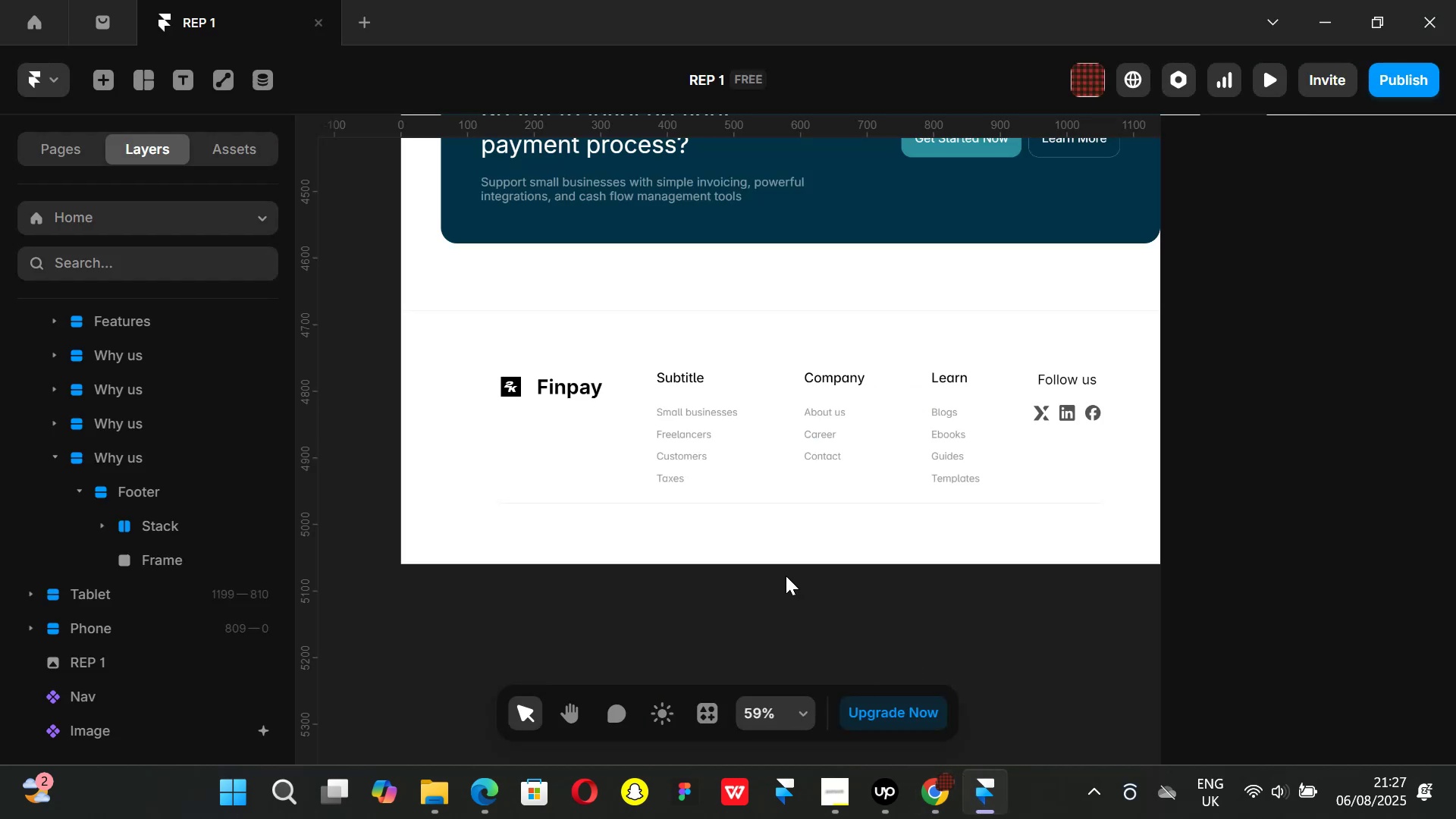 
key(T)
 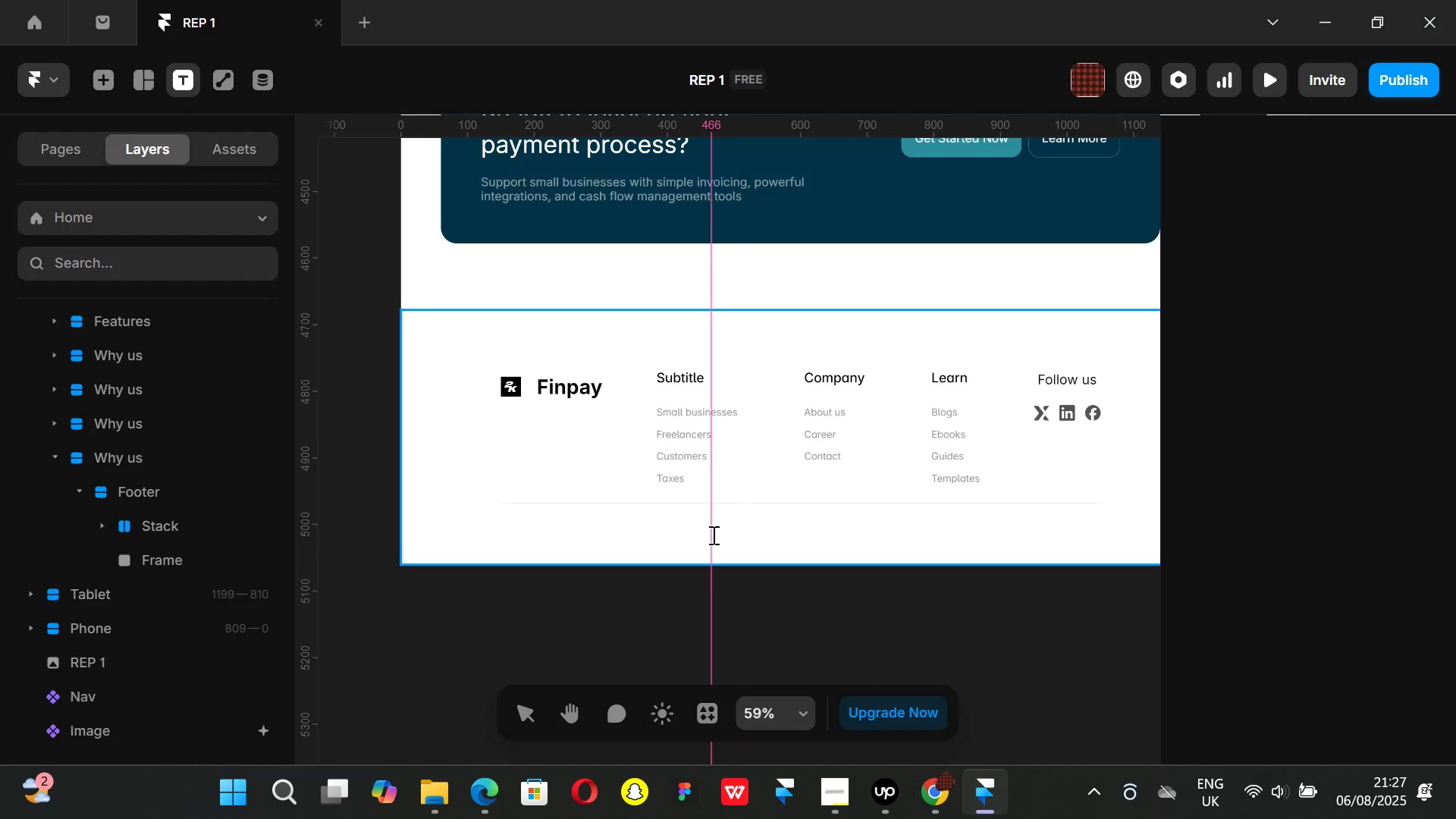 
left_click([712, 535])
 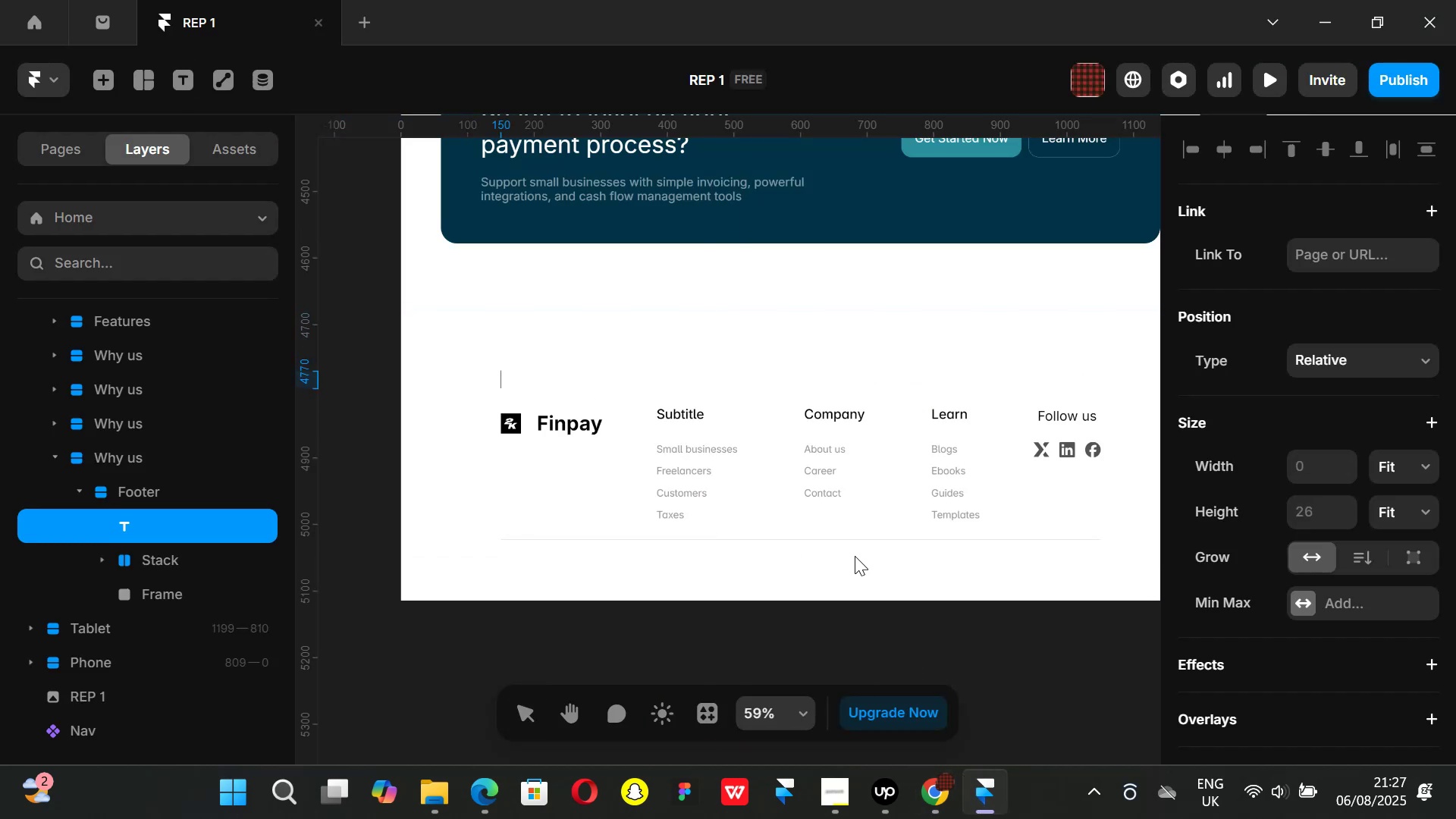 
type(Finpay)
 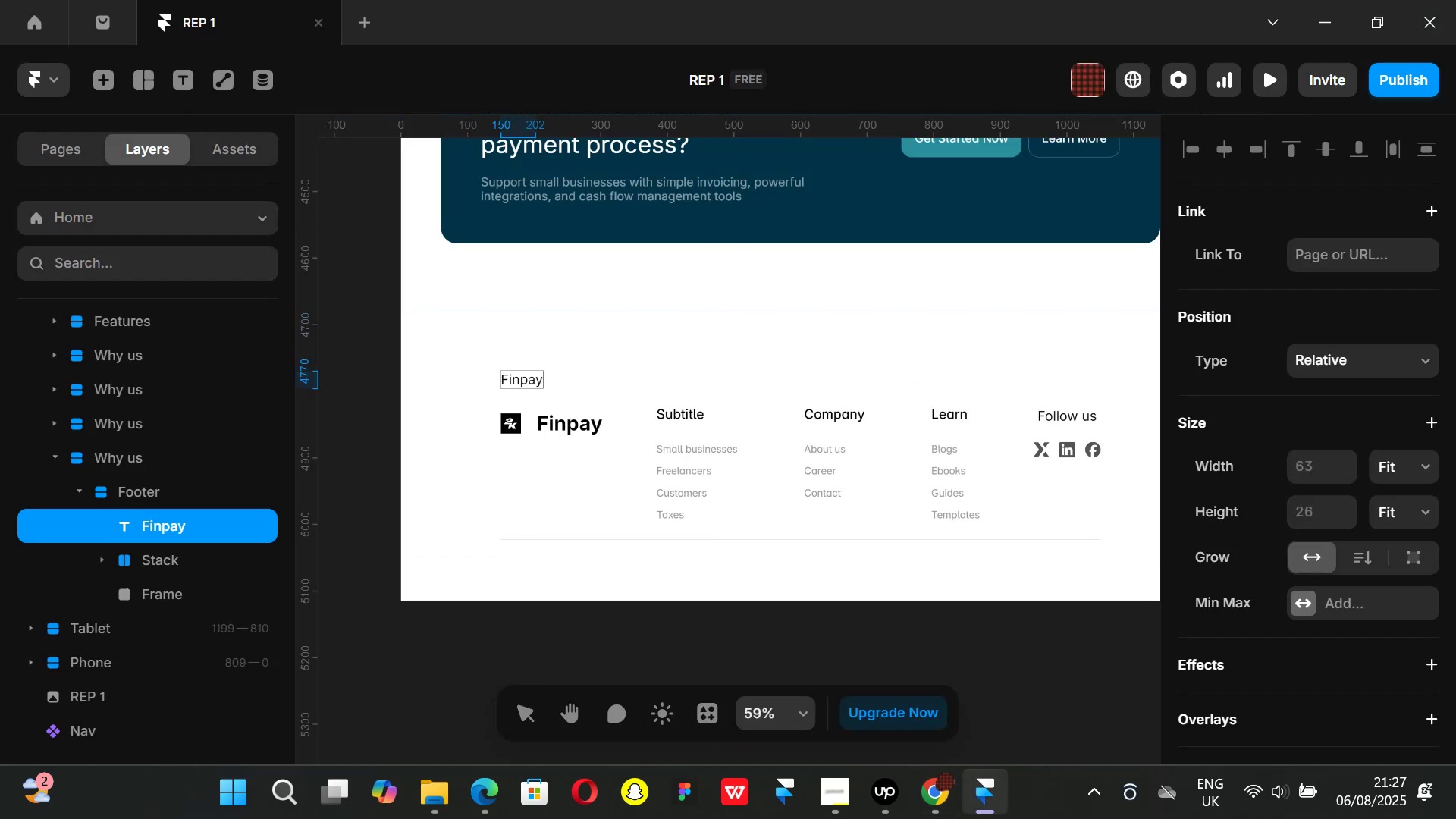 
left_click([946, 790])
 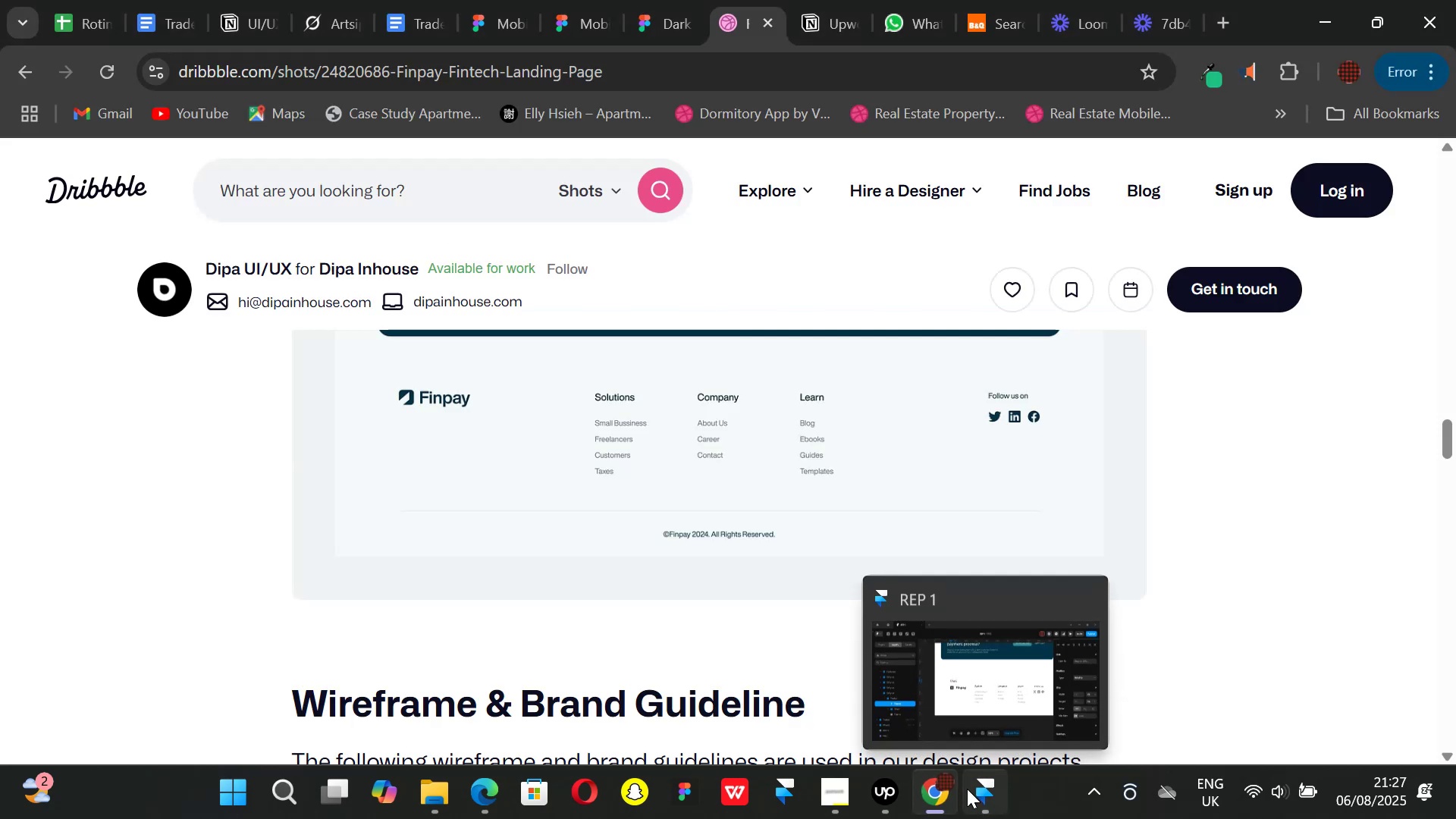 
left_click([967, 789])
 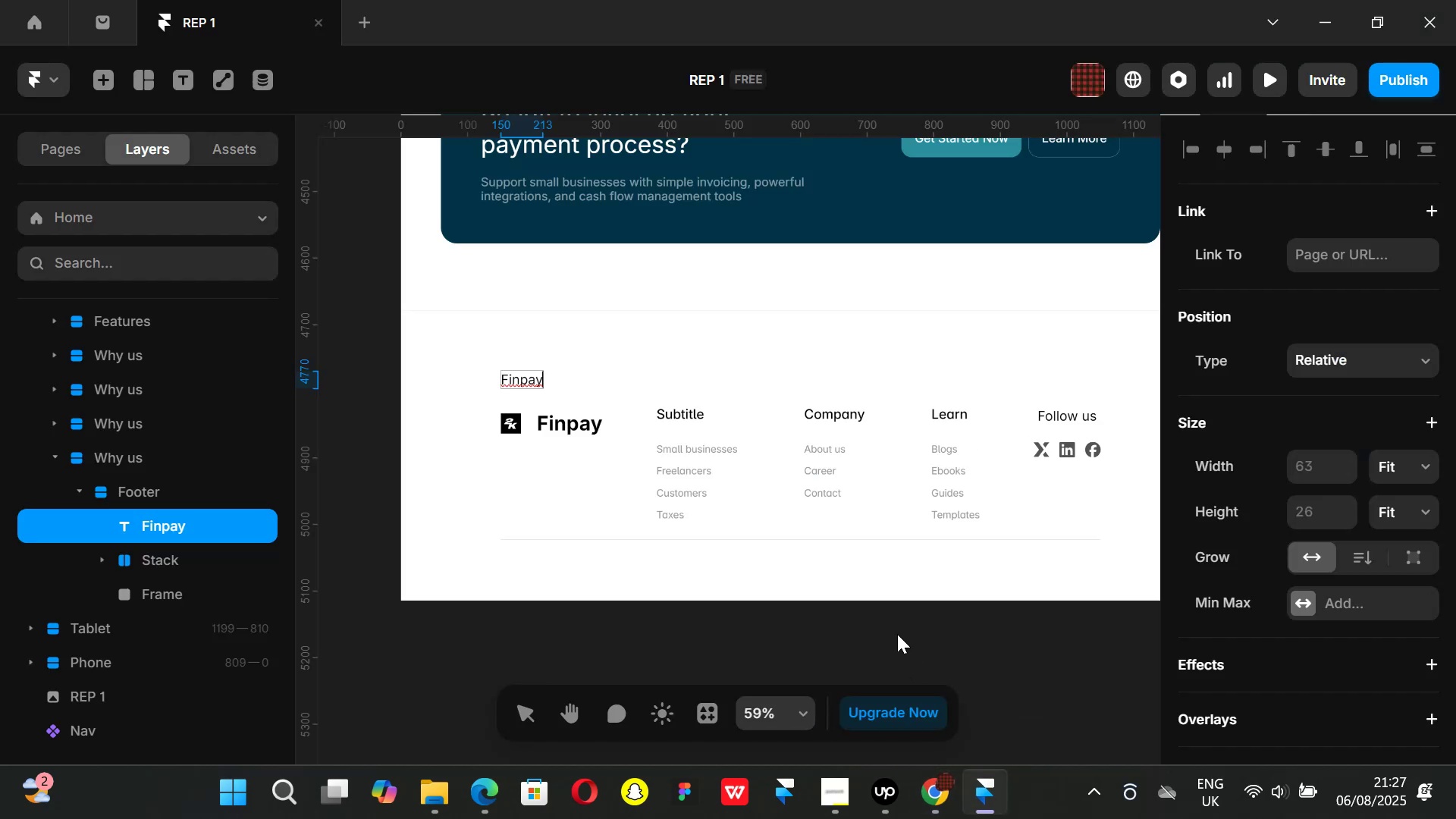 
type( 2024)
 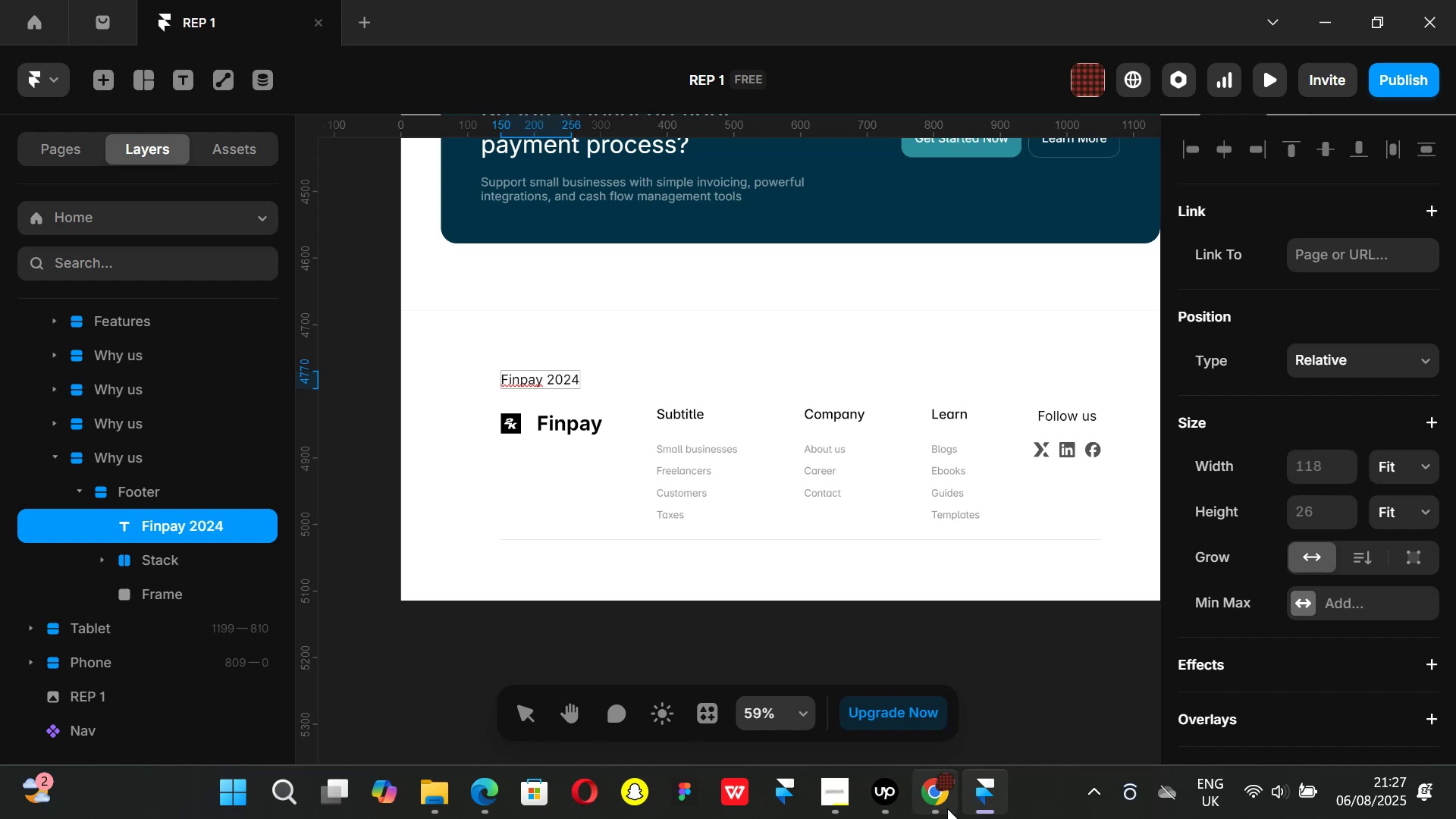 
left_click([939, 803])
 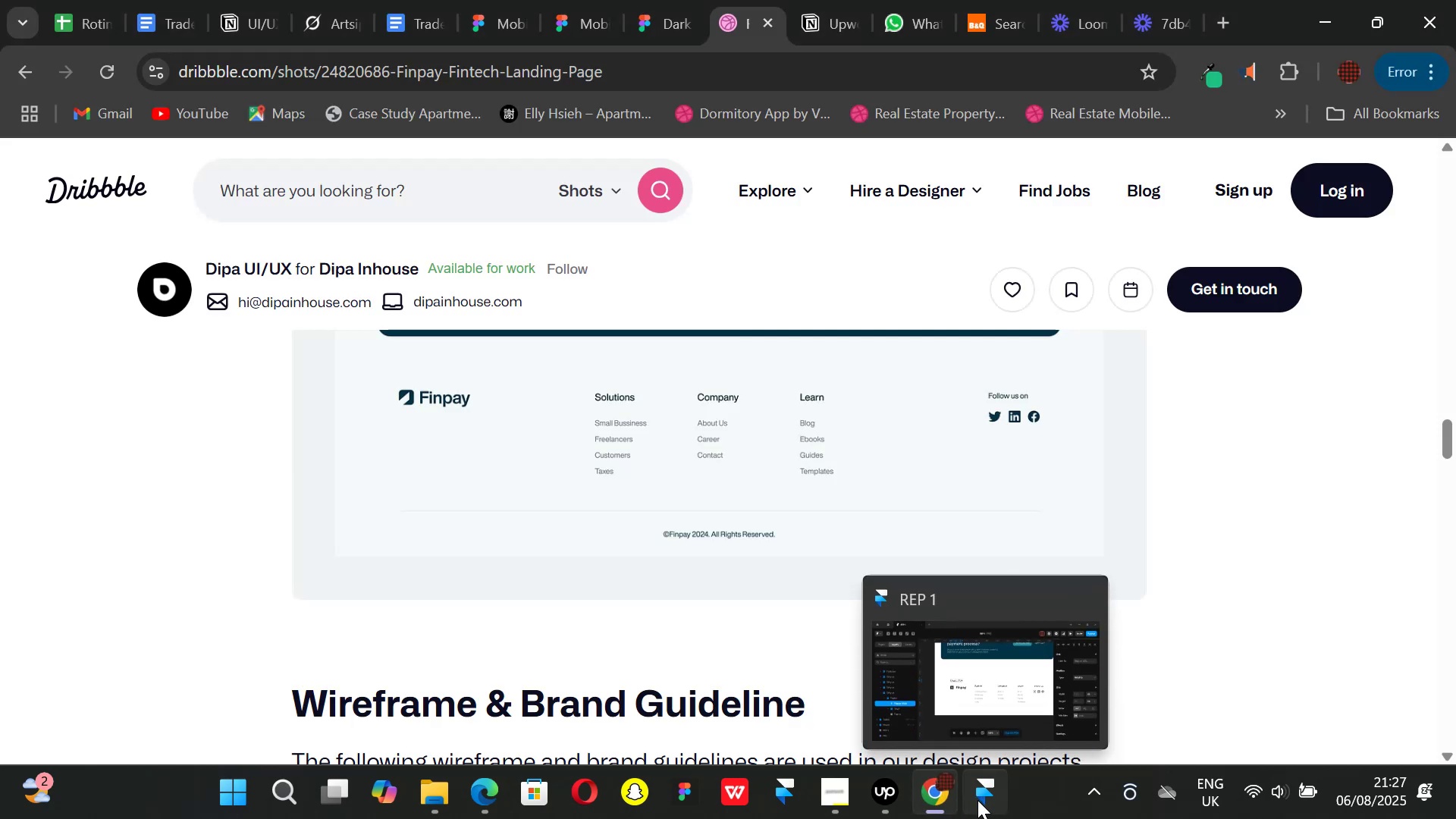 
left_click([977, 800])
 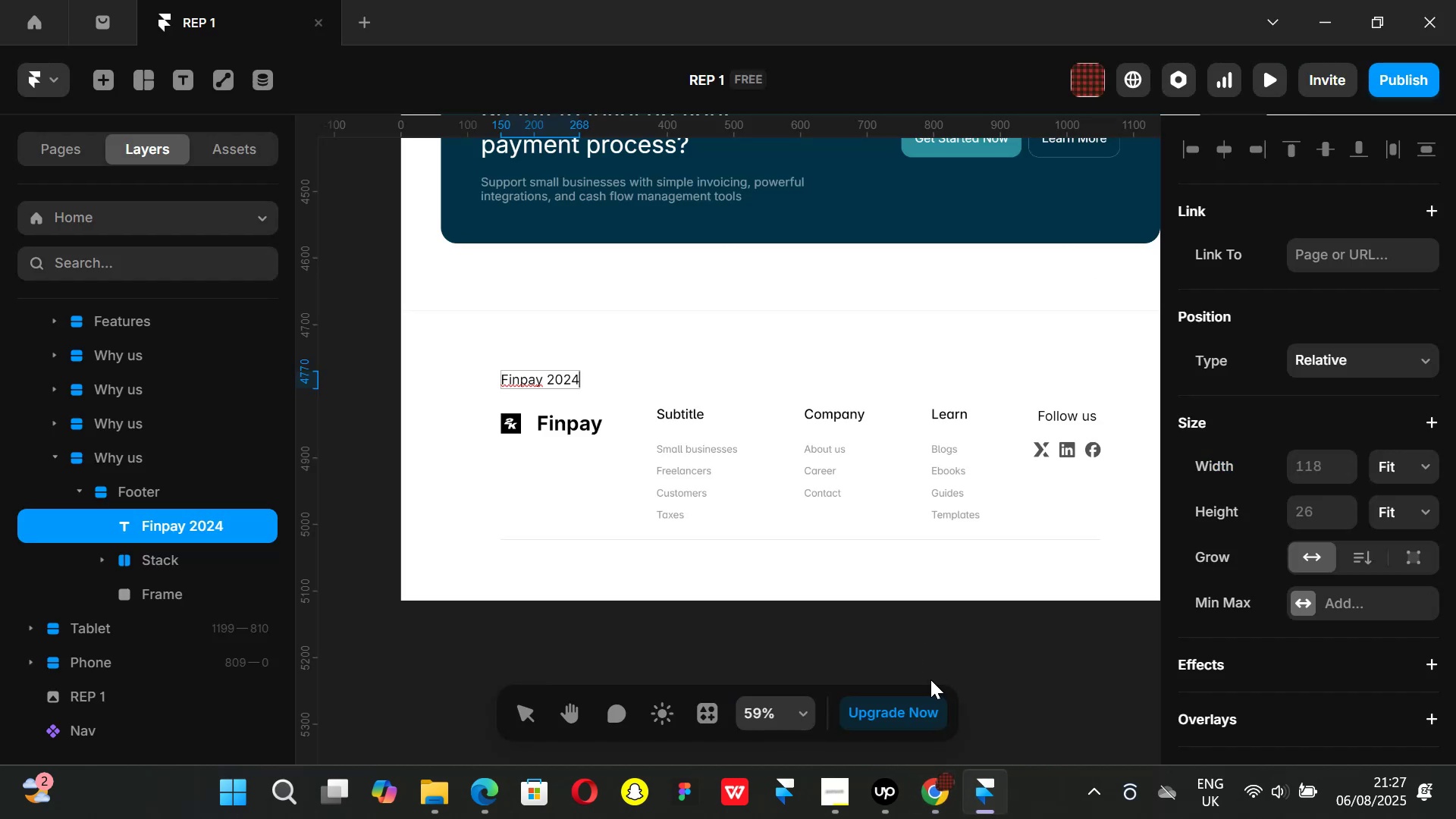 
type(. All rights reserved)
 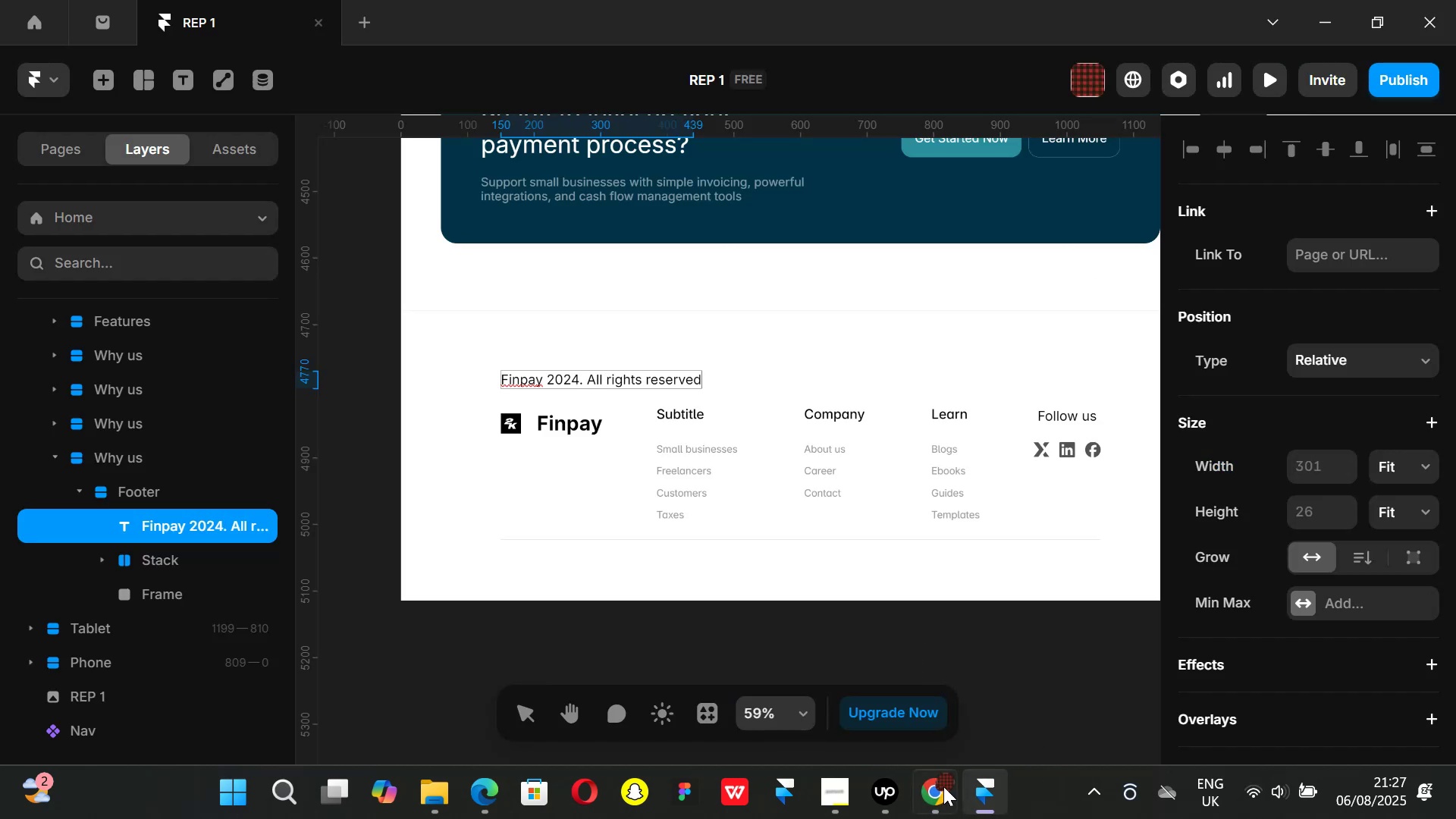 
left_click([937, 791])
 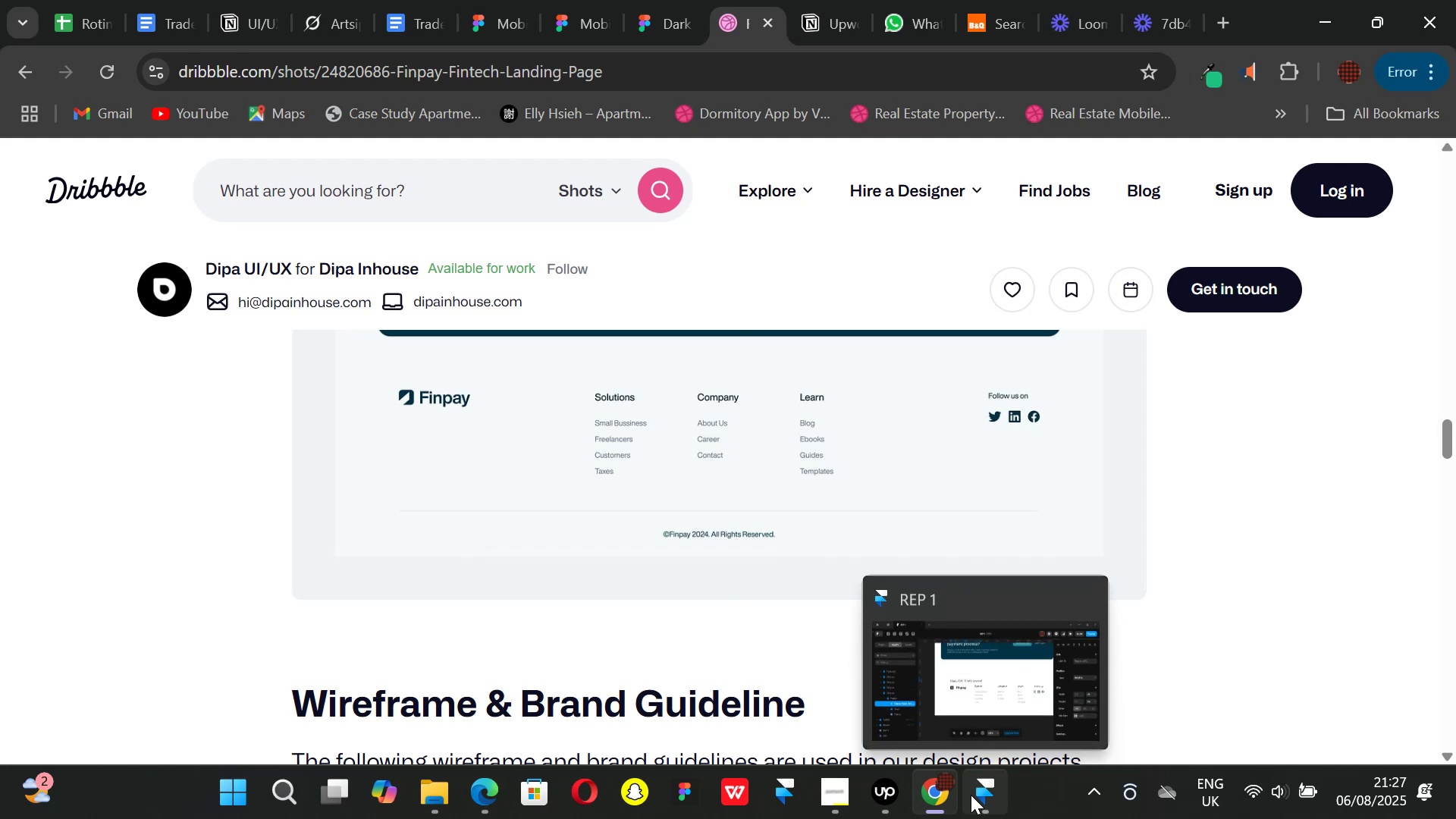 
left_click([971, 795])
 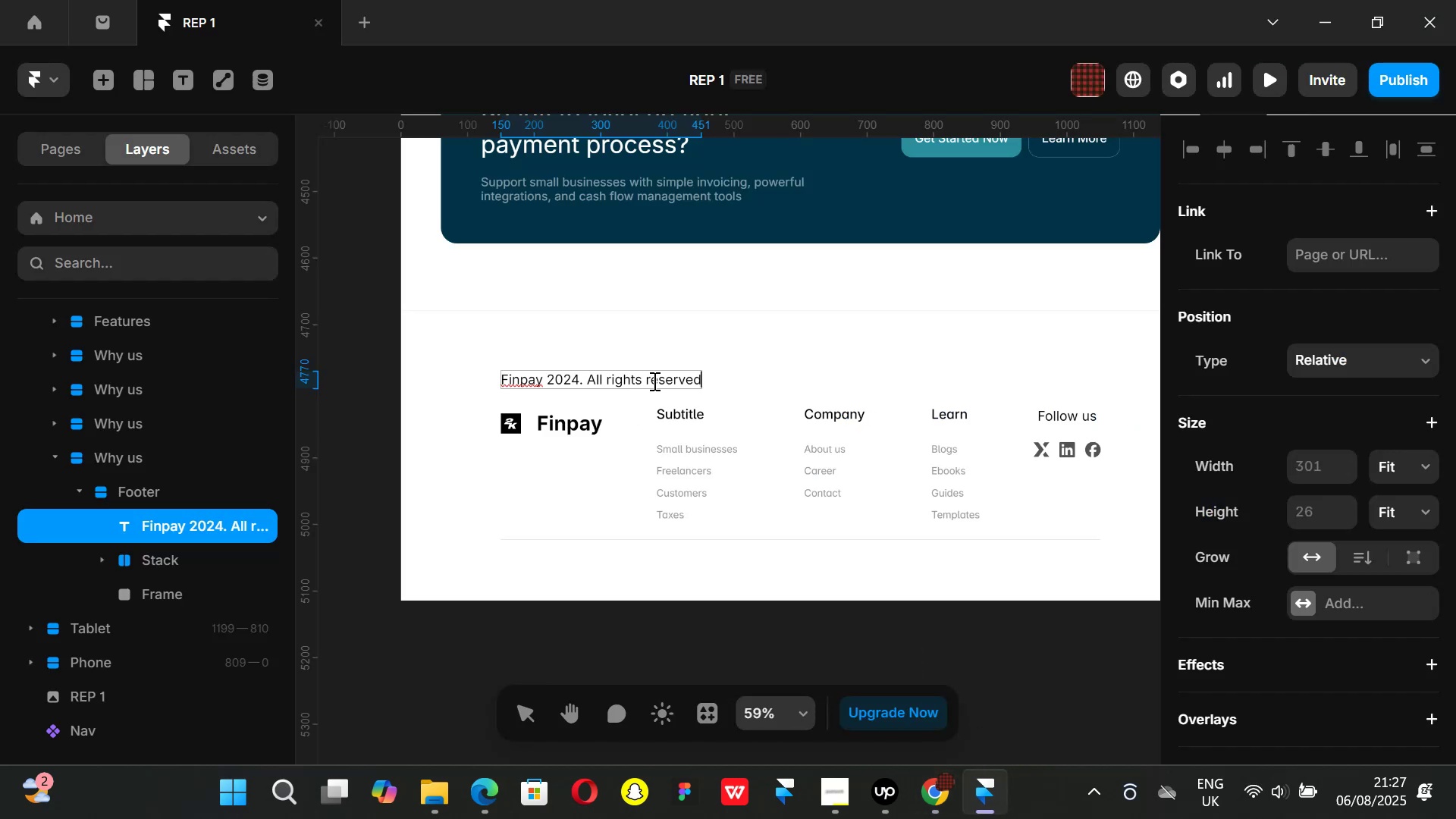 
left_click([653, 381])
 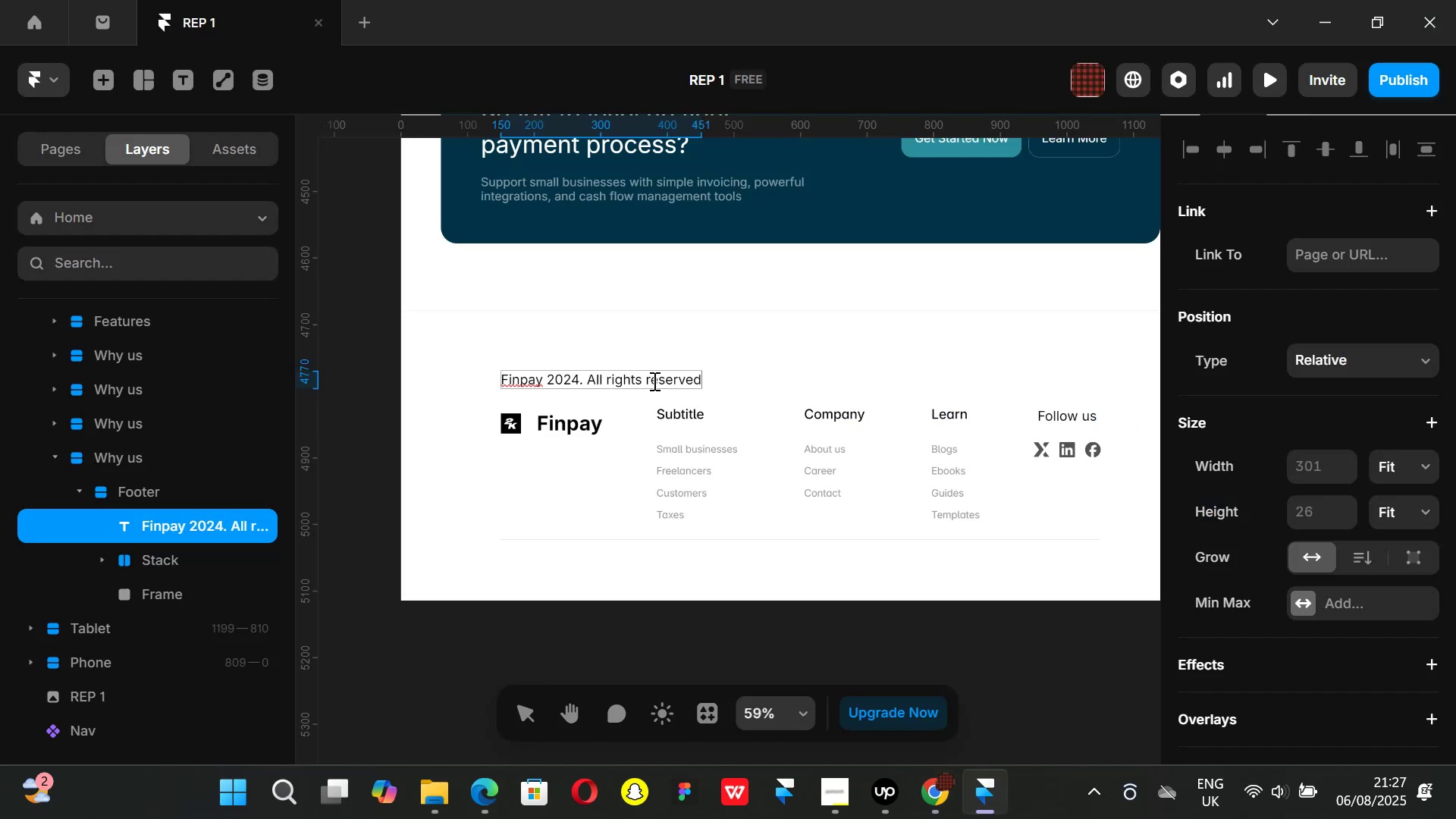 
key(Backspace)
 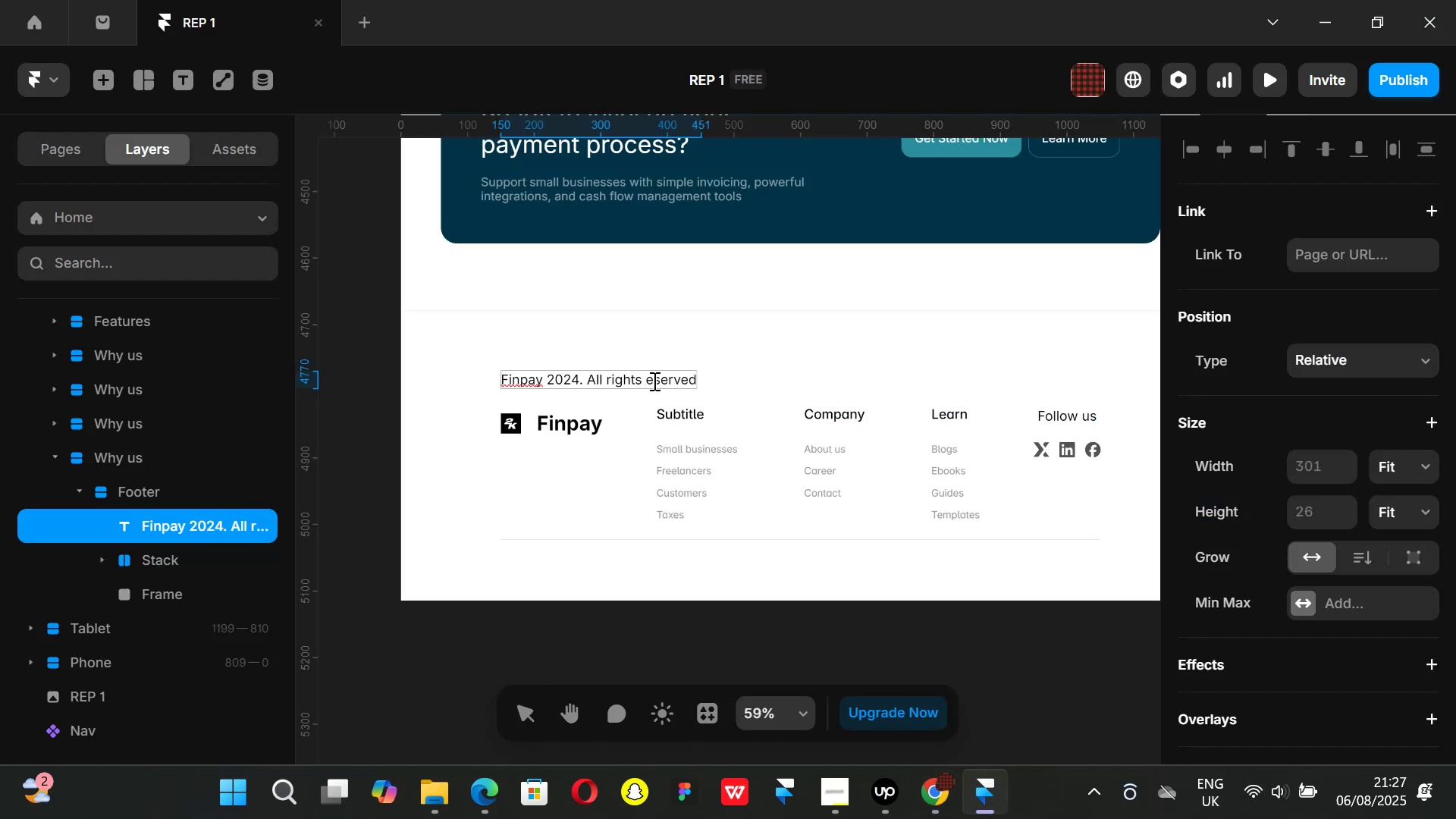 
key(CapsLock)
 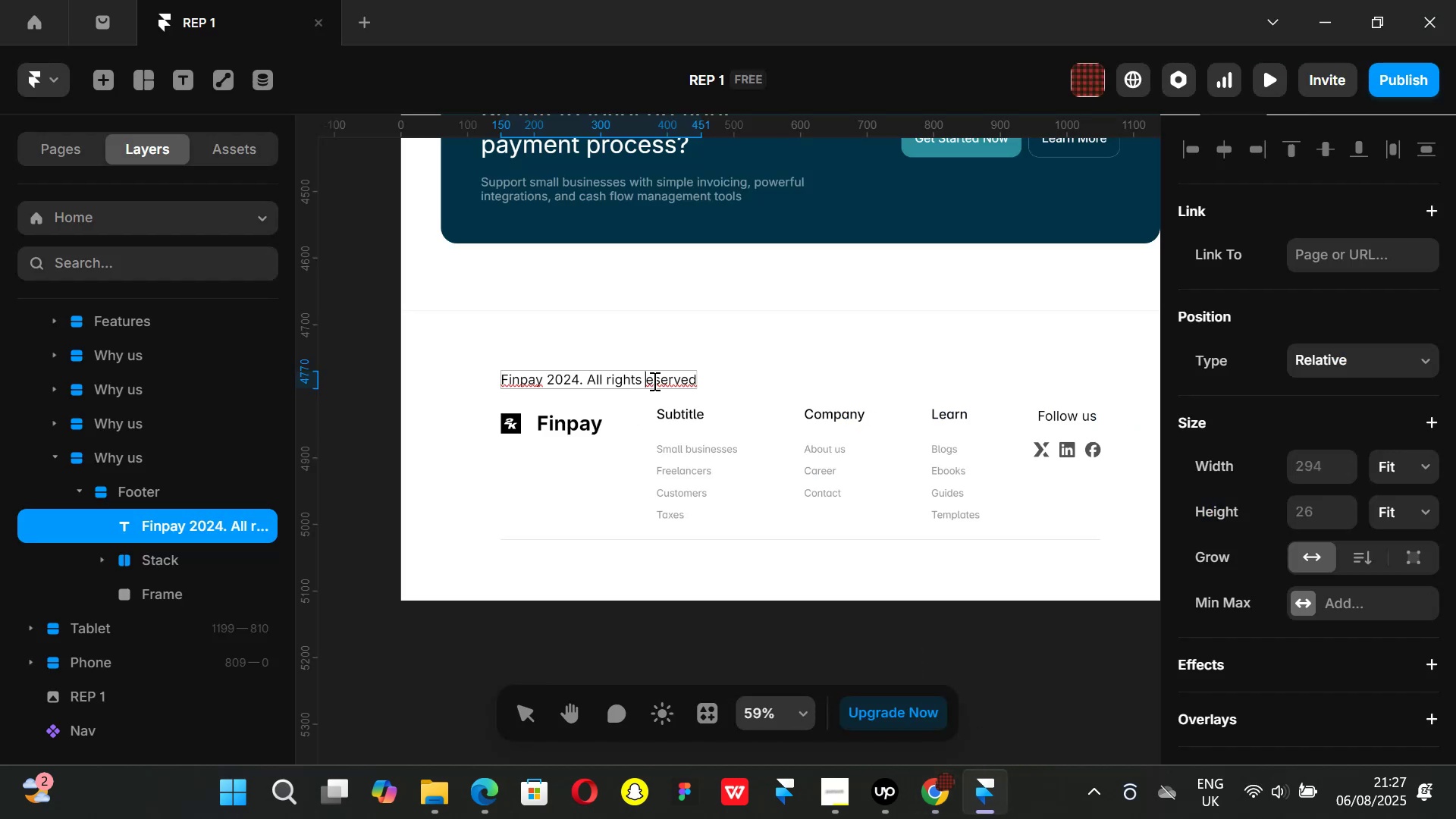 
key(R)
 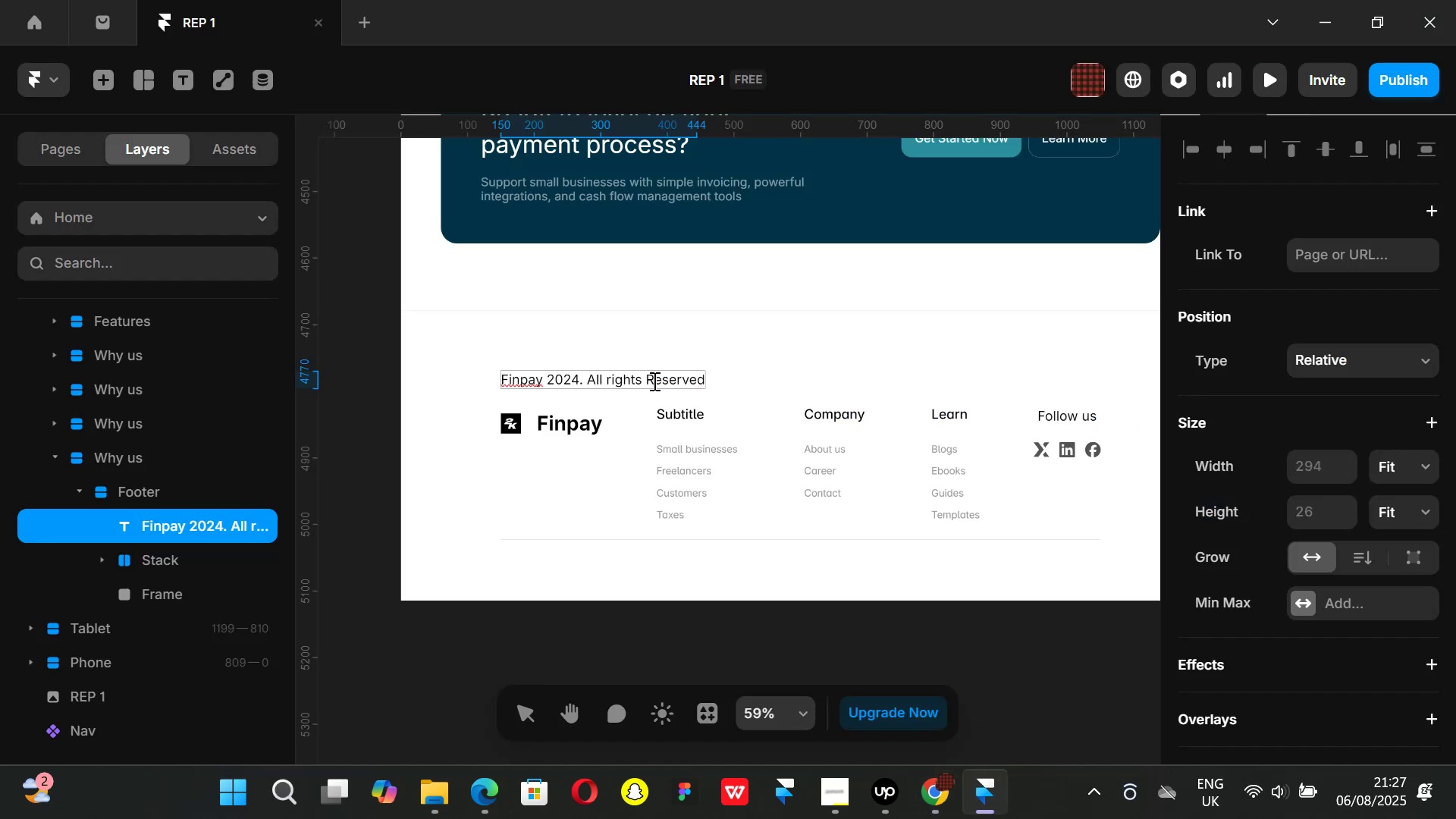 
key(CapsLock)
 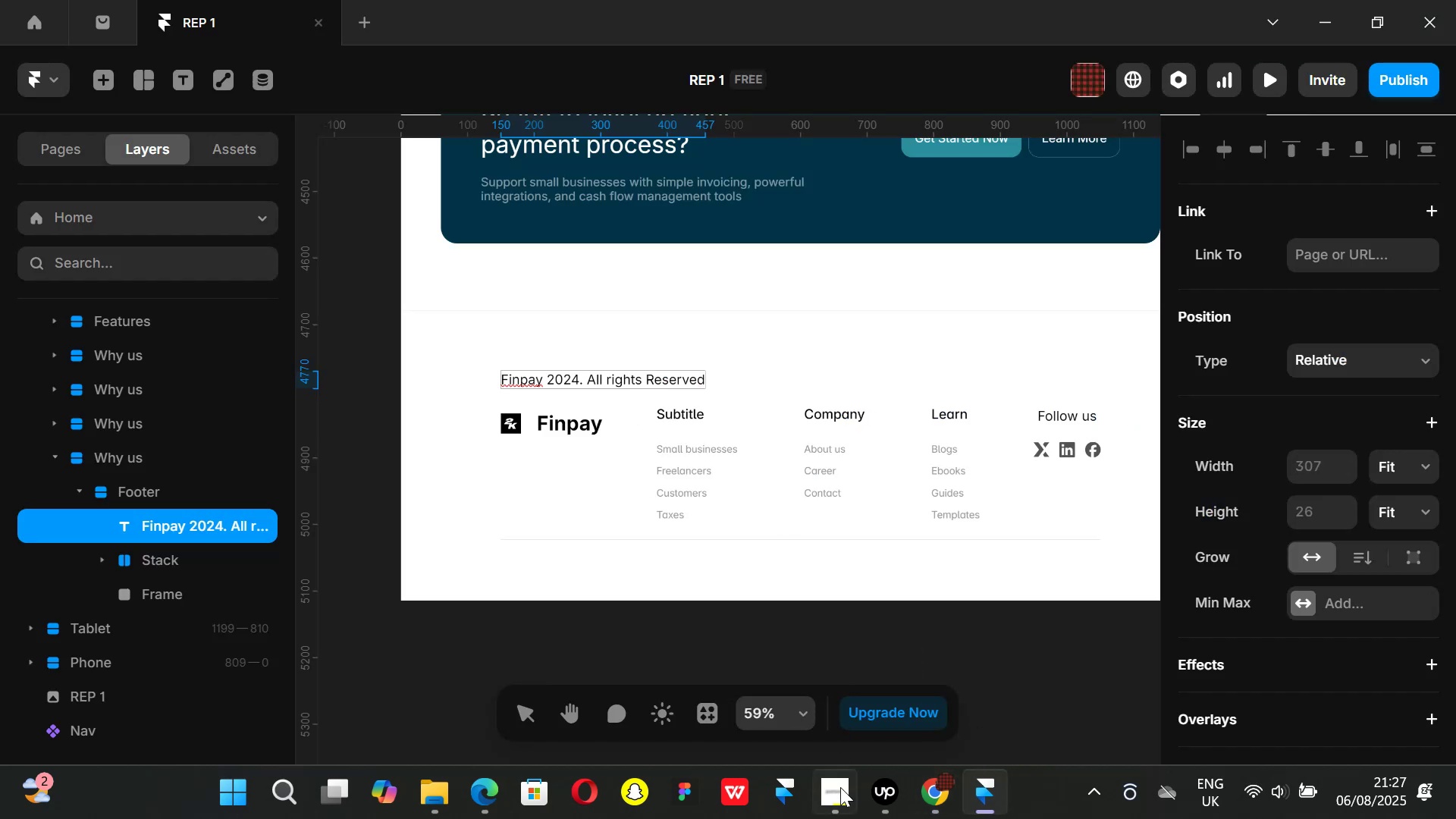 
left_click([840, 787])
 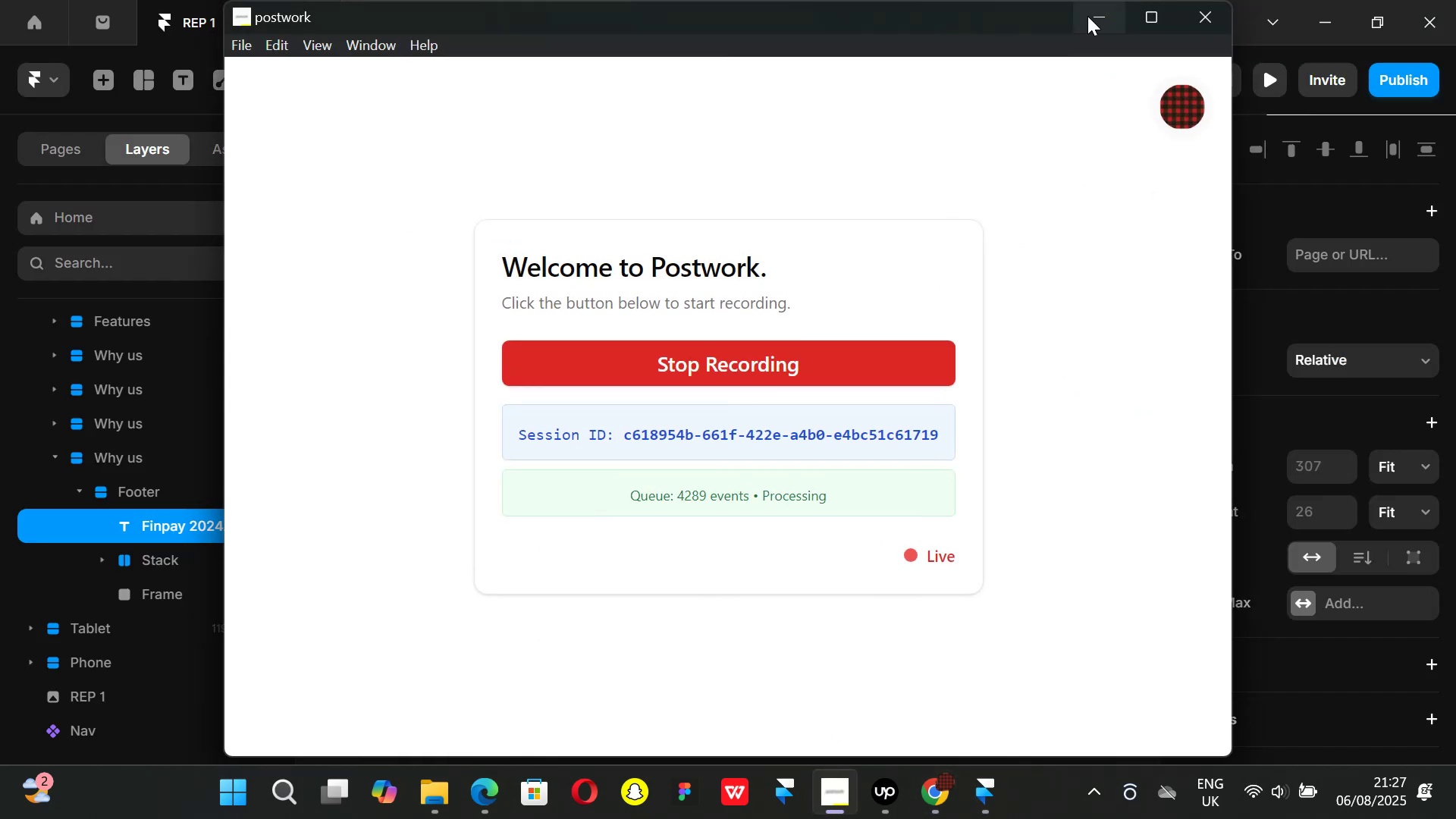 
left_click([1087, 16])
 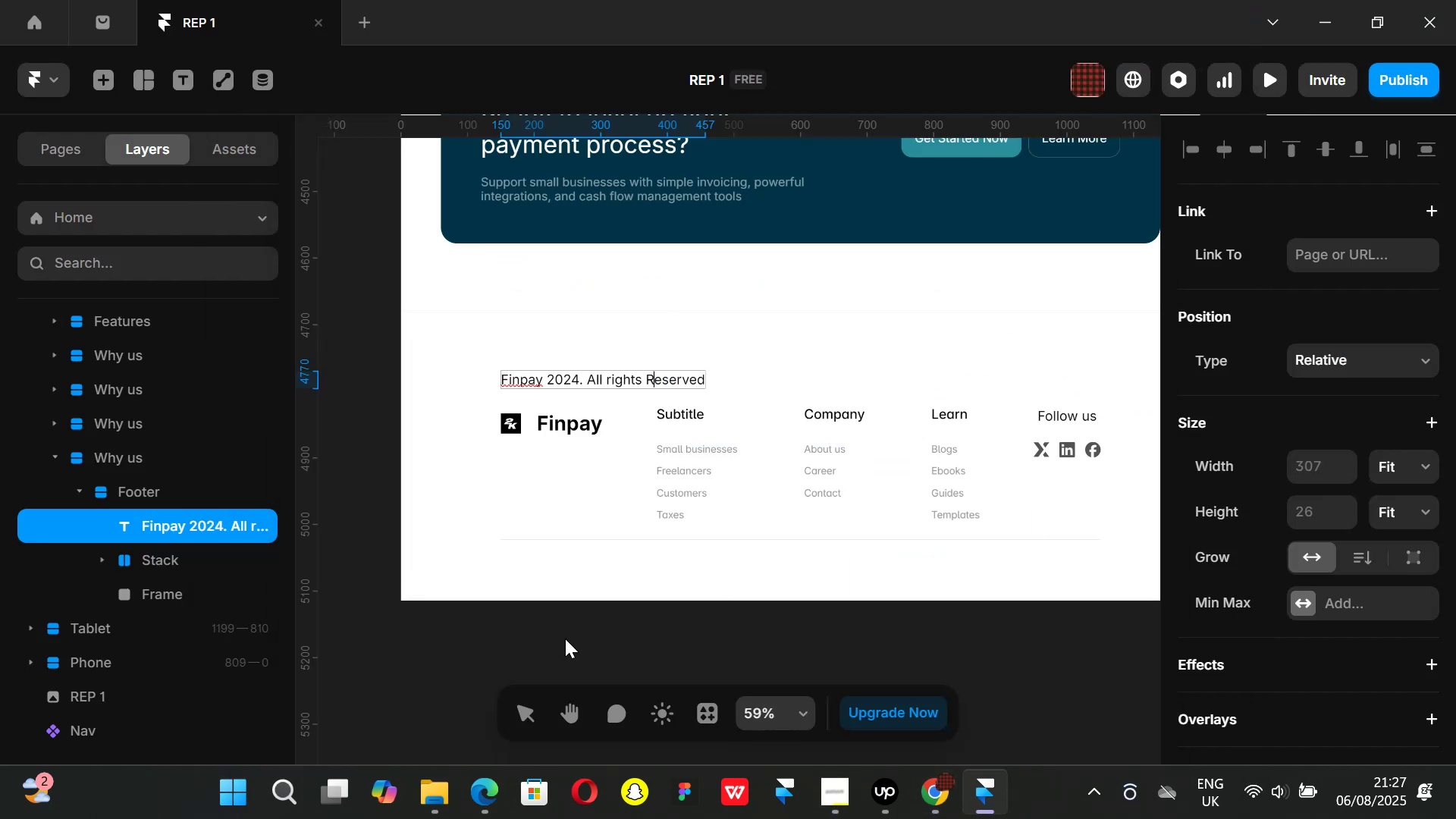 
left_click([560, 644])
 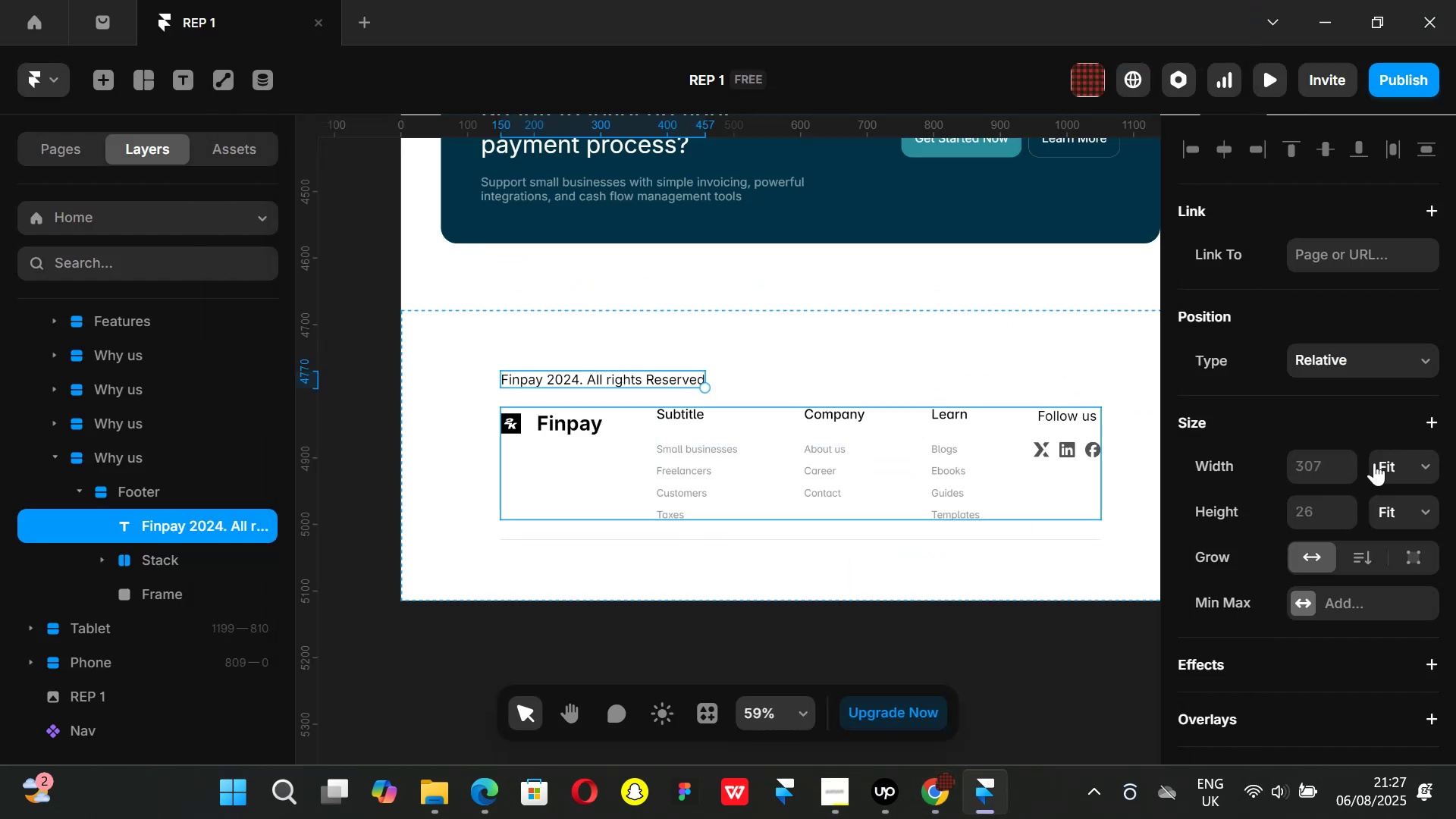 
scroll: coordinate [1323, 518], scroll_direction: down, amount: 4.0
 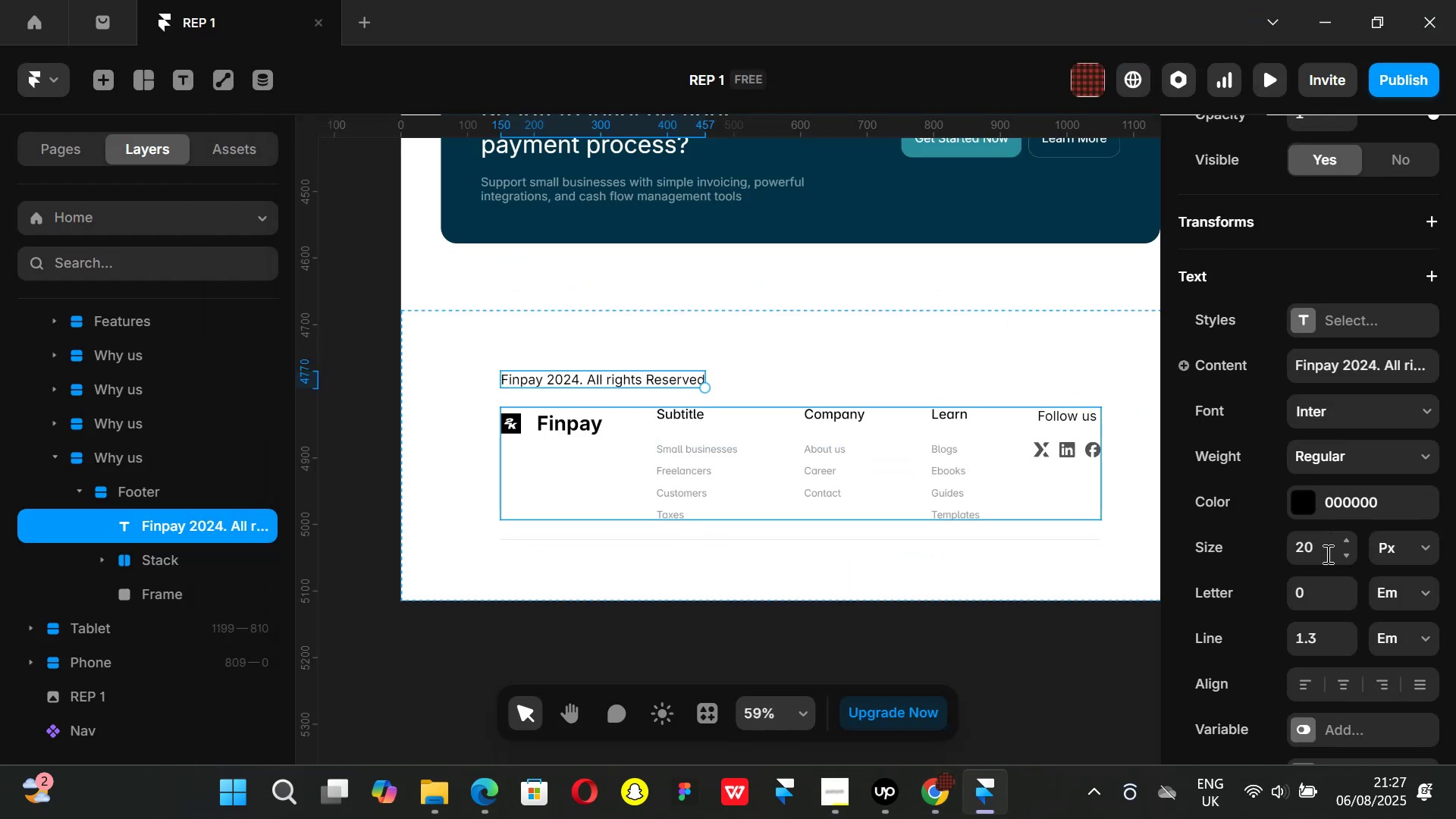 
left_click([1326, 554])
 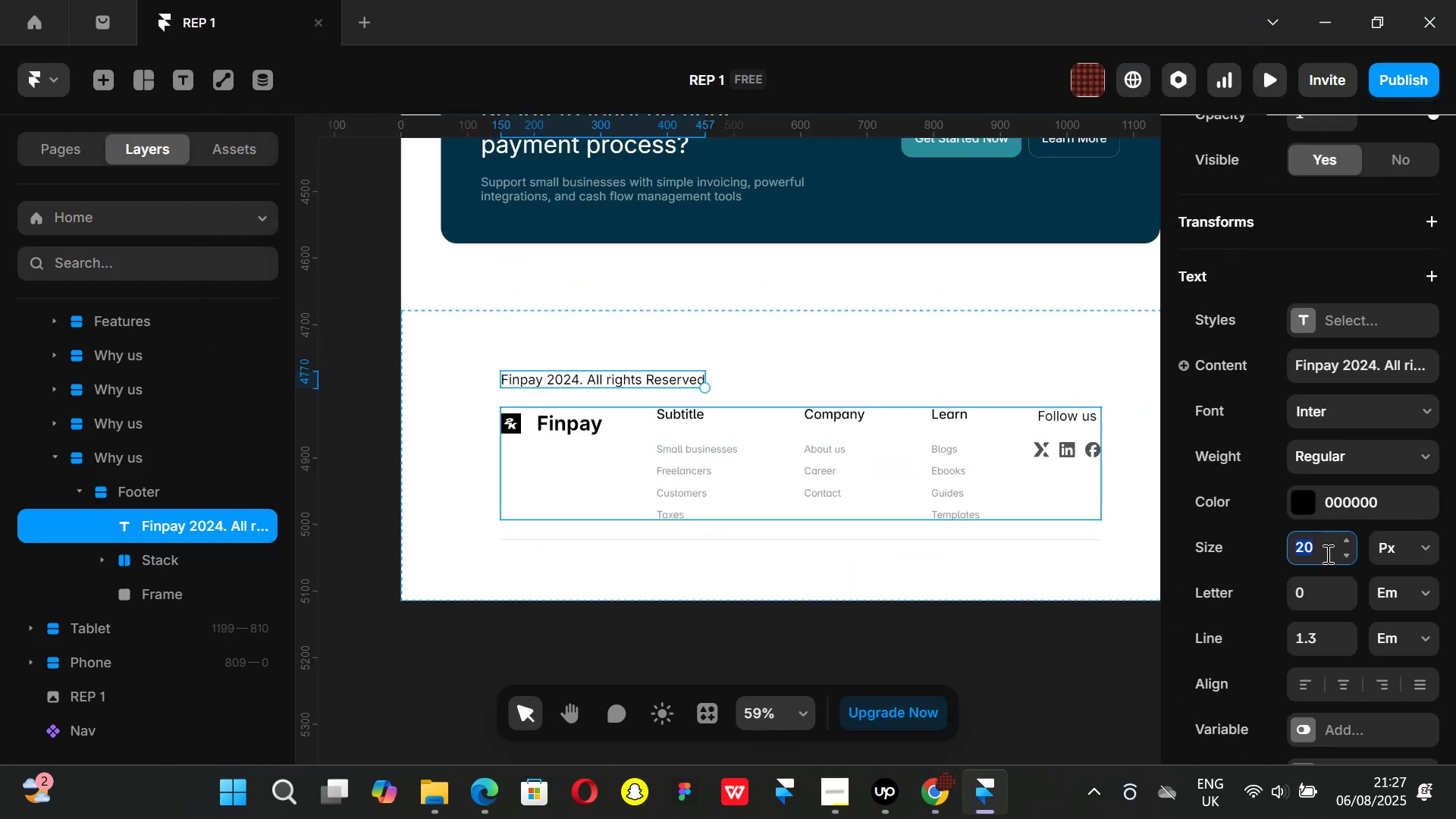 
type(14)
 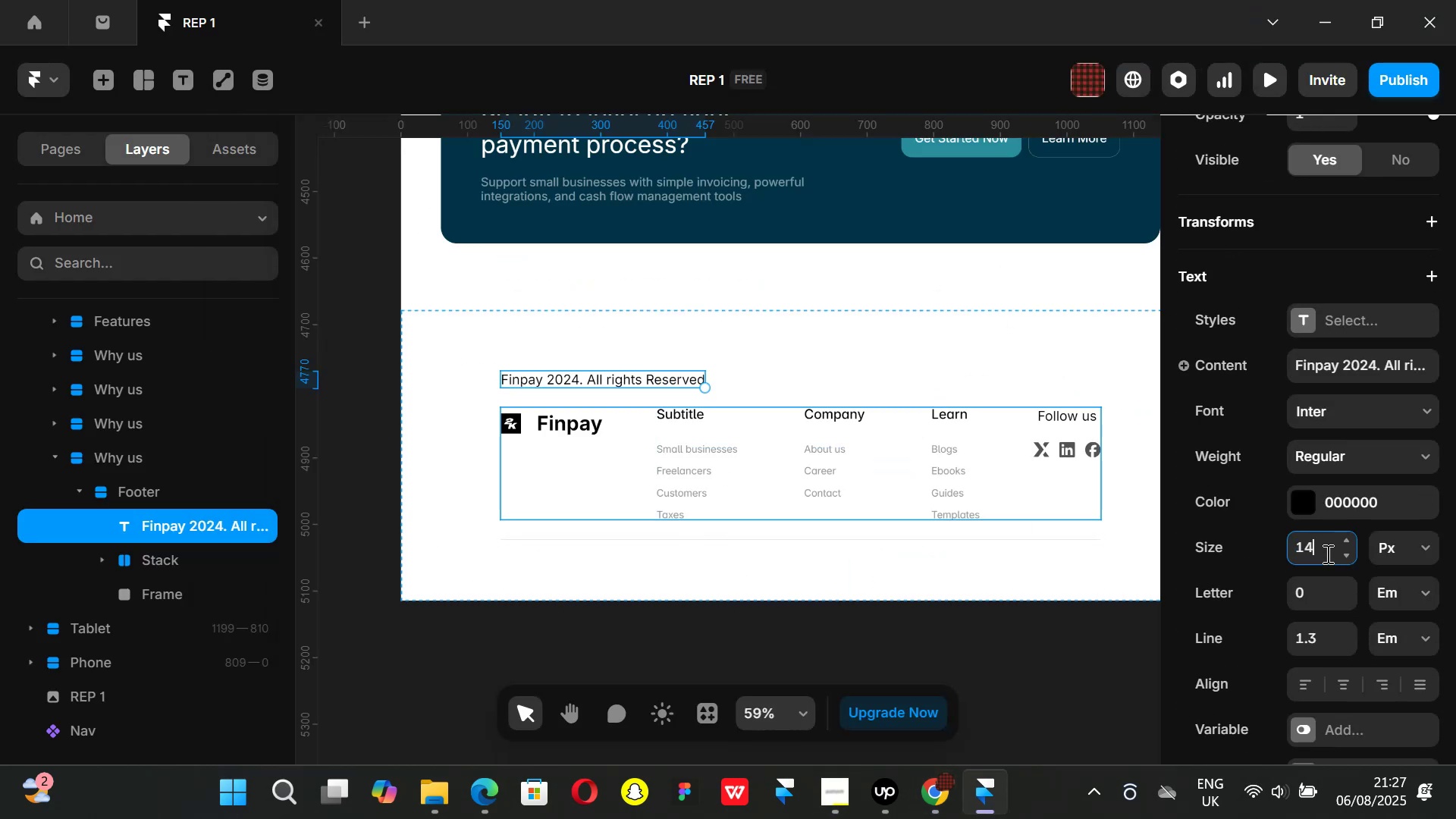 
key(Enter)
 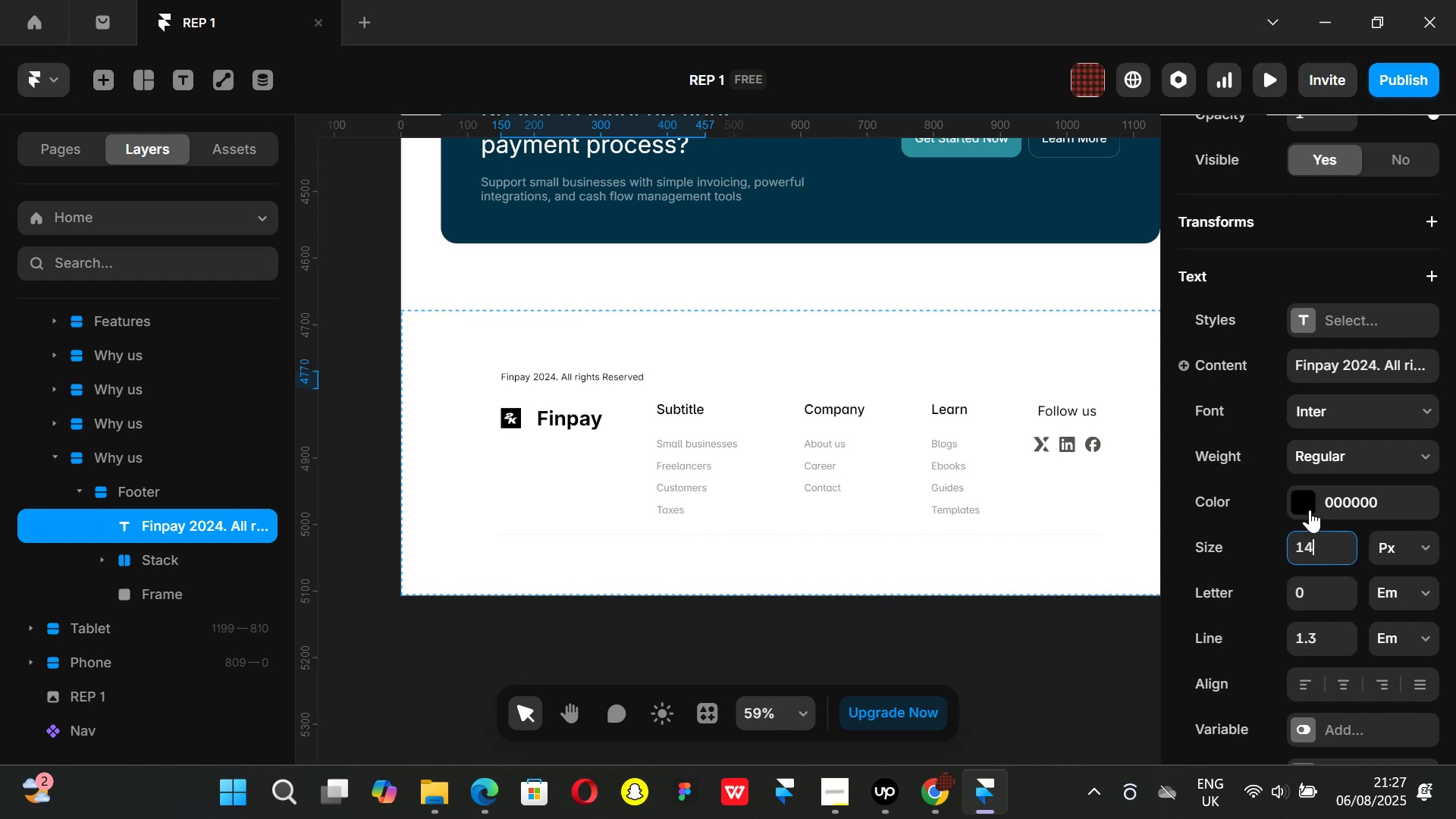 
left_click([1304, 505])
 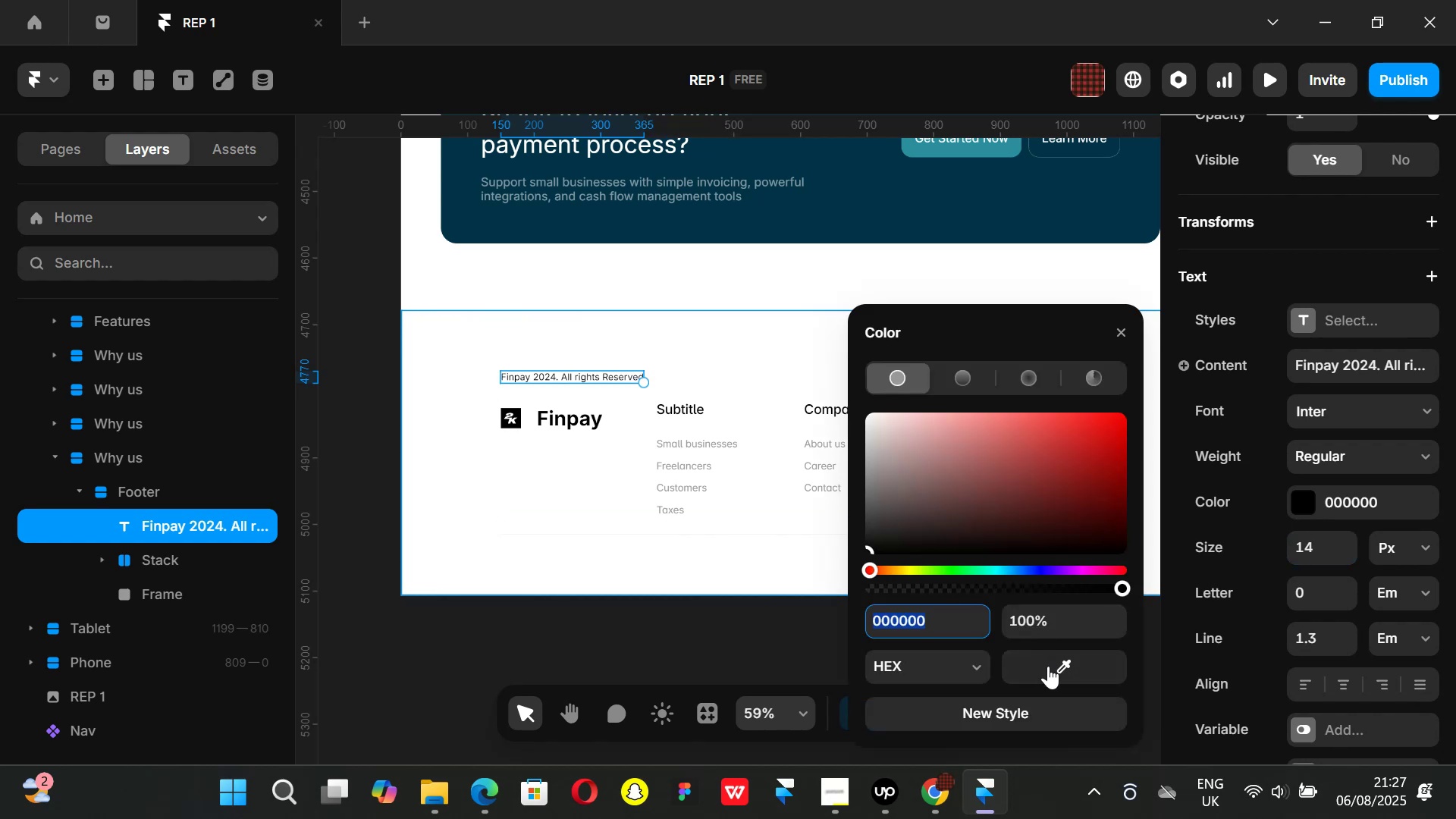 
left_click_drag(start_coordinate=[1057, 662], to_coordinate=[862, 202])
 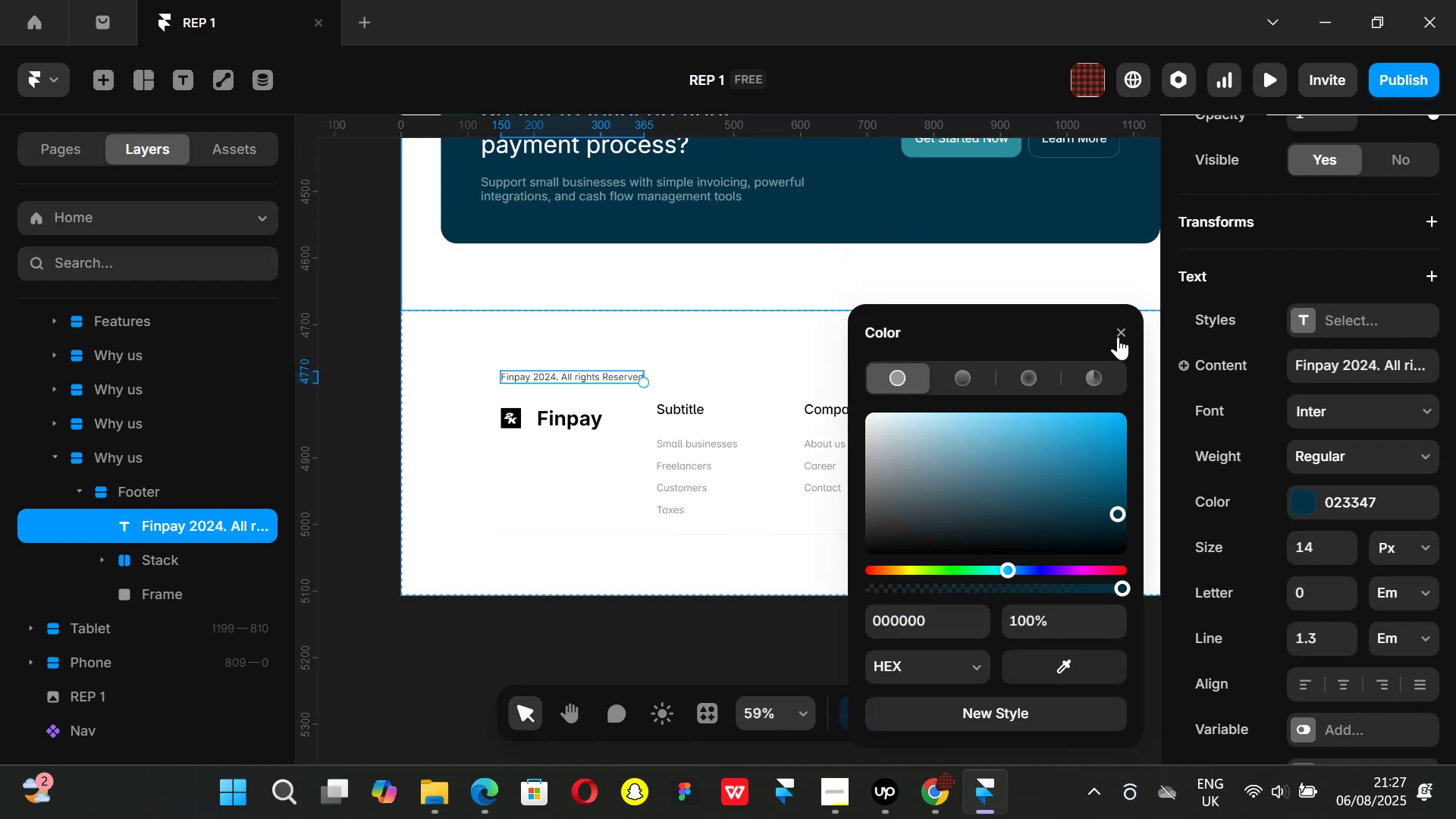 
left_click([1122, 334])
 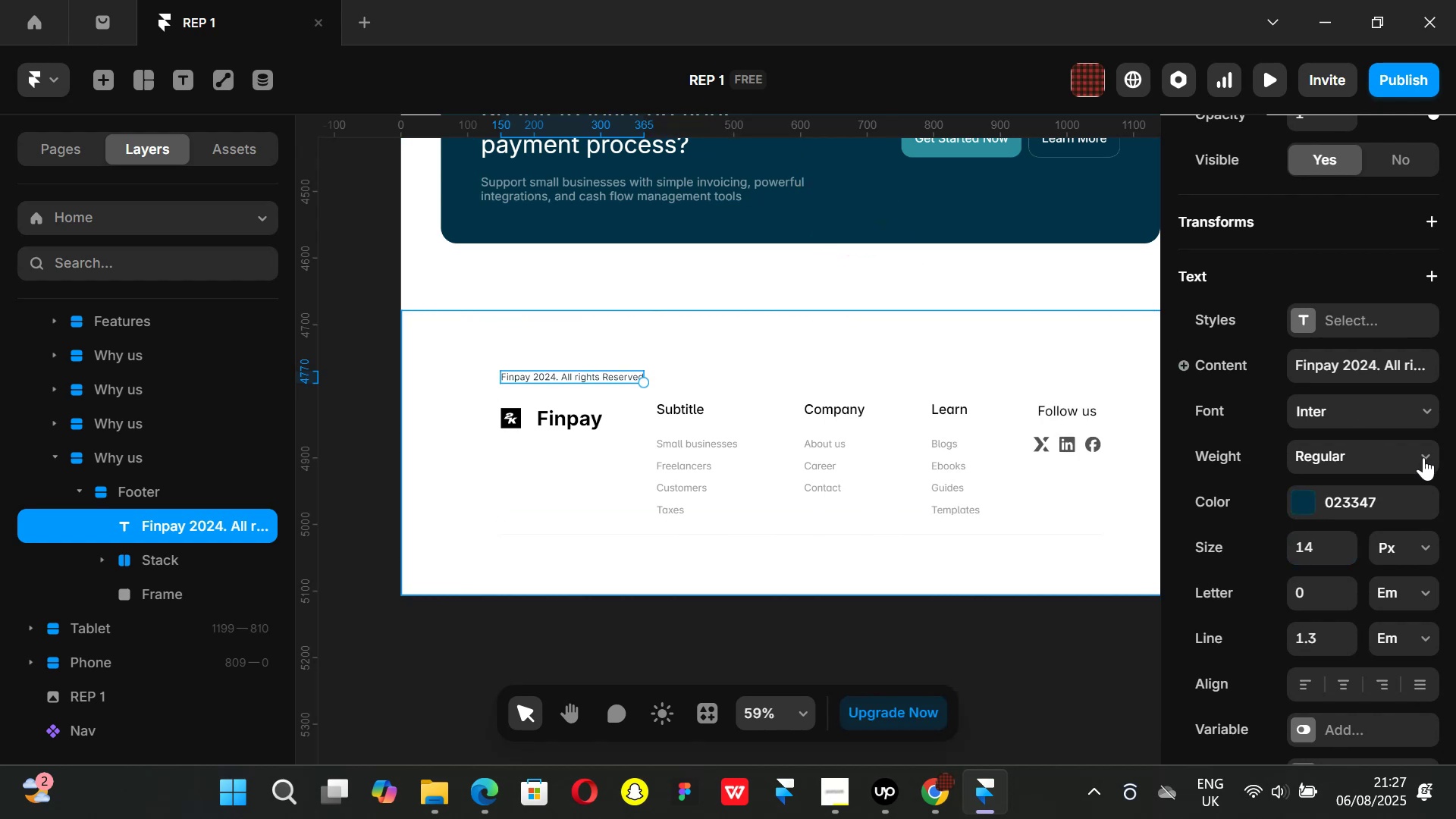 
left_click([1424, 457])
 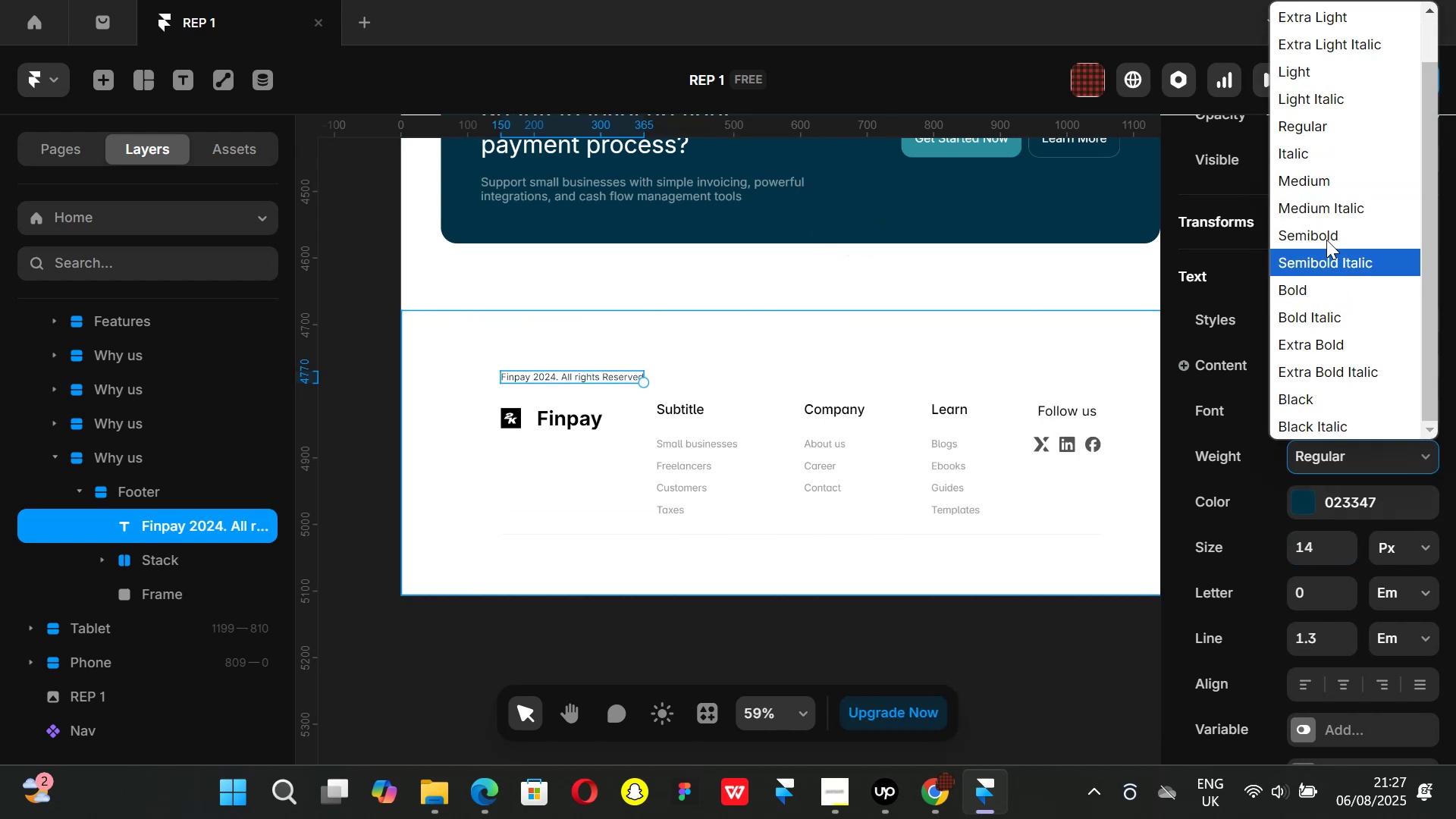 
left_click([1326, 240])
 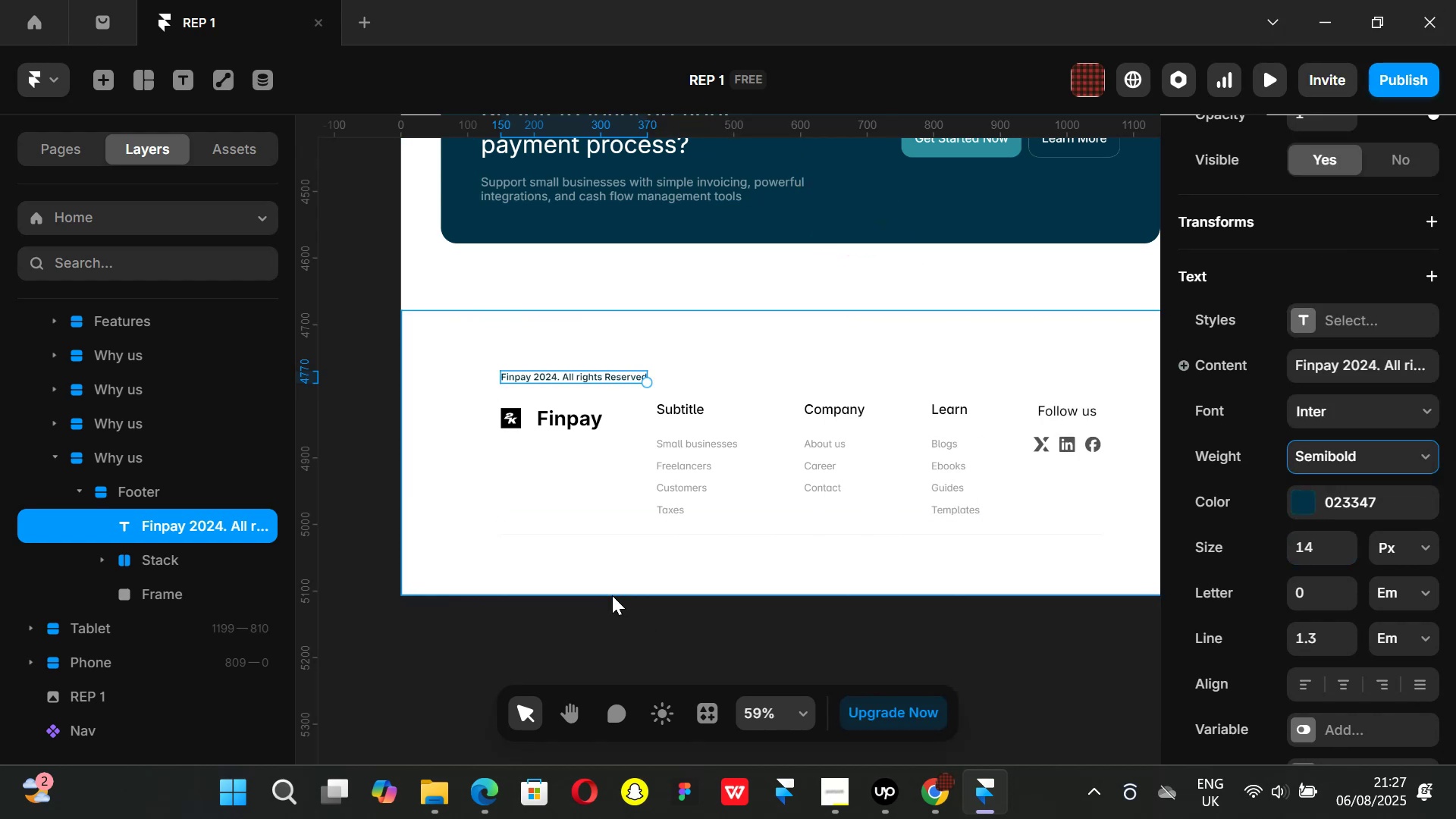 
left_click([671, 646])
 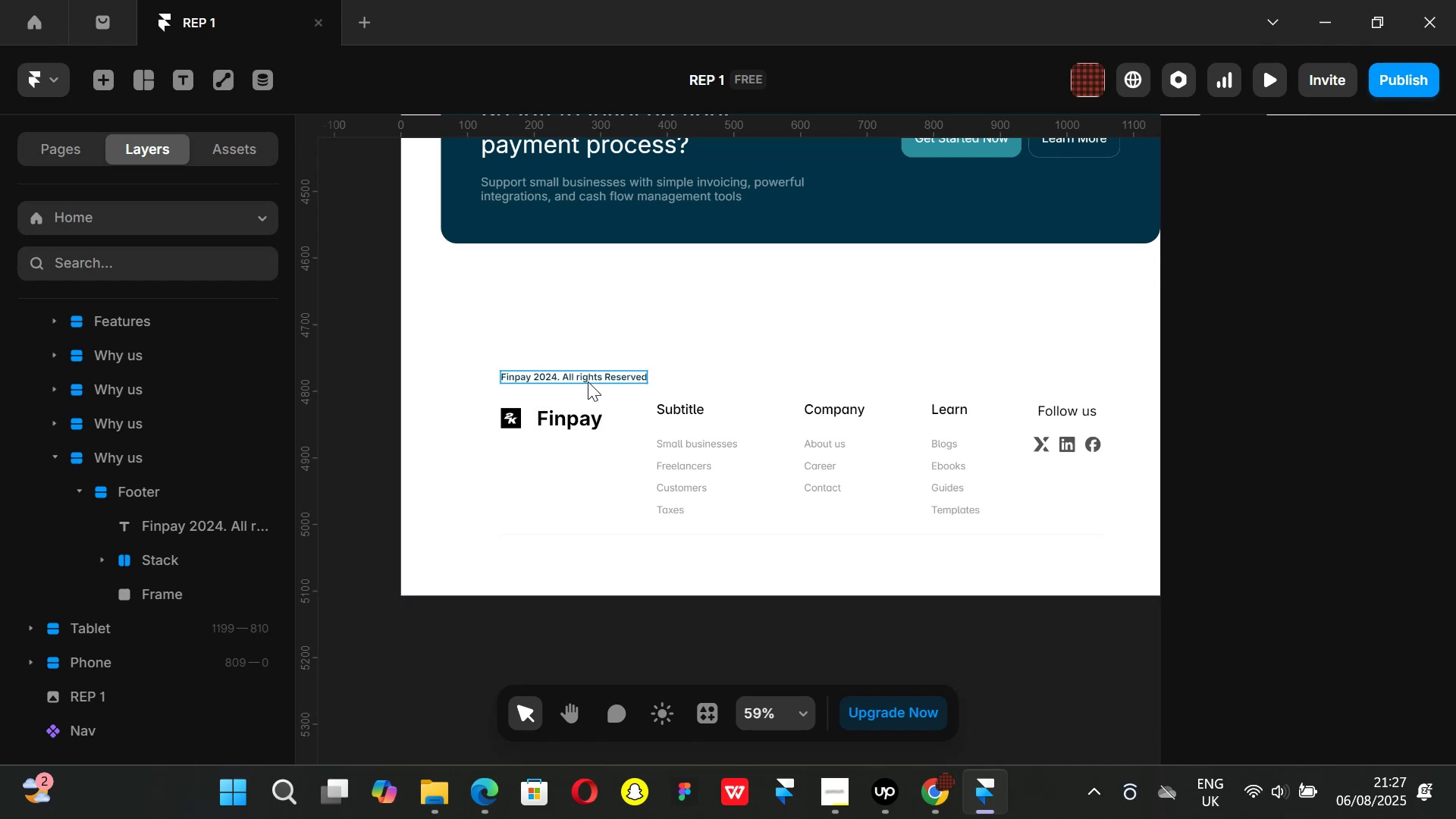 
left_click([588, 379])
 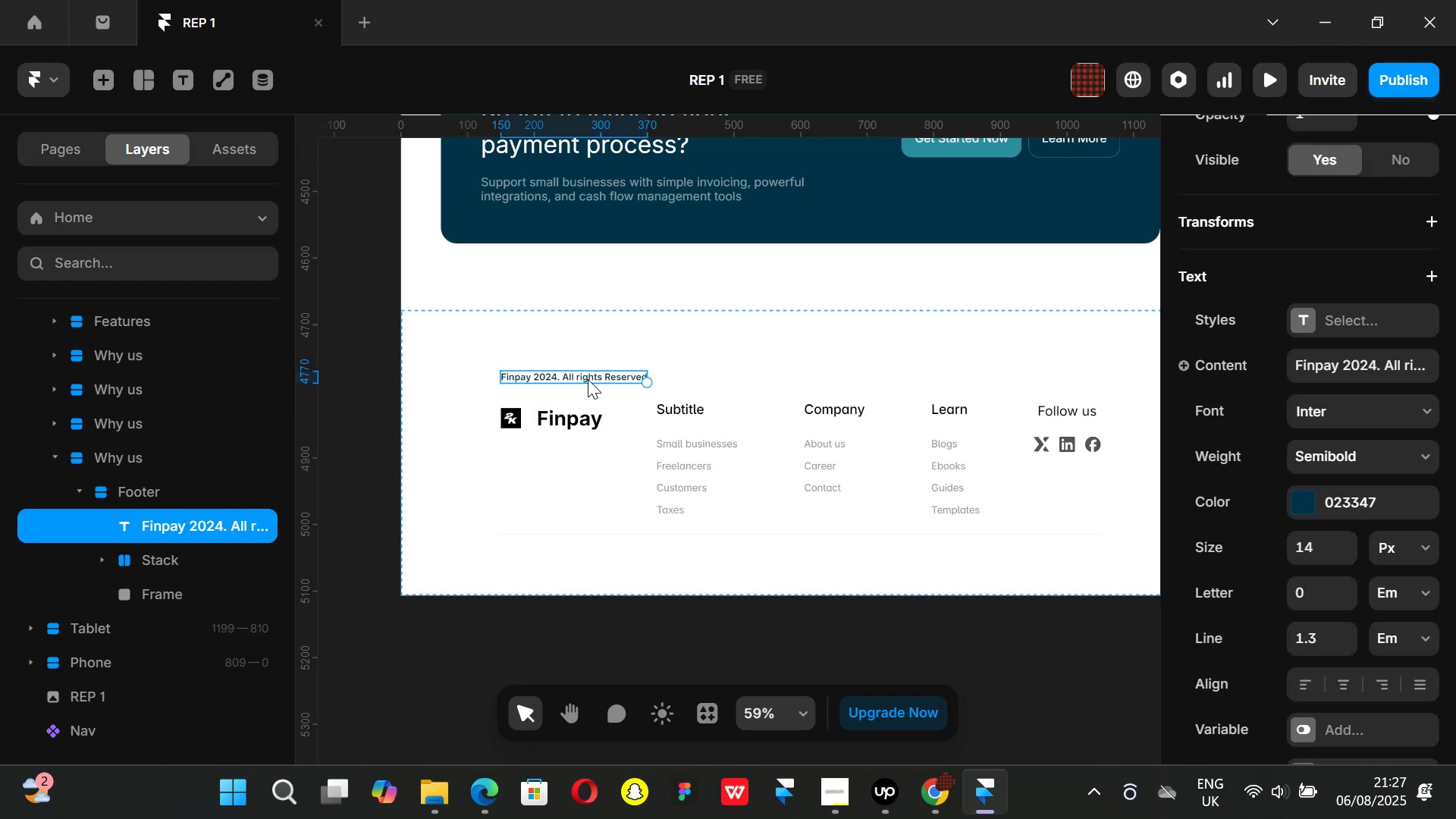 
key(ArrowDown)
 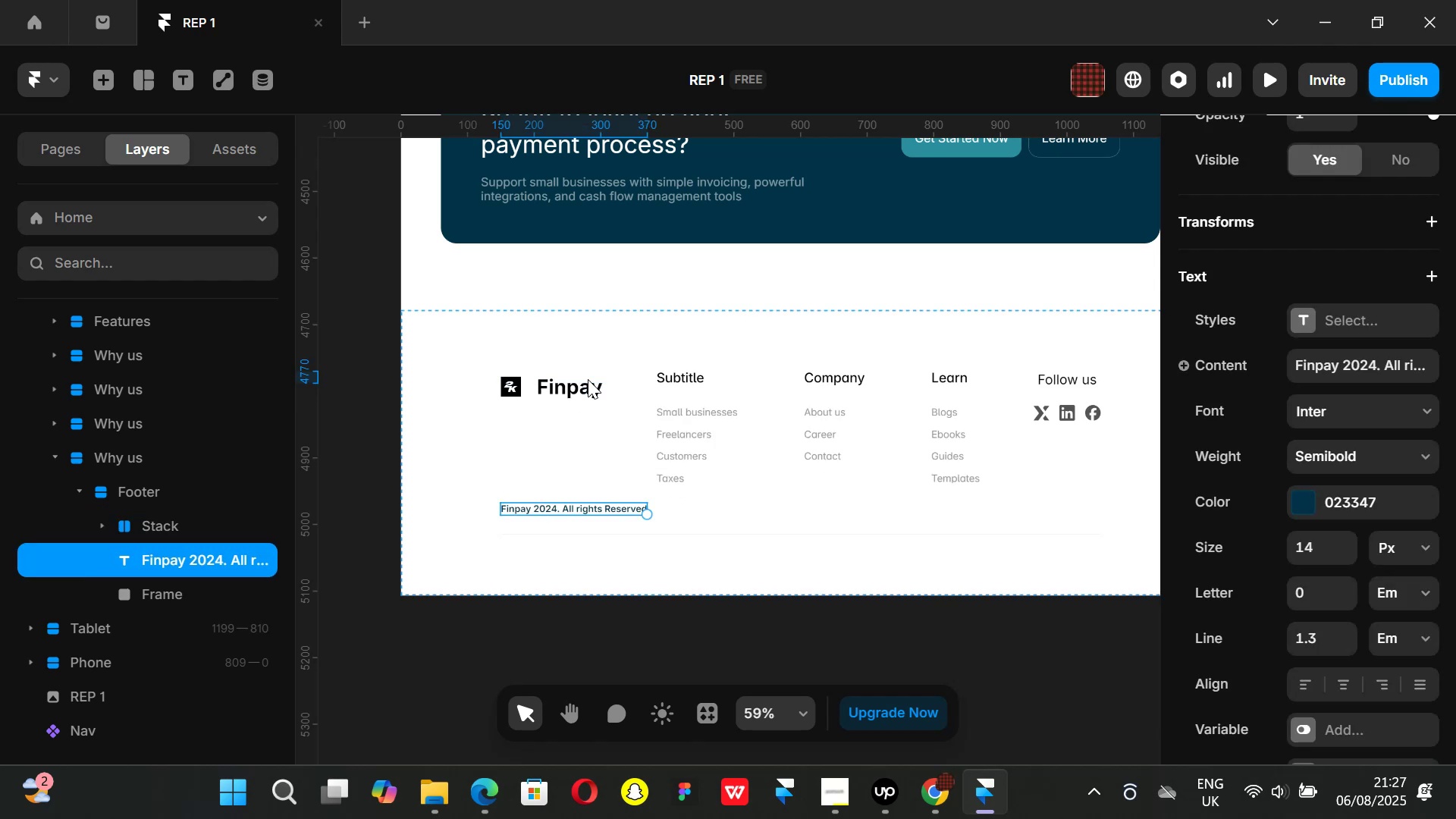 
key(ArrowDown)
 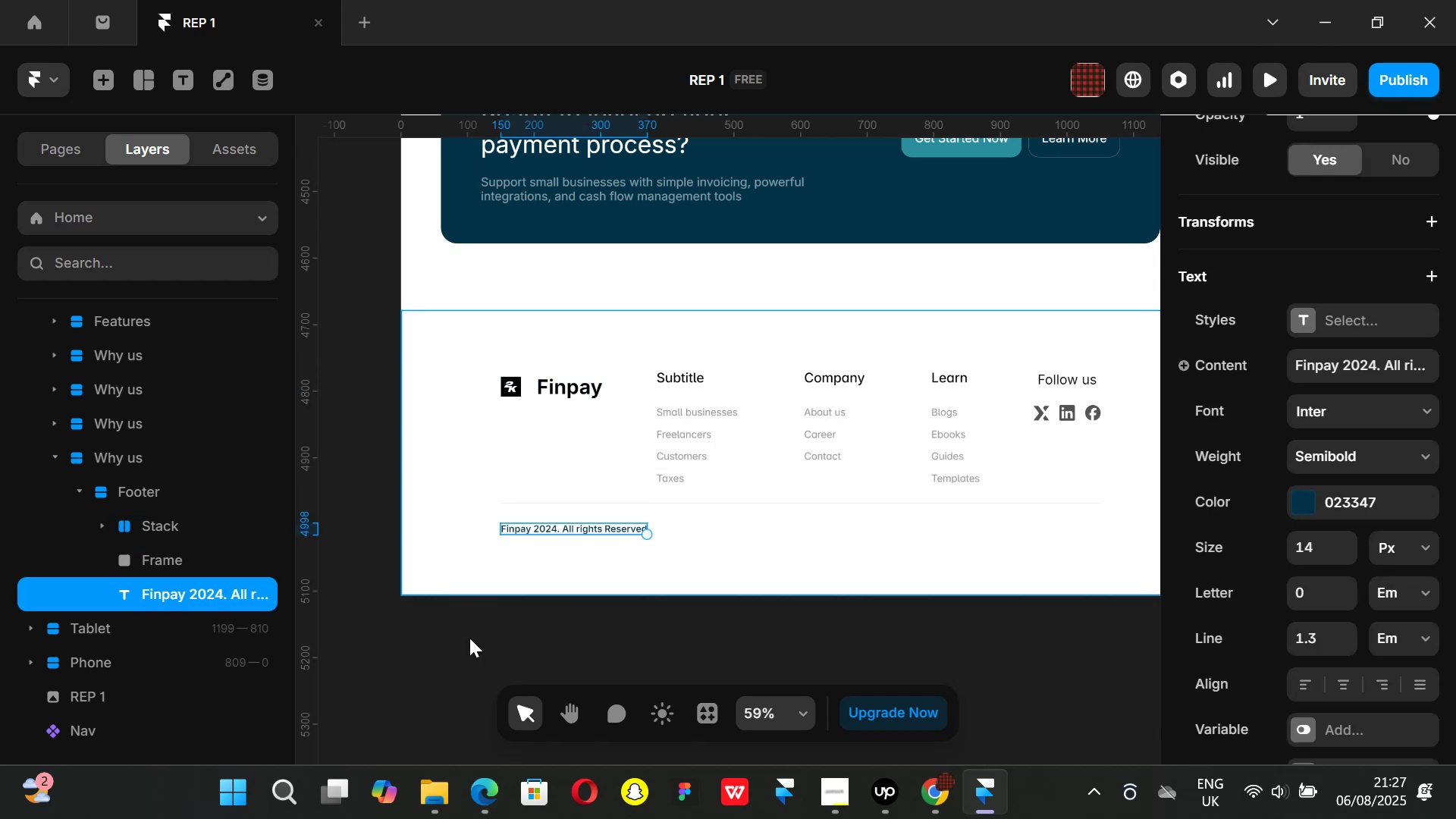 
left_click([457, 664])
 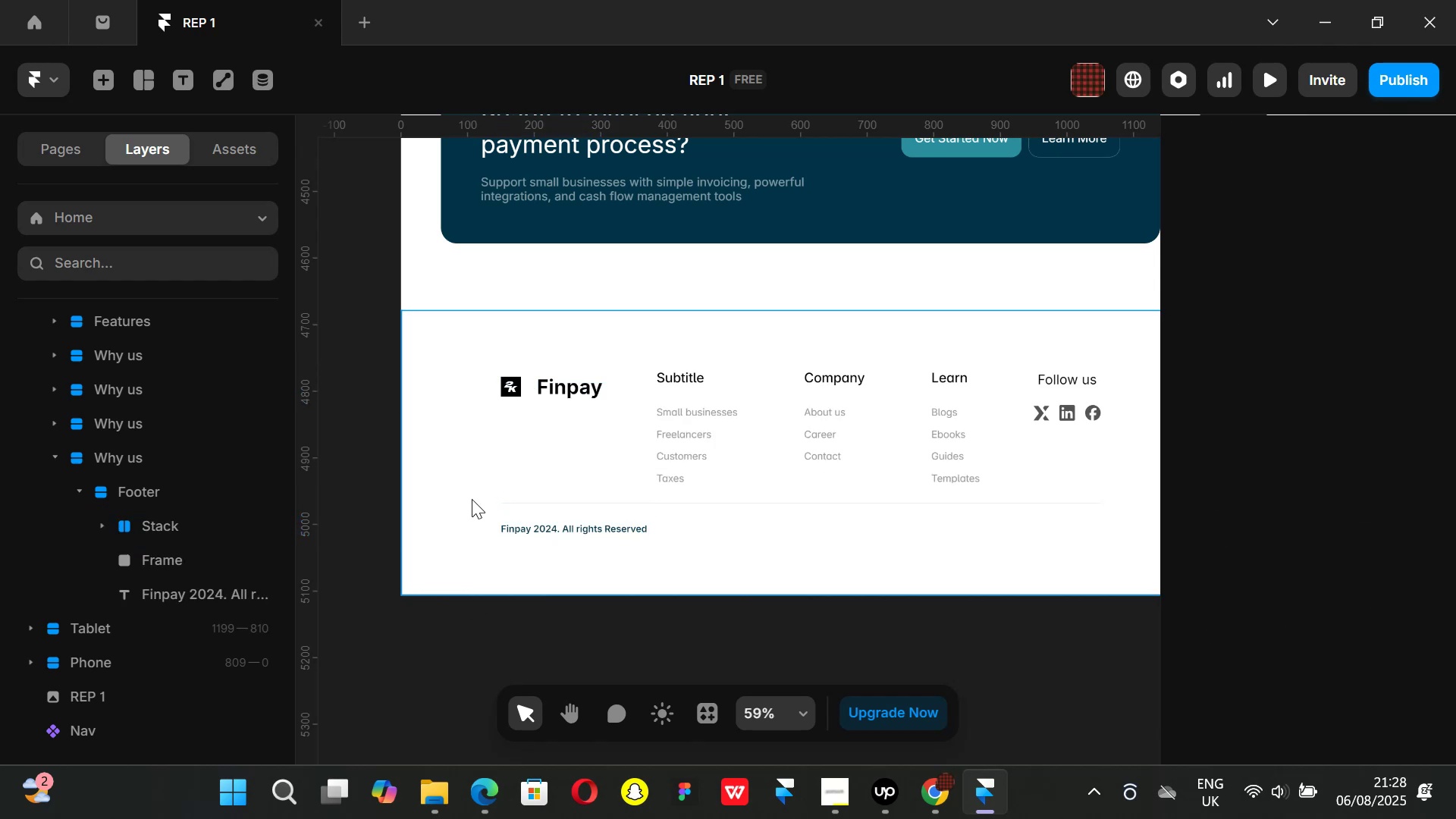 
left_click([472, 499])
 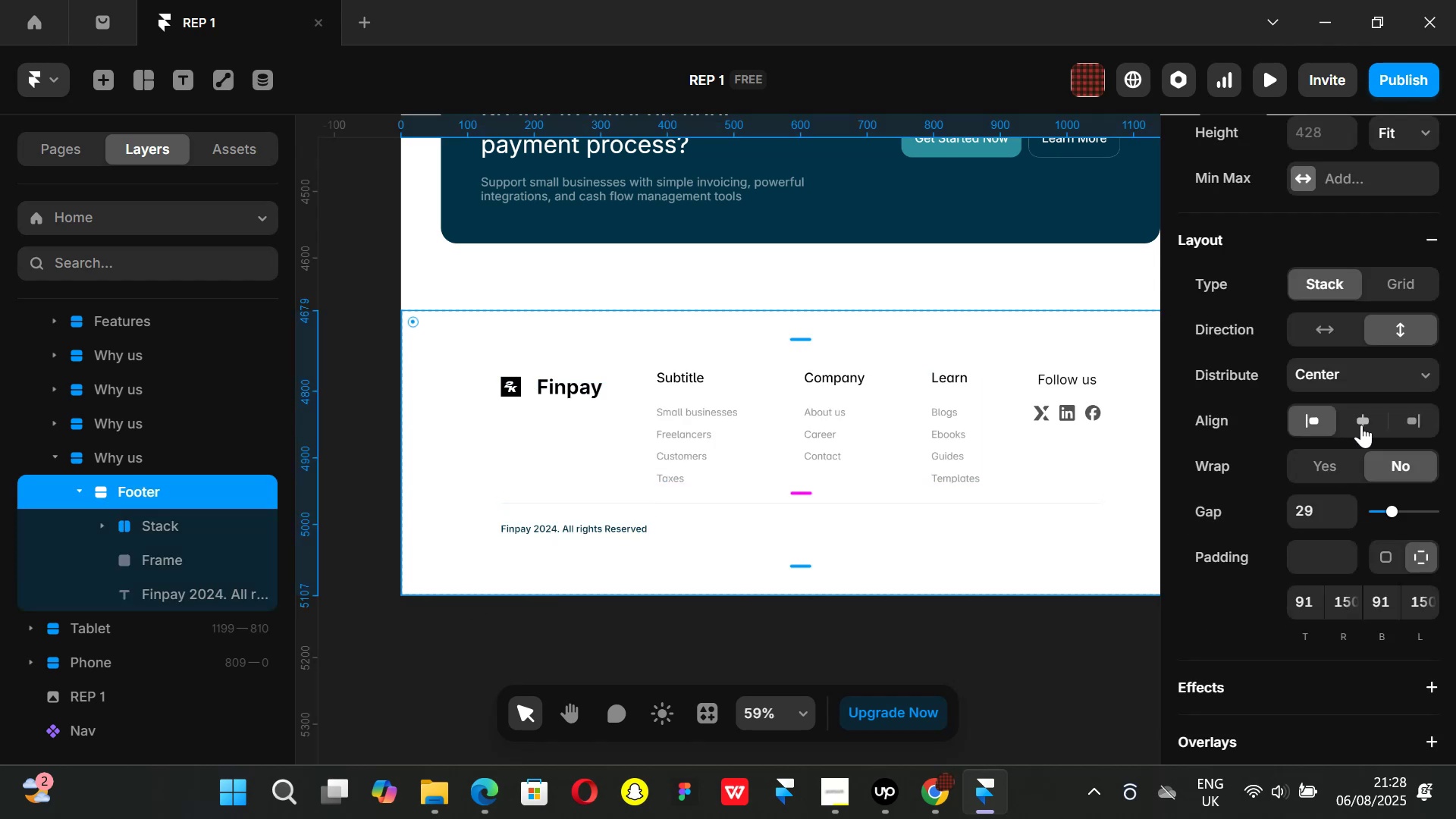 
left_click([1359, 419])
 